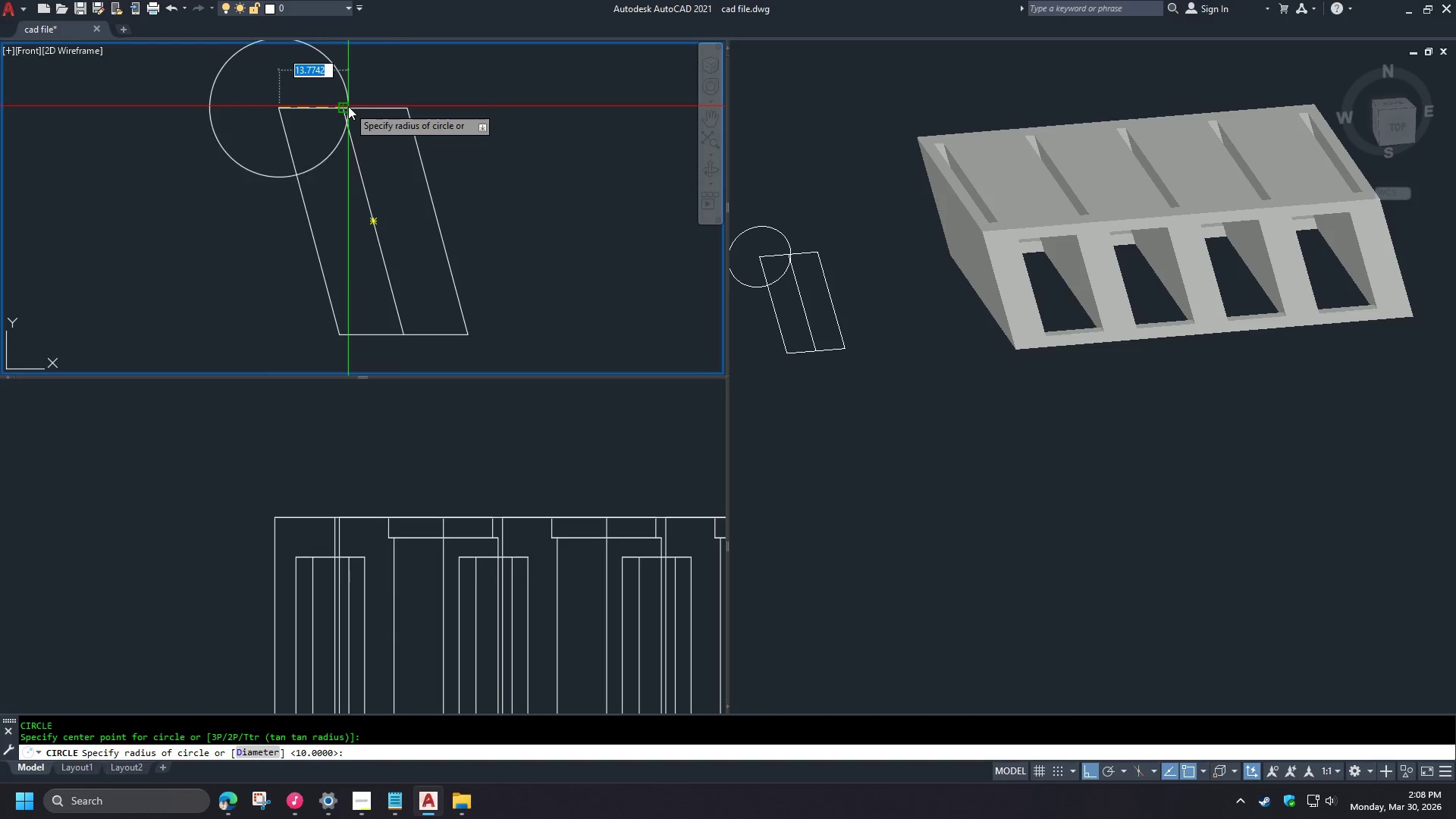 
left_click([348, 106])
 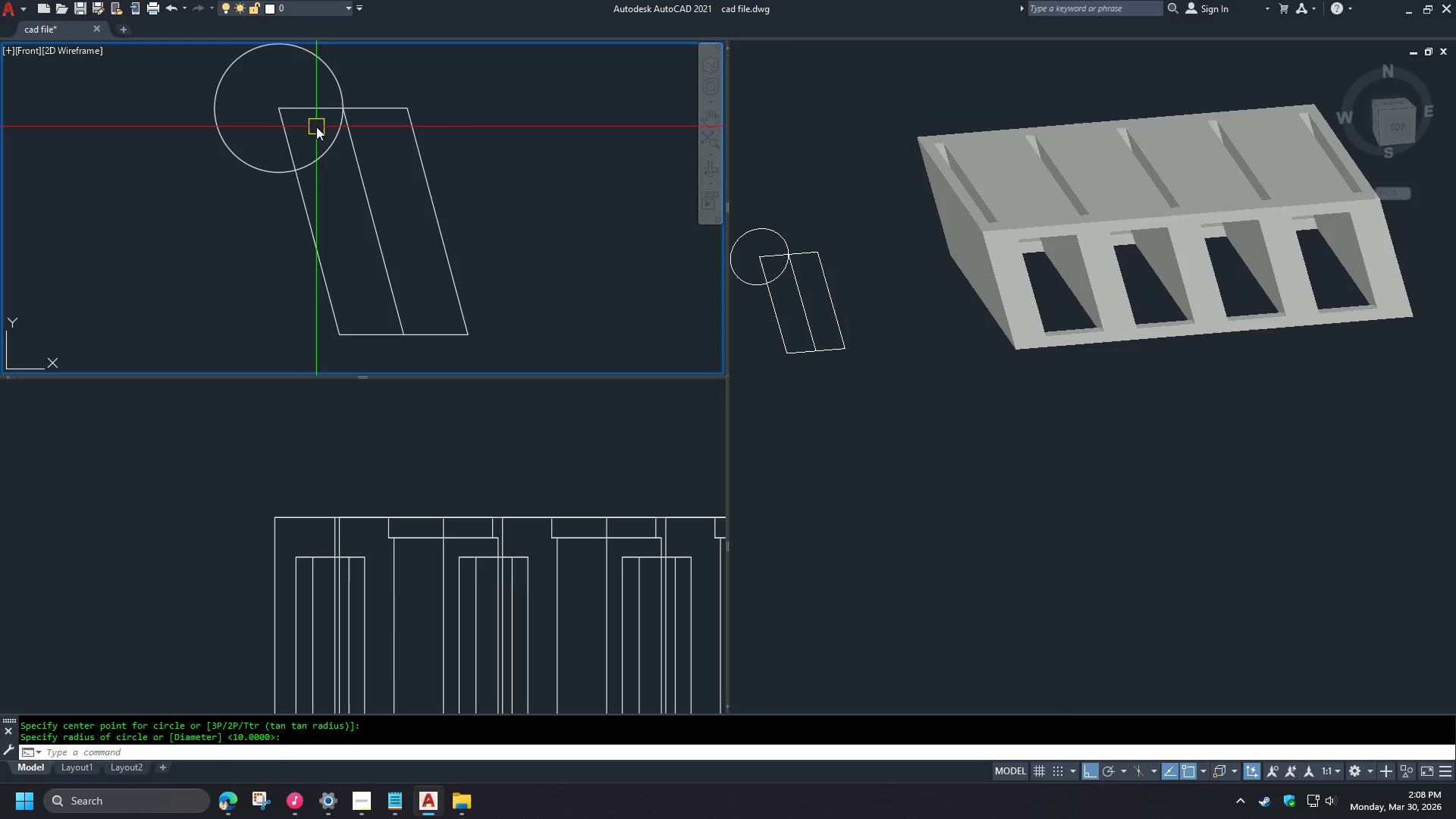 
type(tr )
 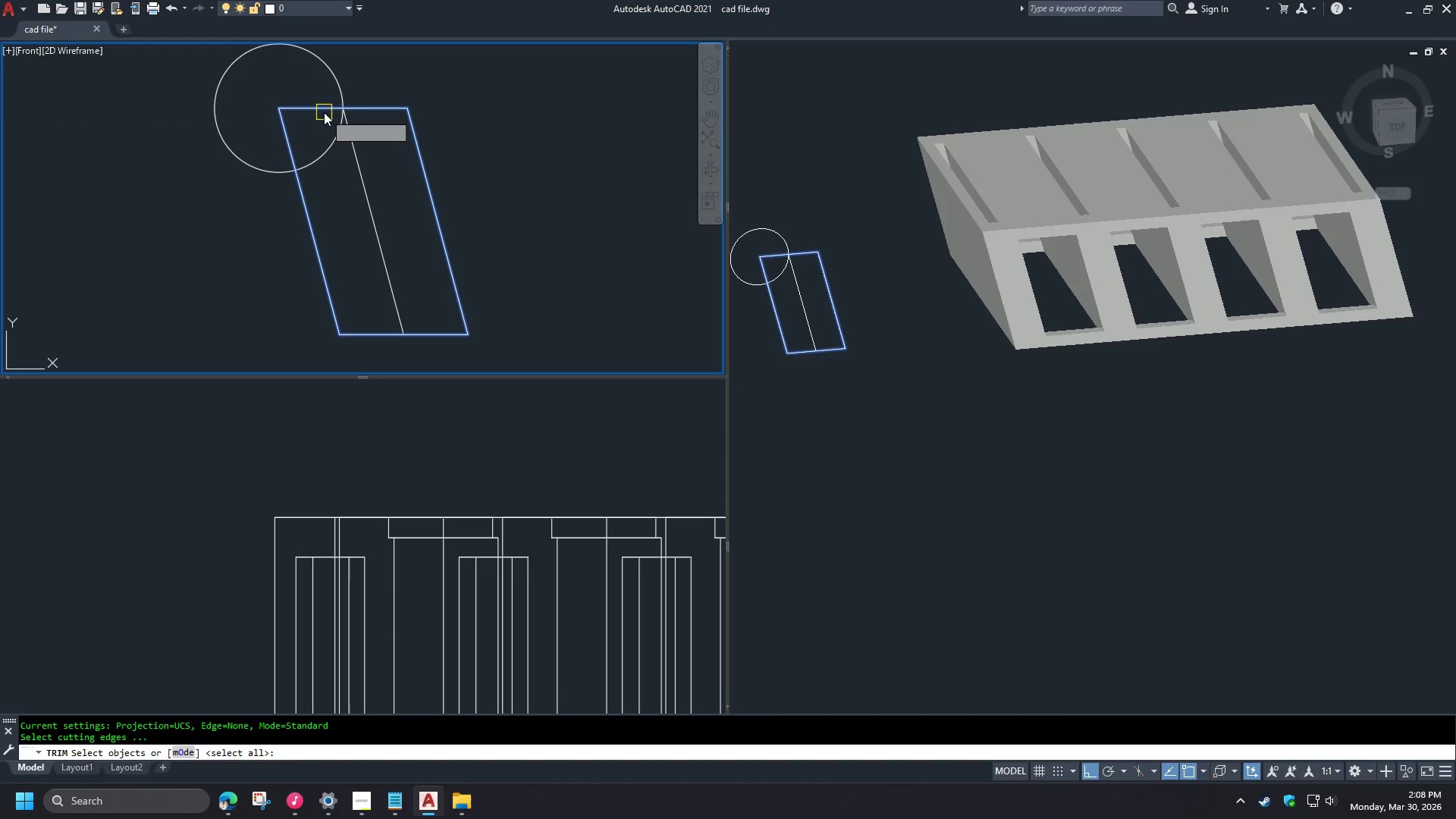 
left_click([324, 112])
 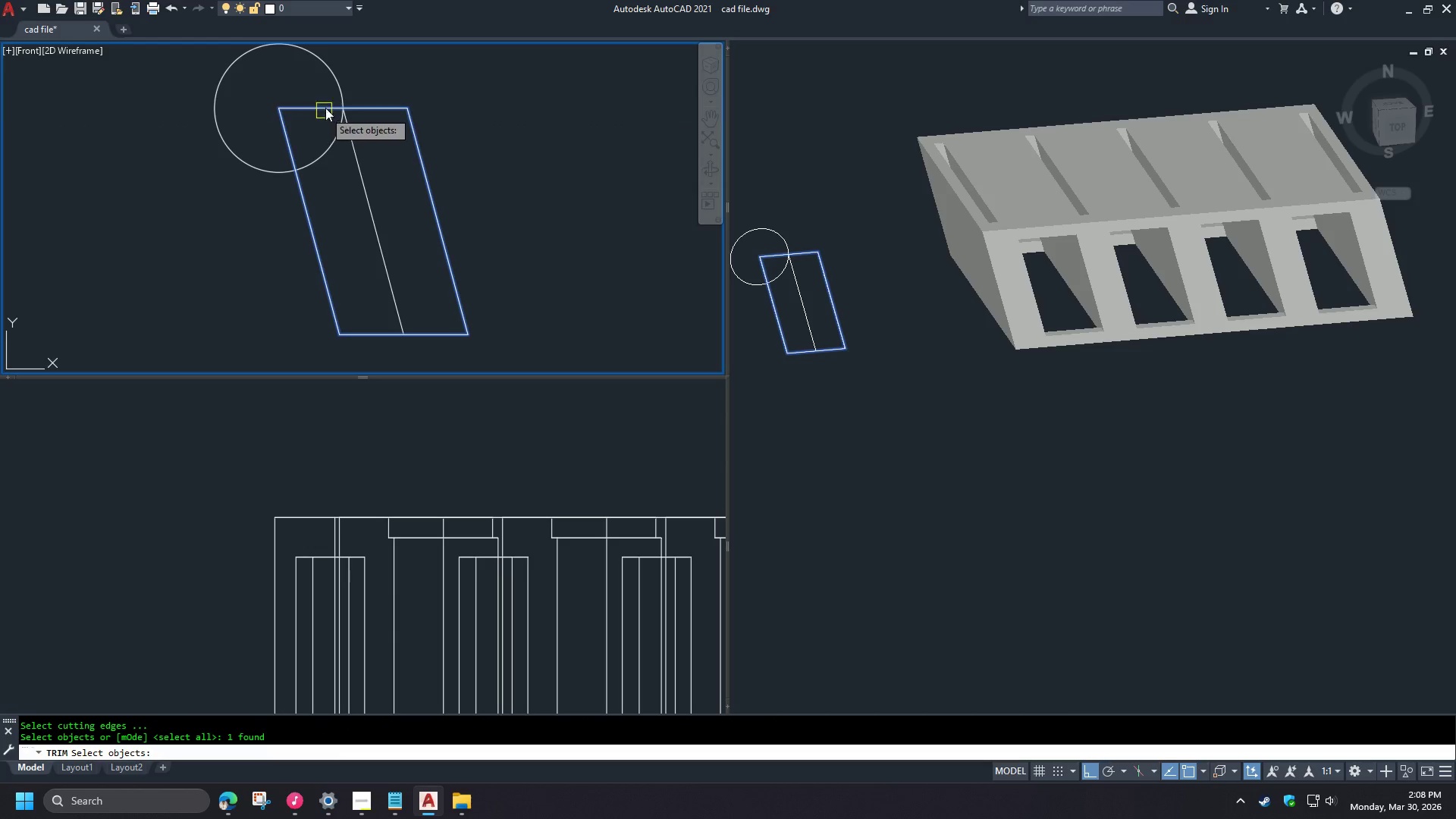 
key(Space)
 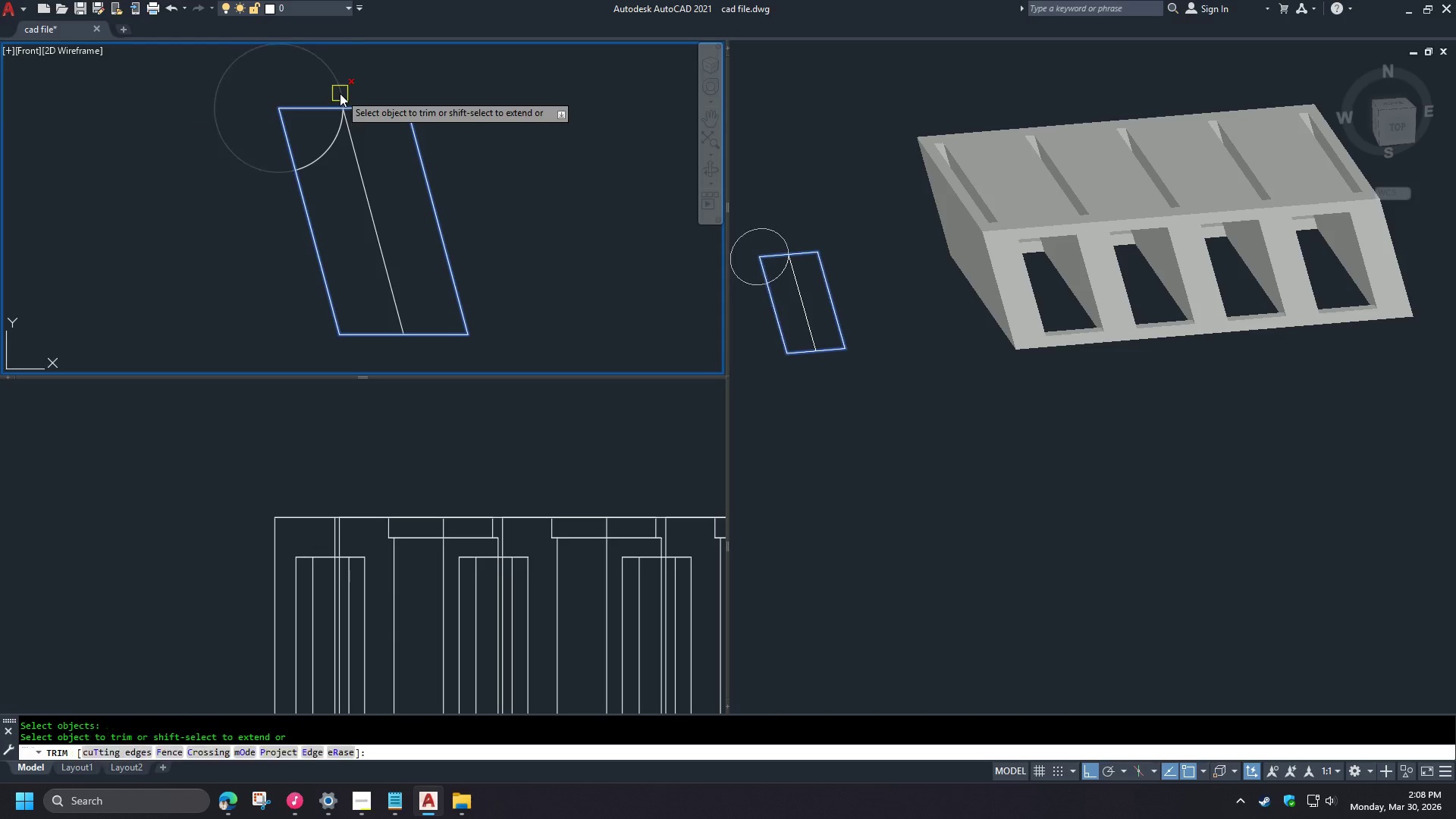 
double_click([340, 93])
 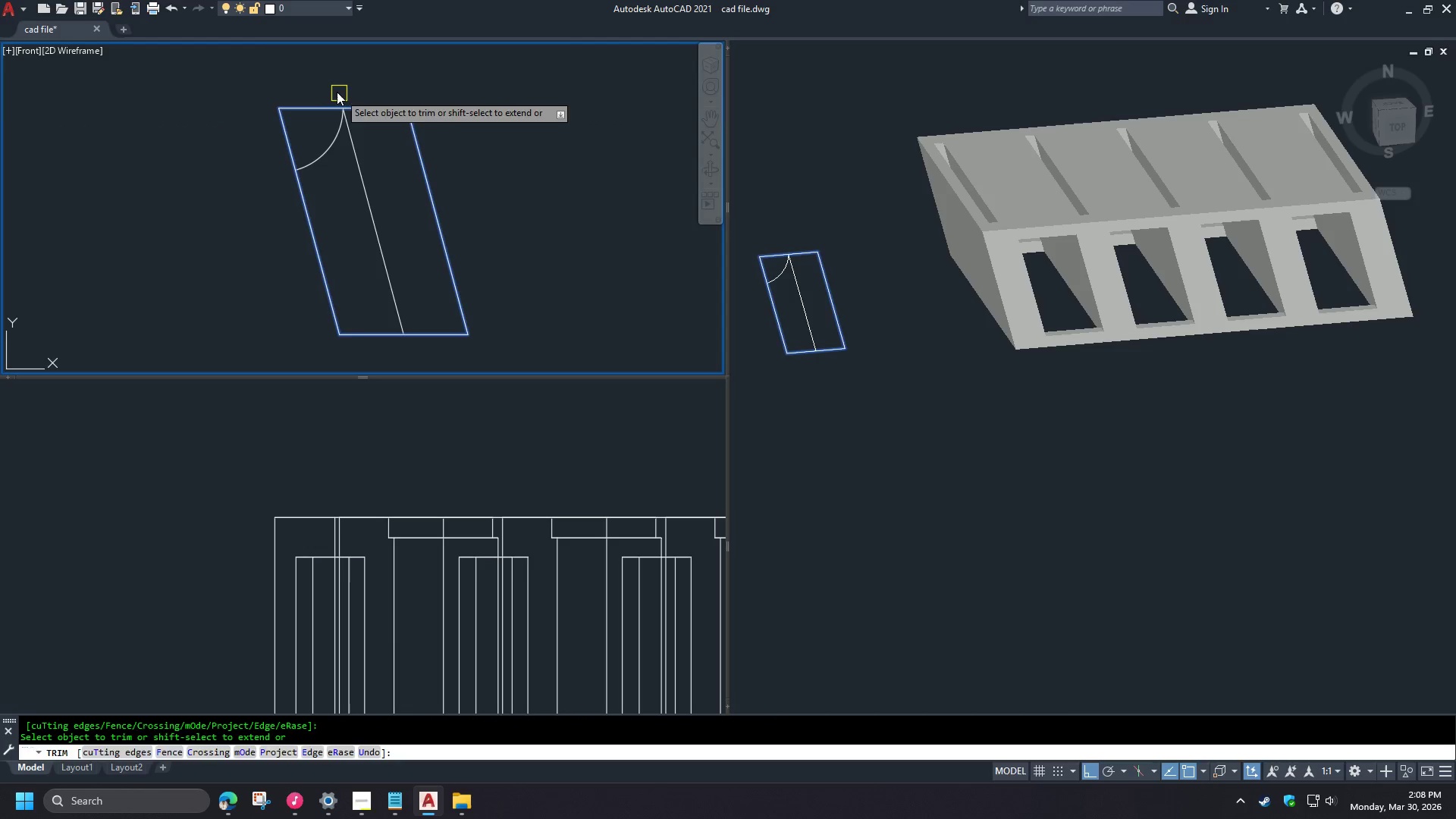 
key(Space)
 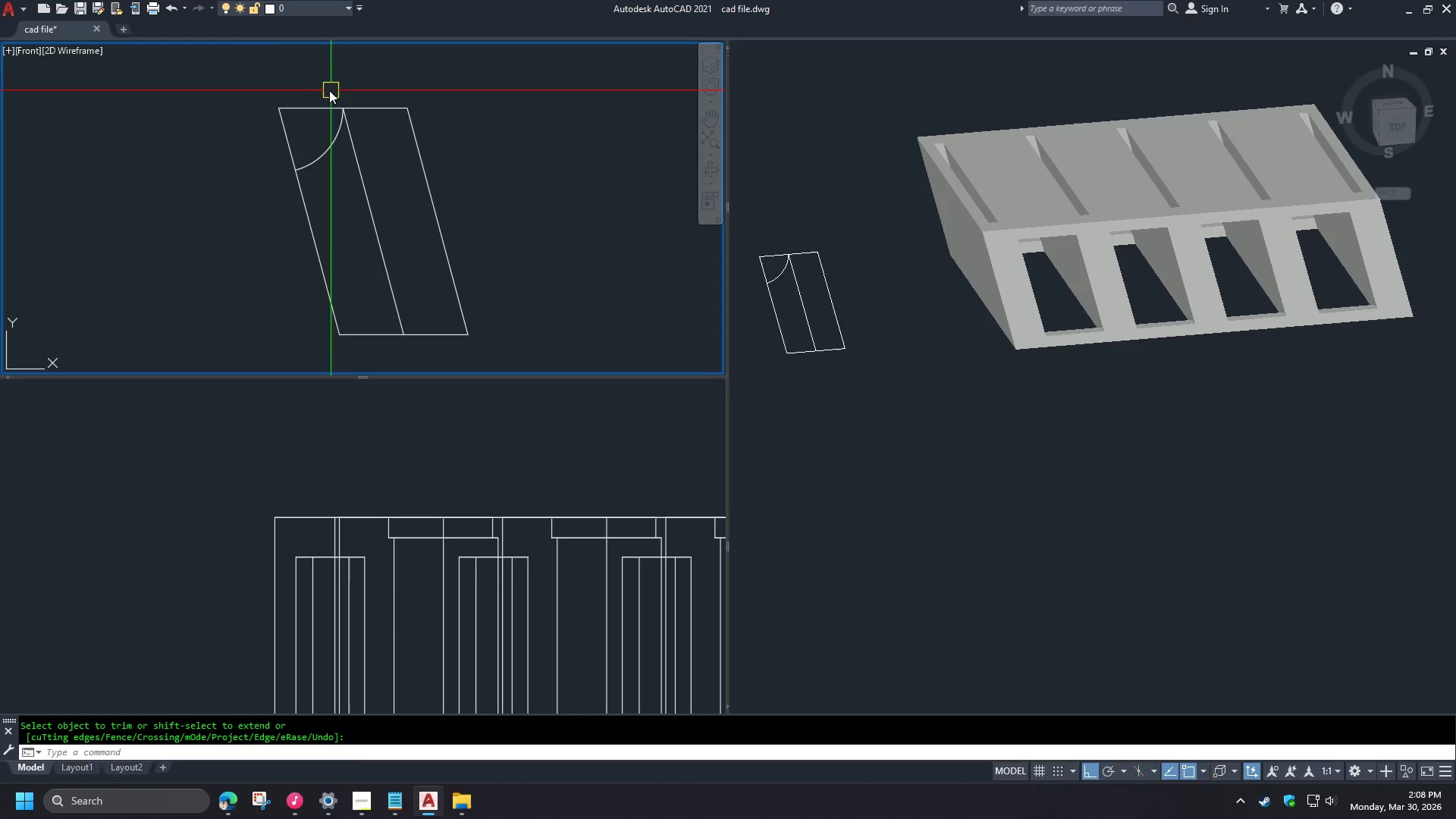 
key(L)
 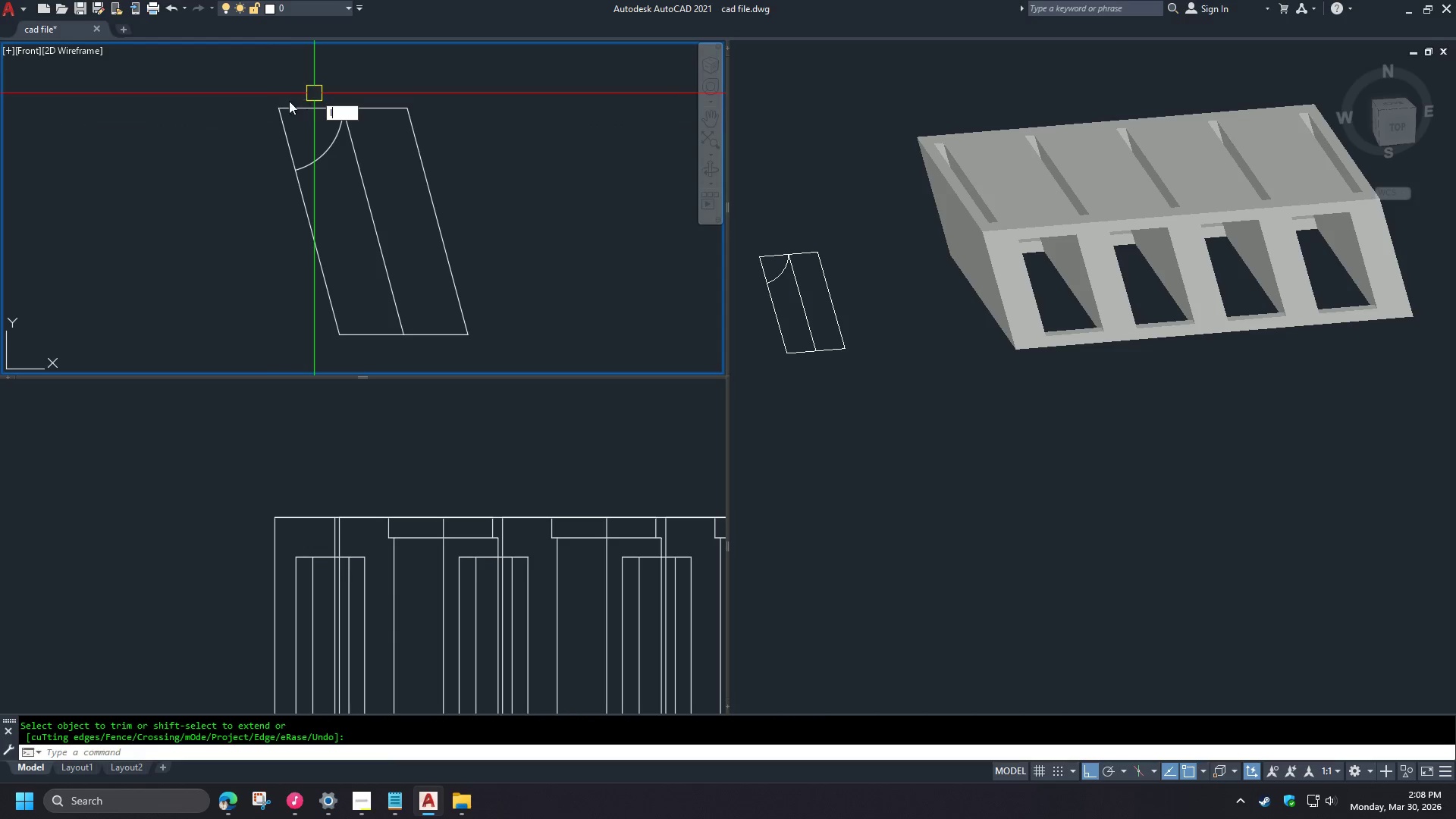 
key(Space)
 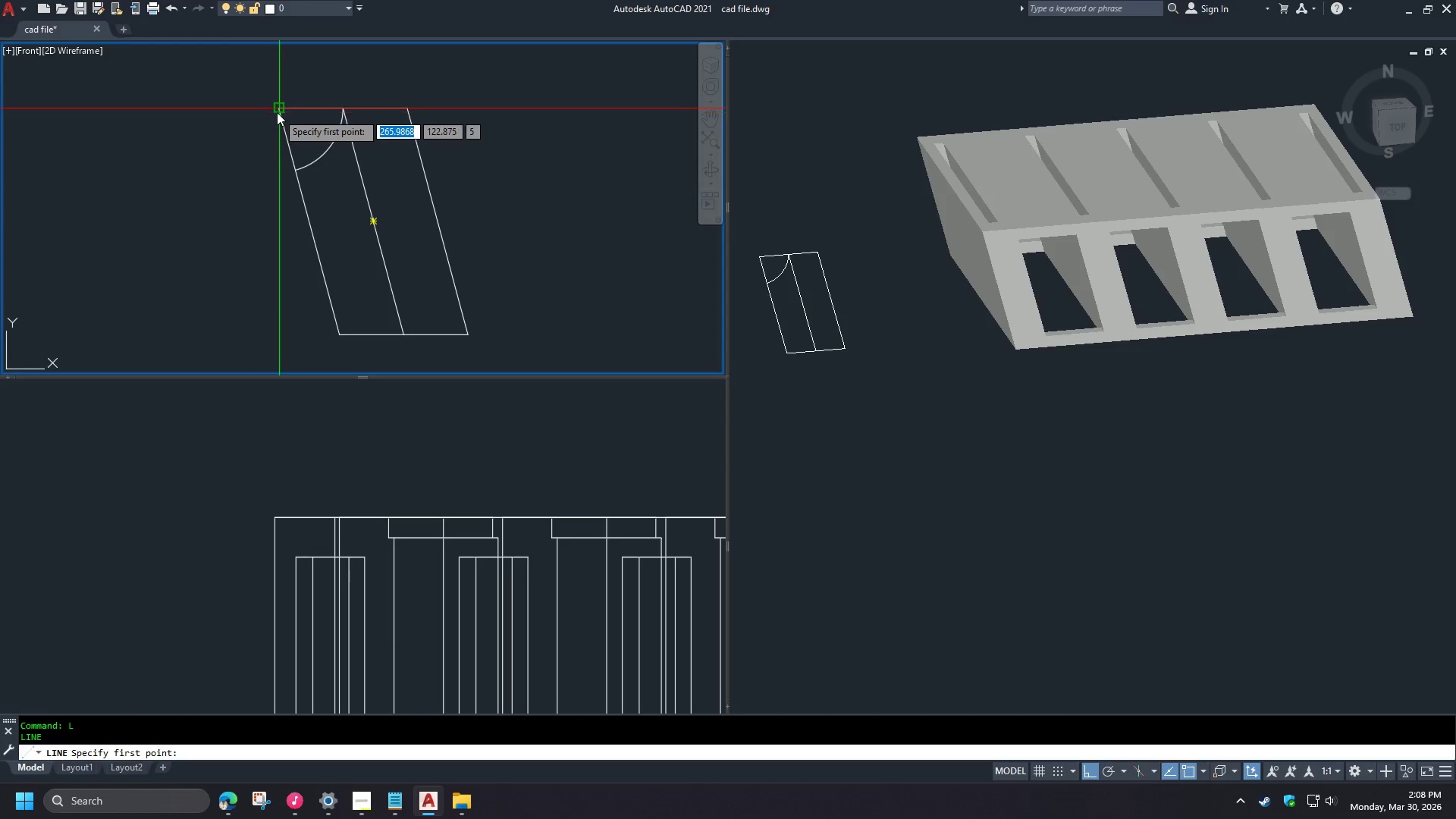 
left_click([277, 112])
 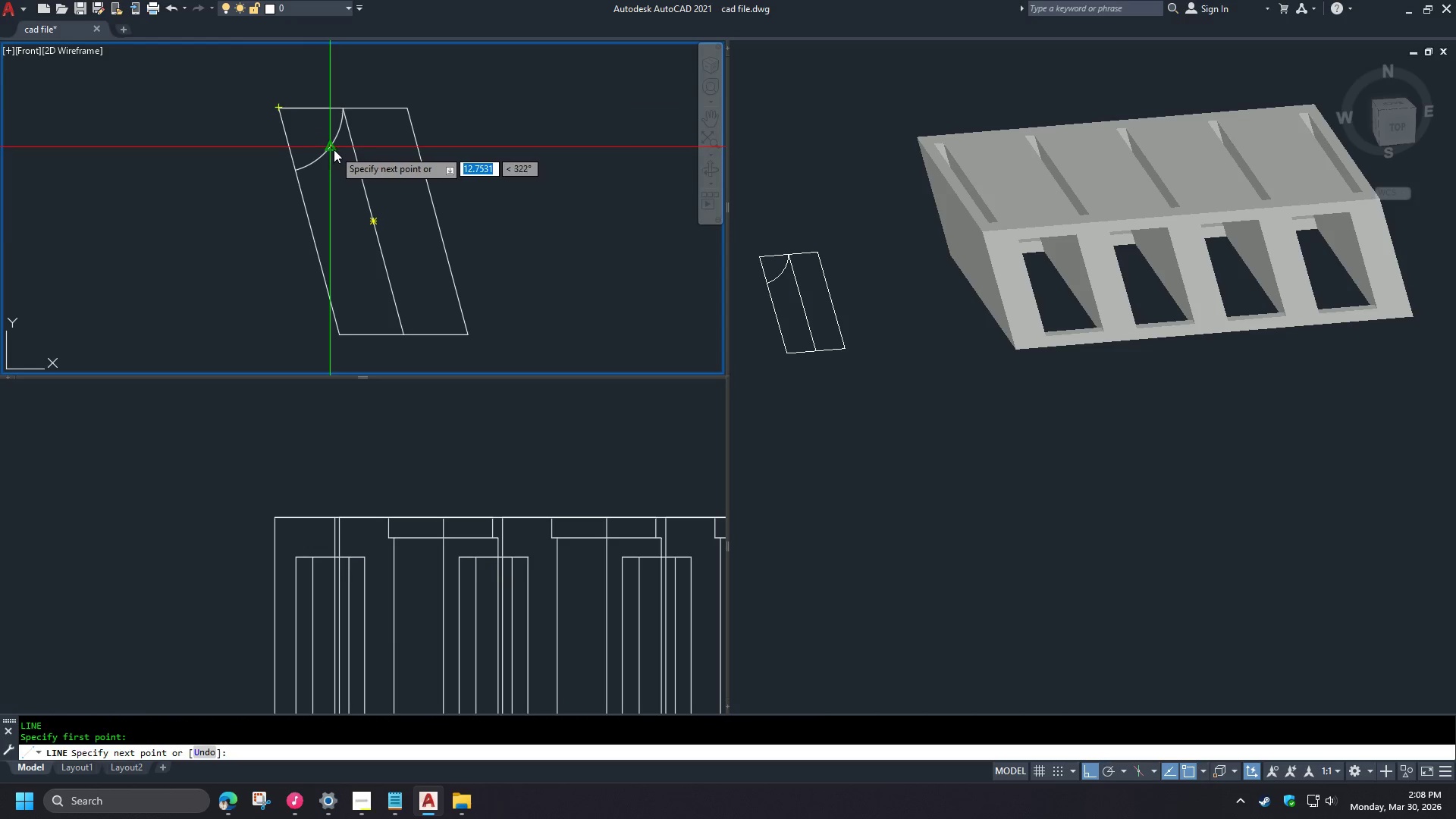 
left_click([334, 149])
 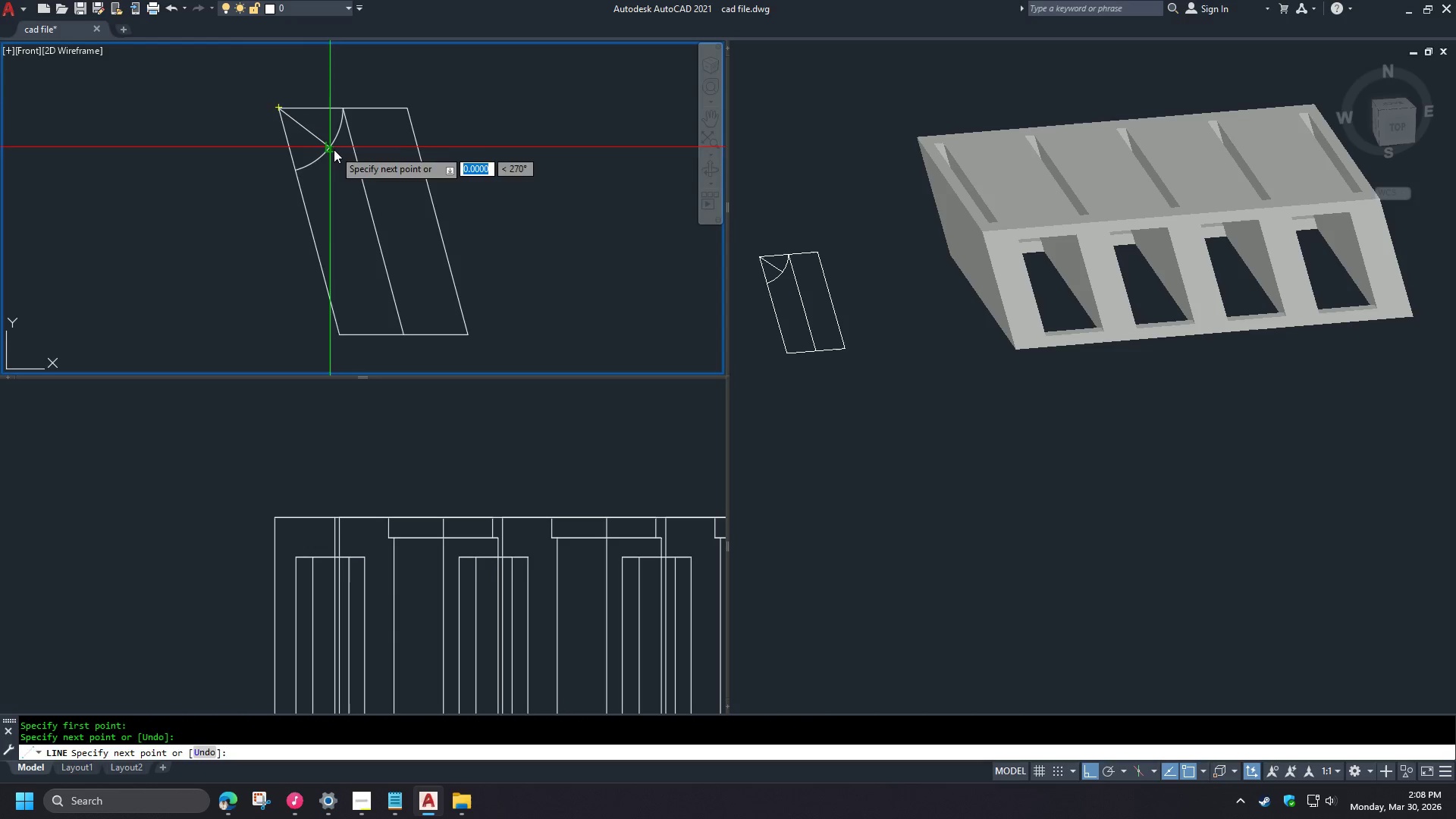 
key(Space)
 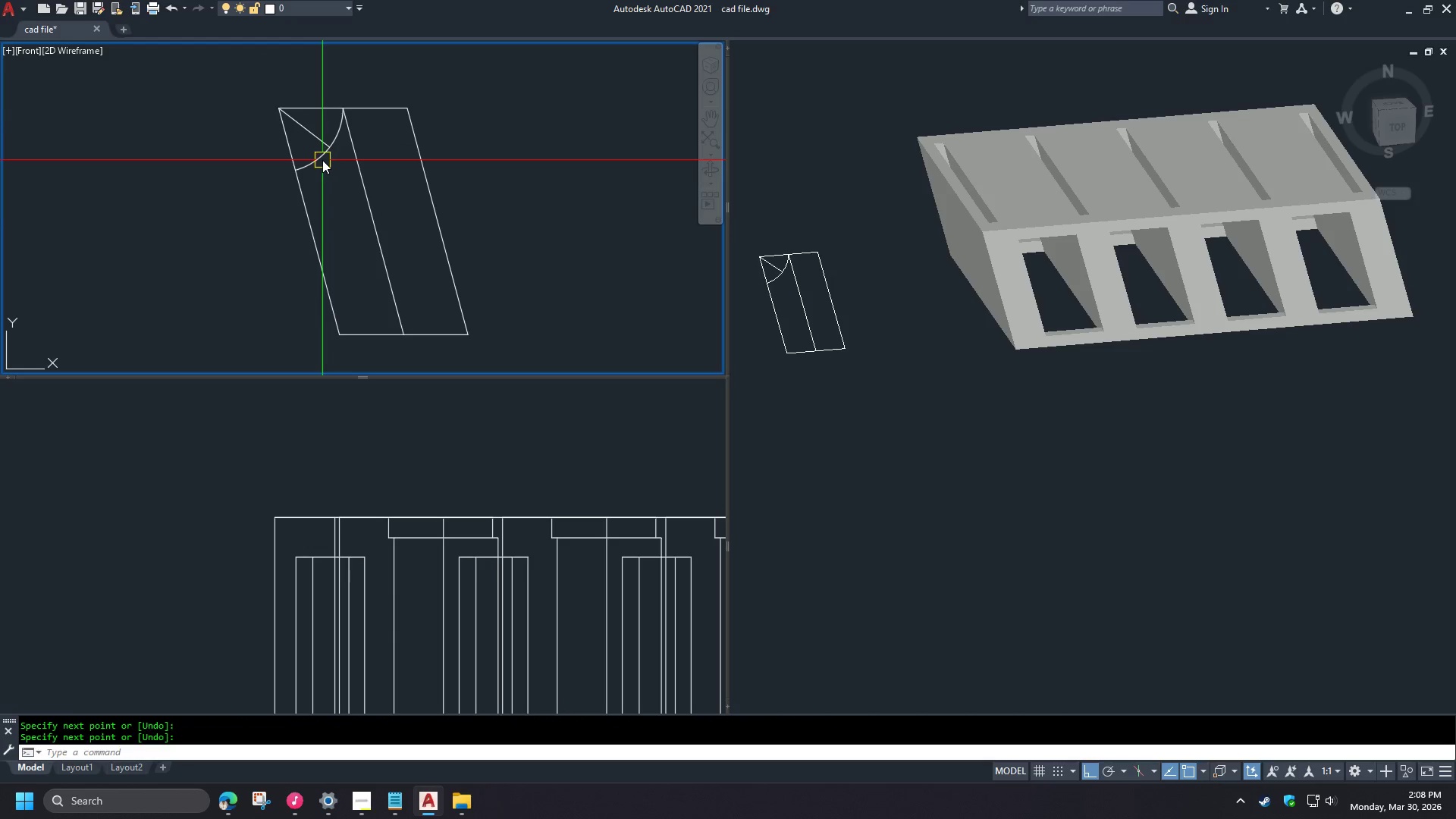 
double_click([322, 160])
 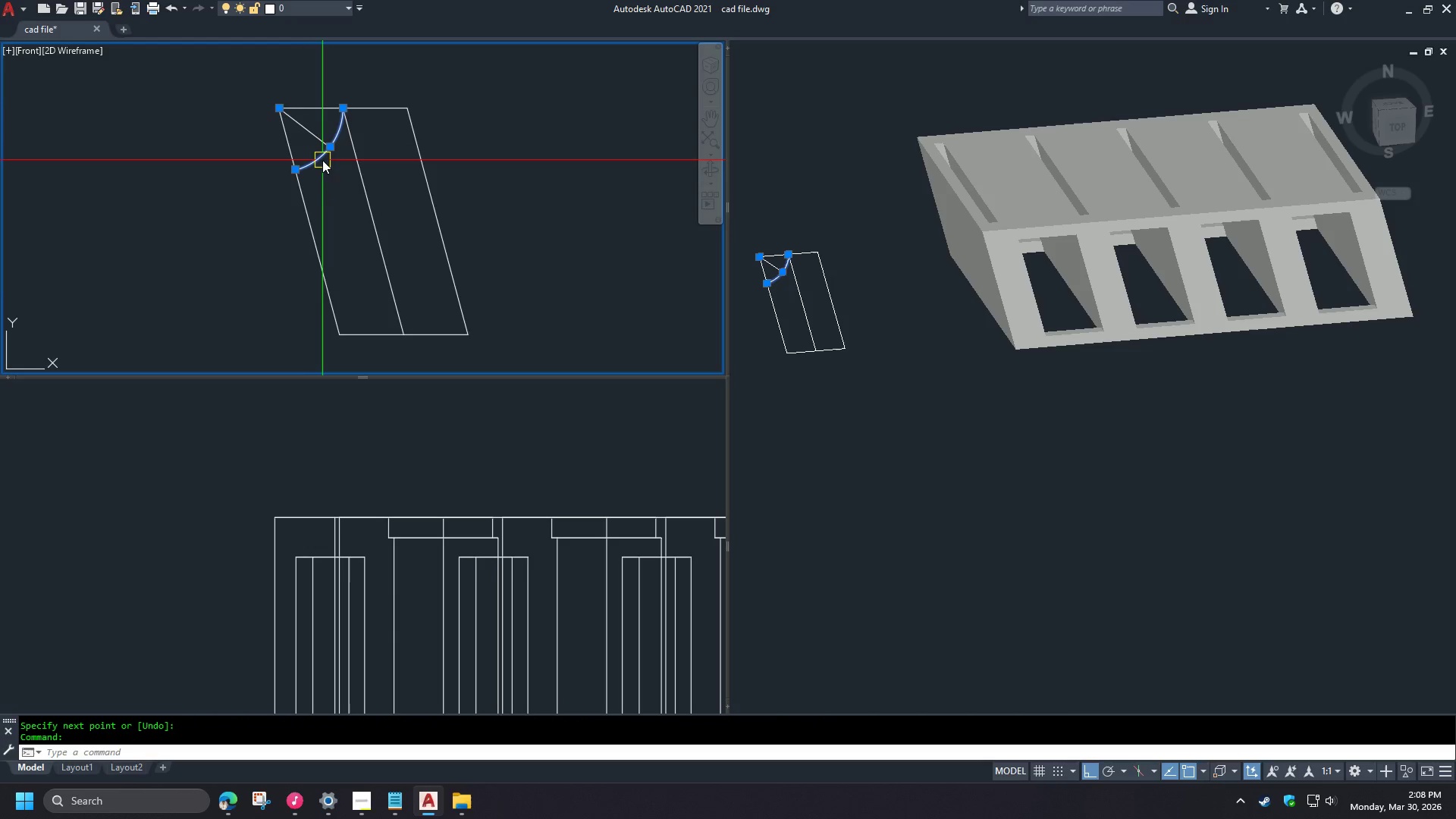 
key(E)
 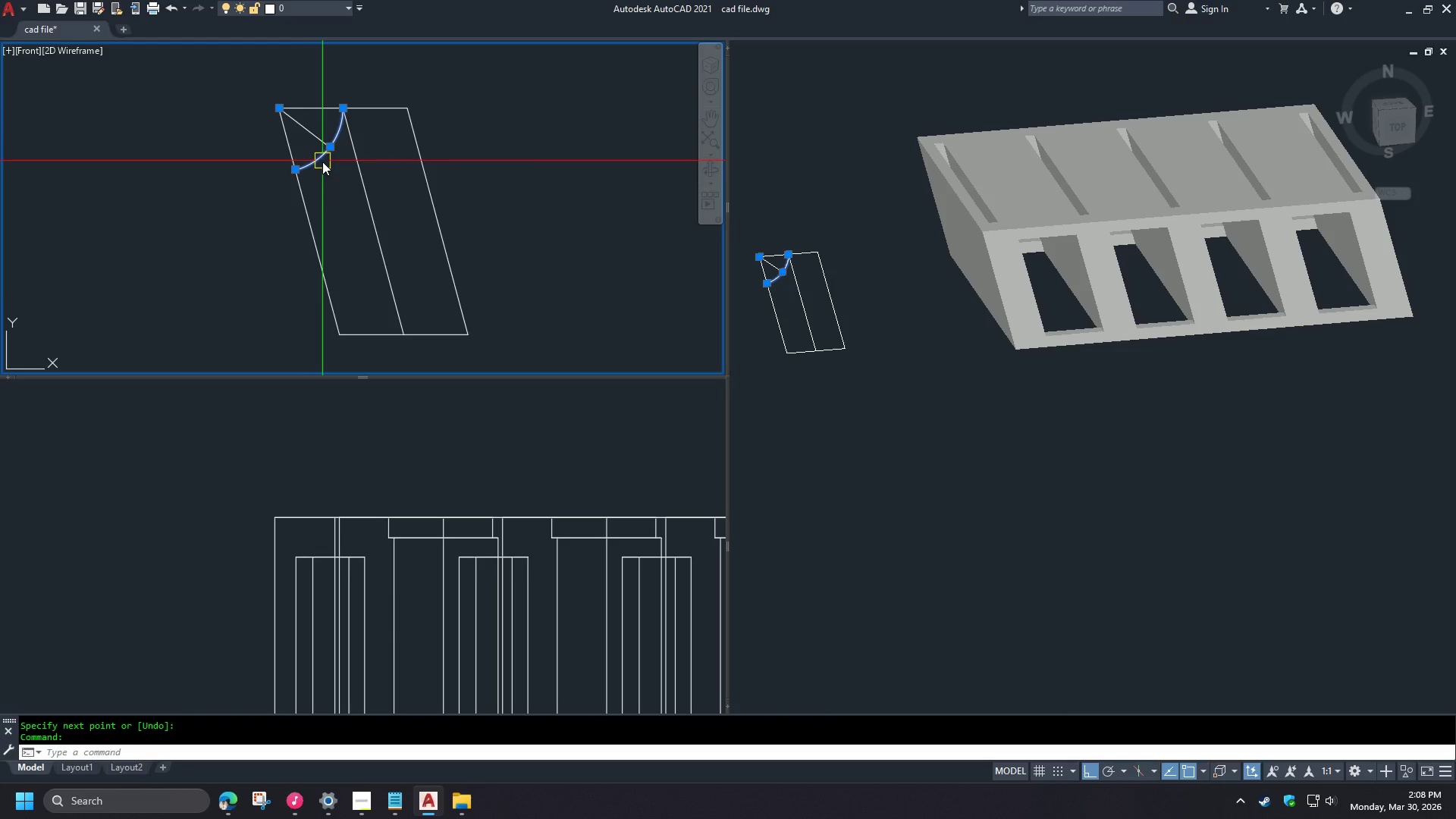 
key(Space)
 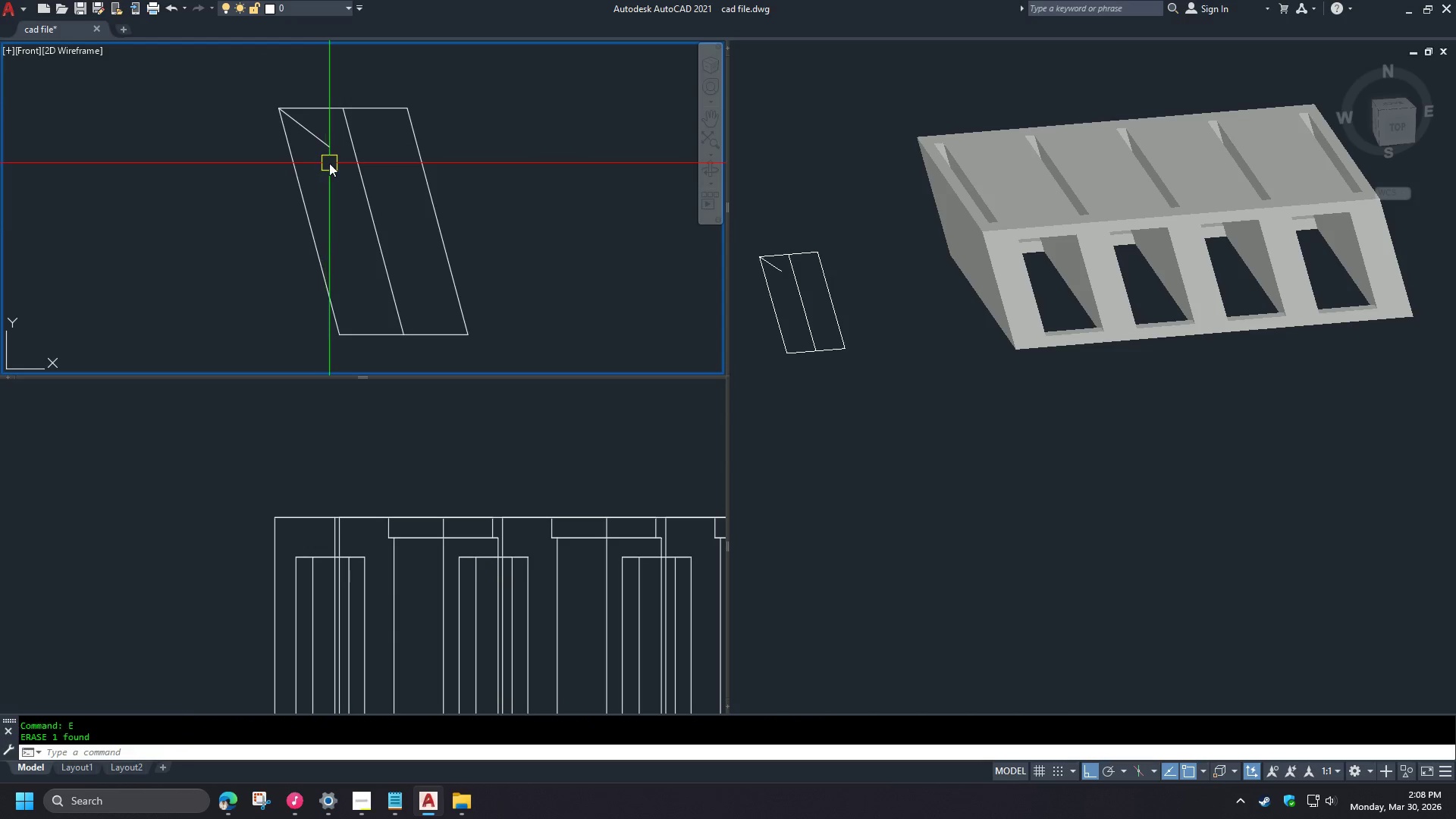 
type(ex  )
 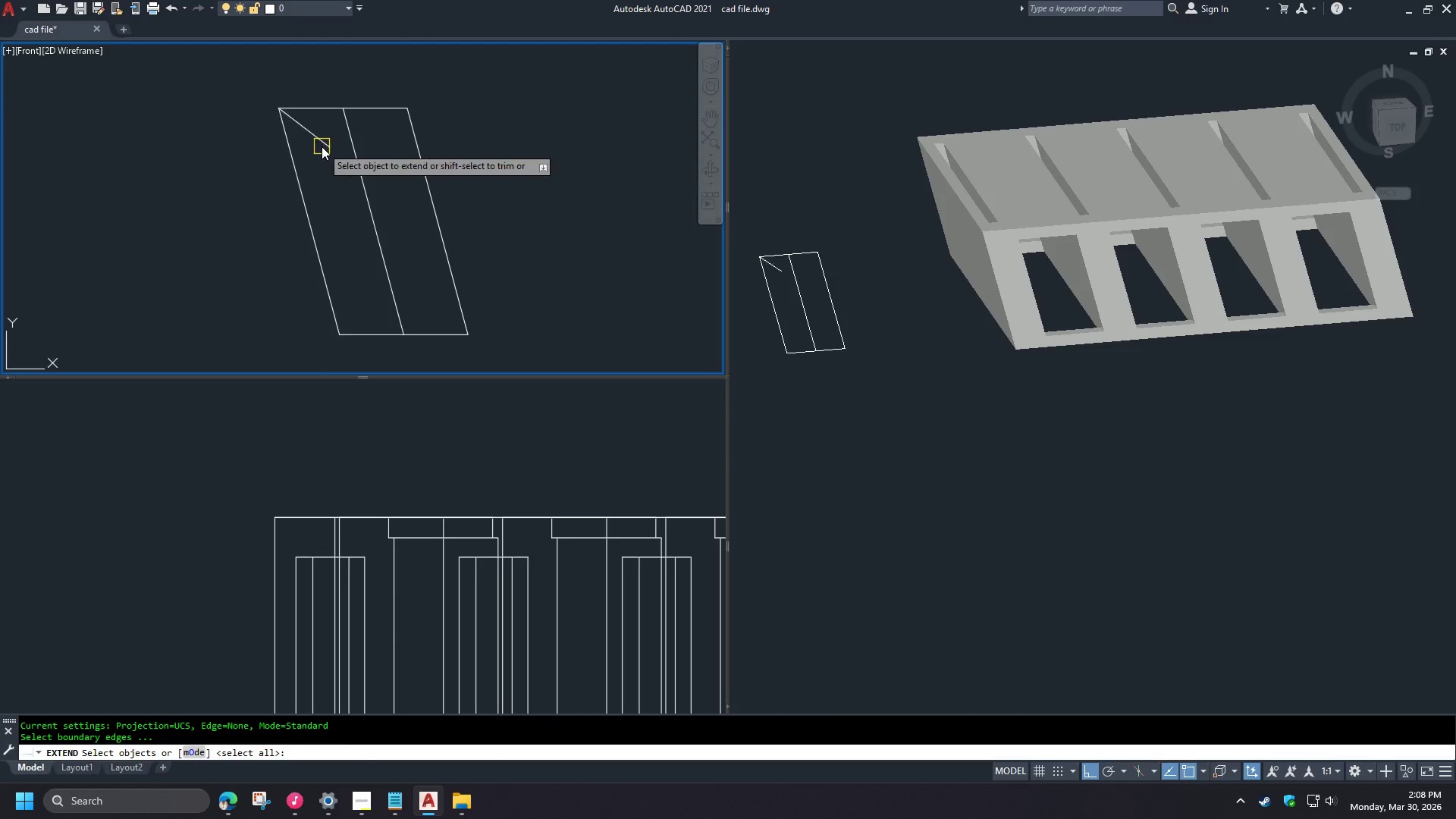 
left_click([322, 146])
 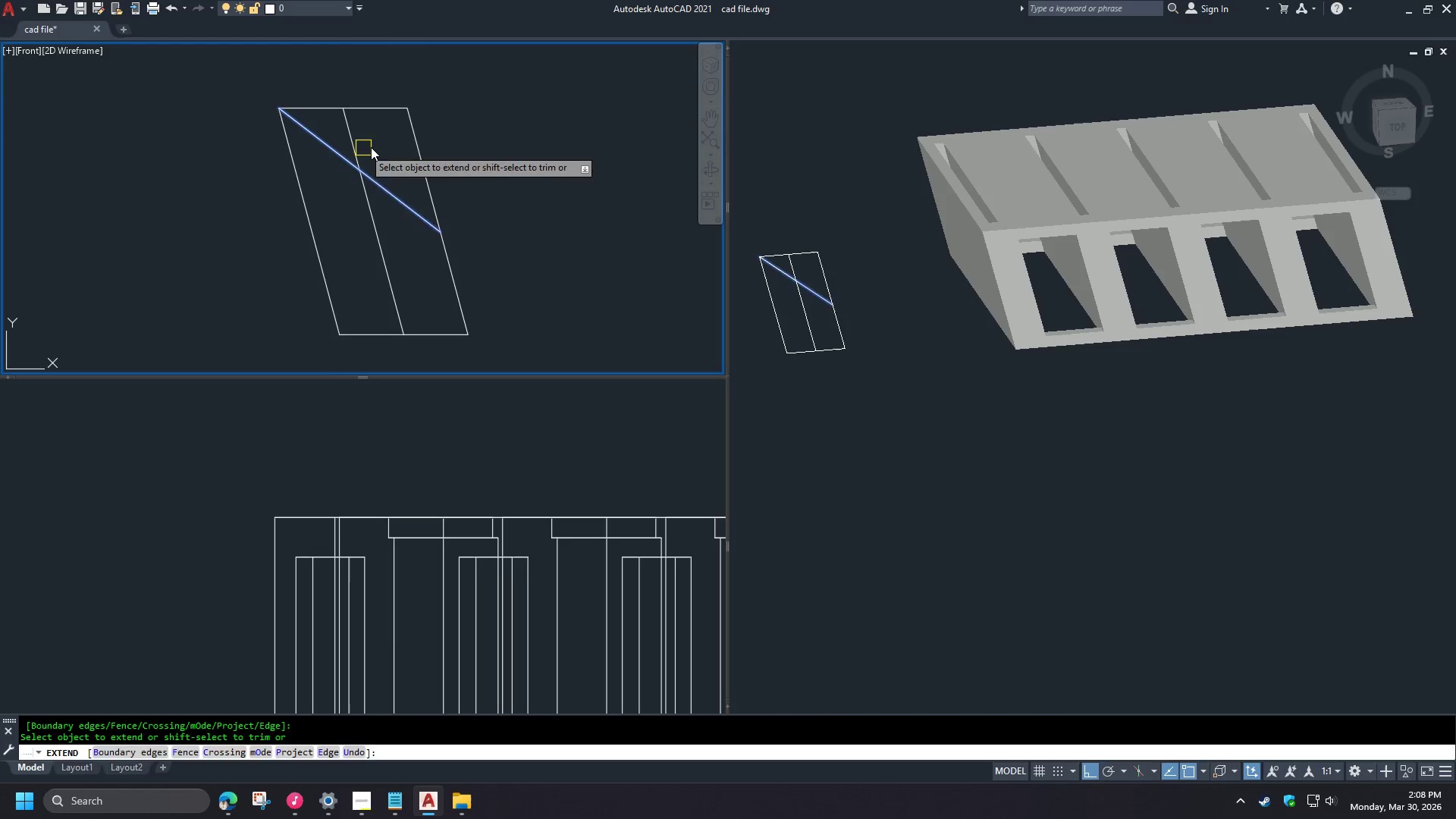 
key(Space)
 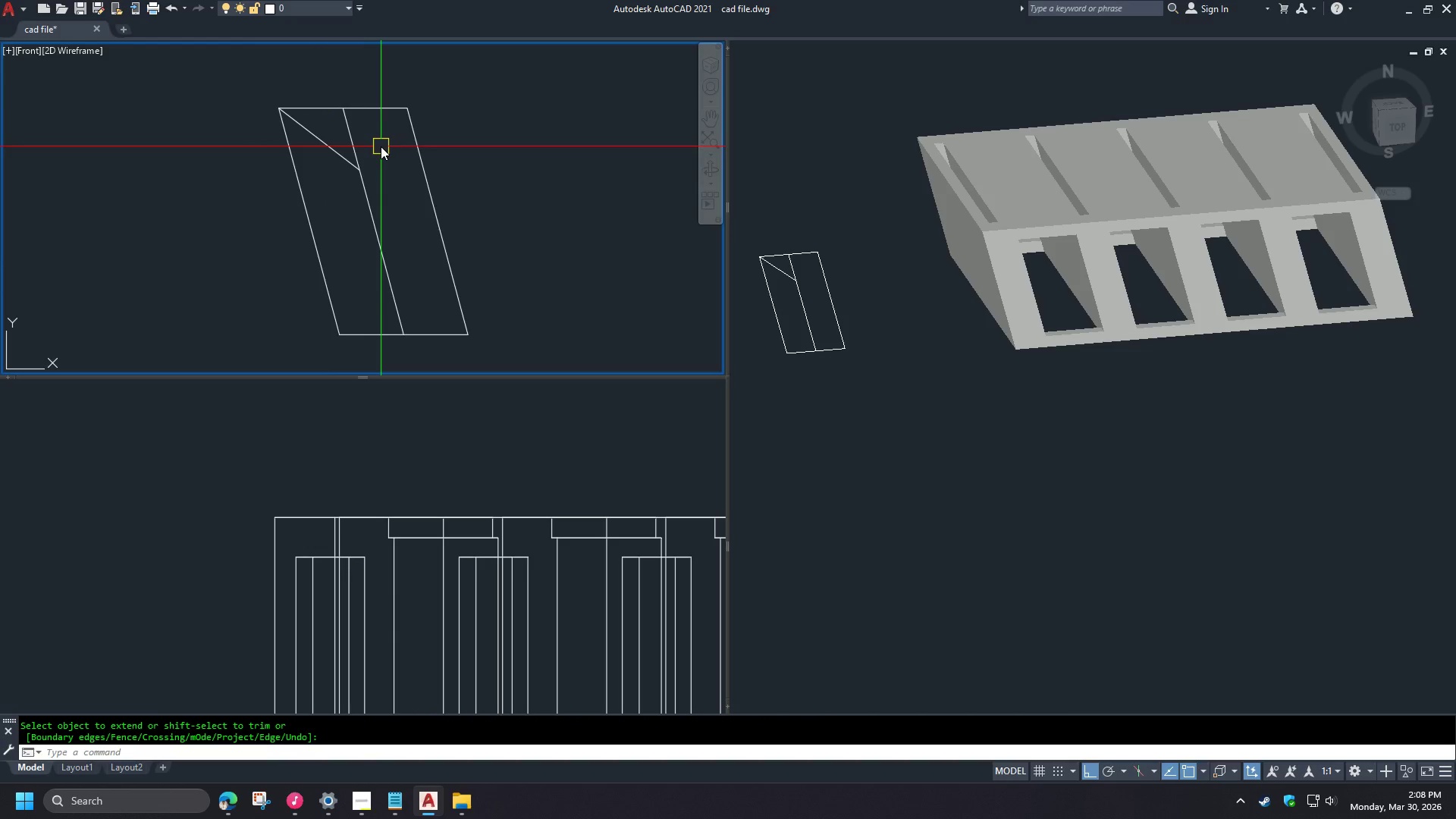 
key(L)
 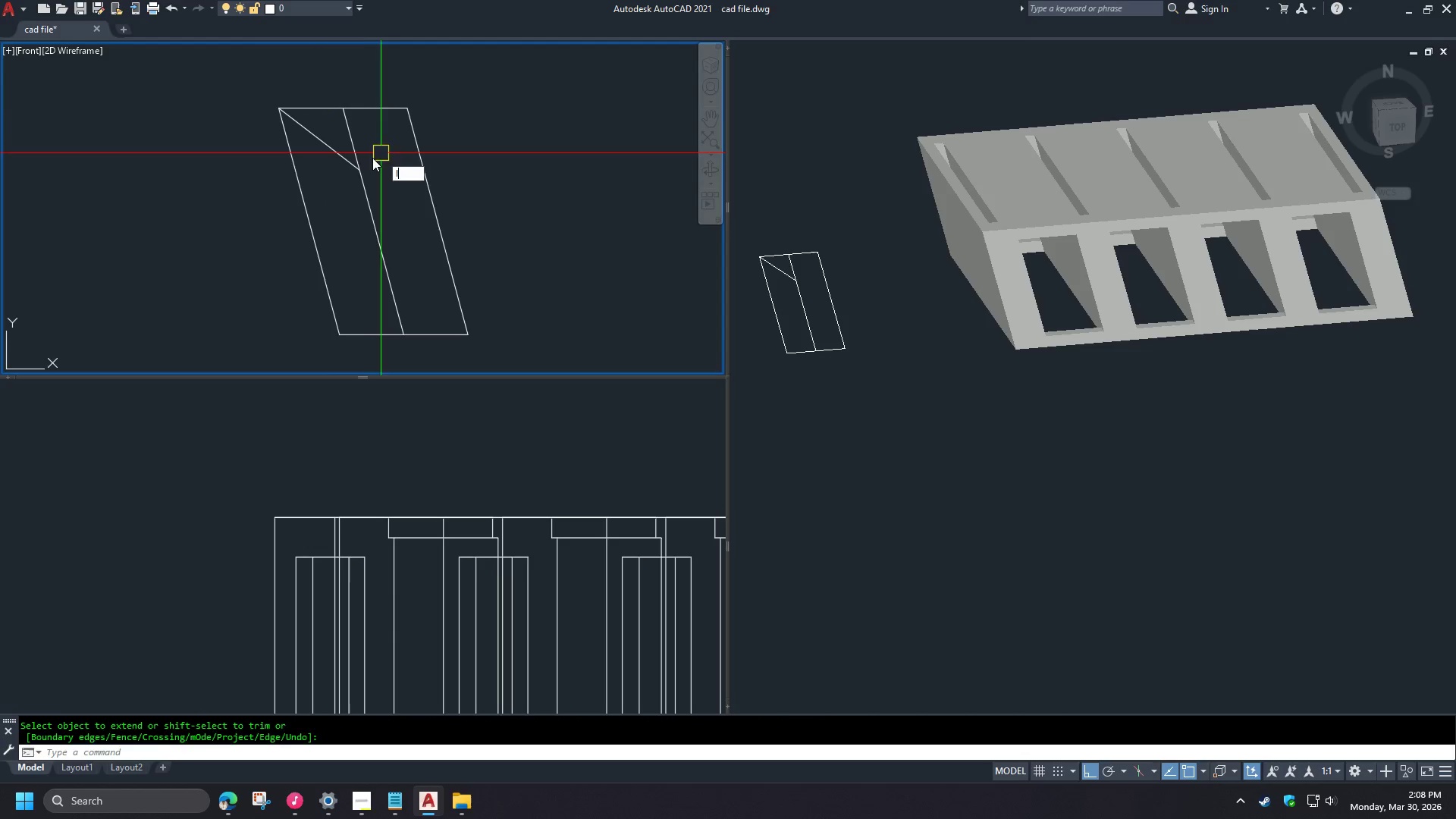 
key(Space)
 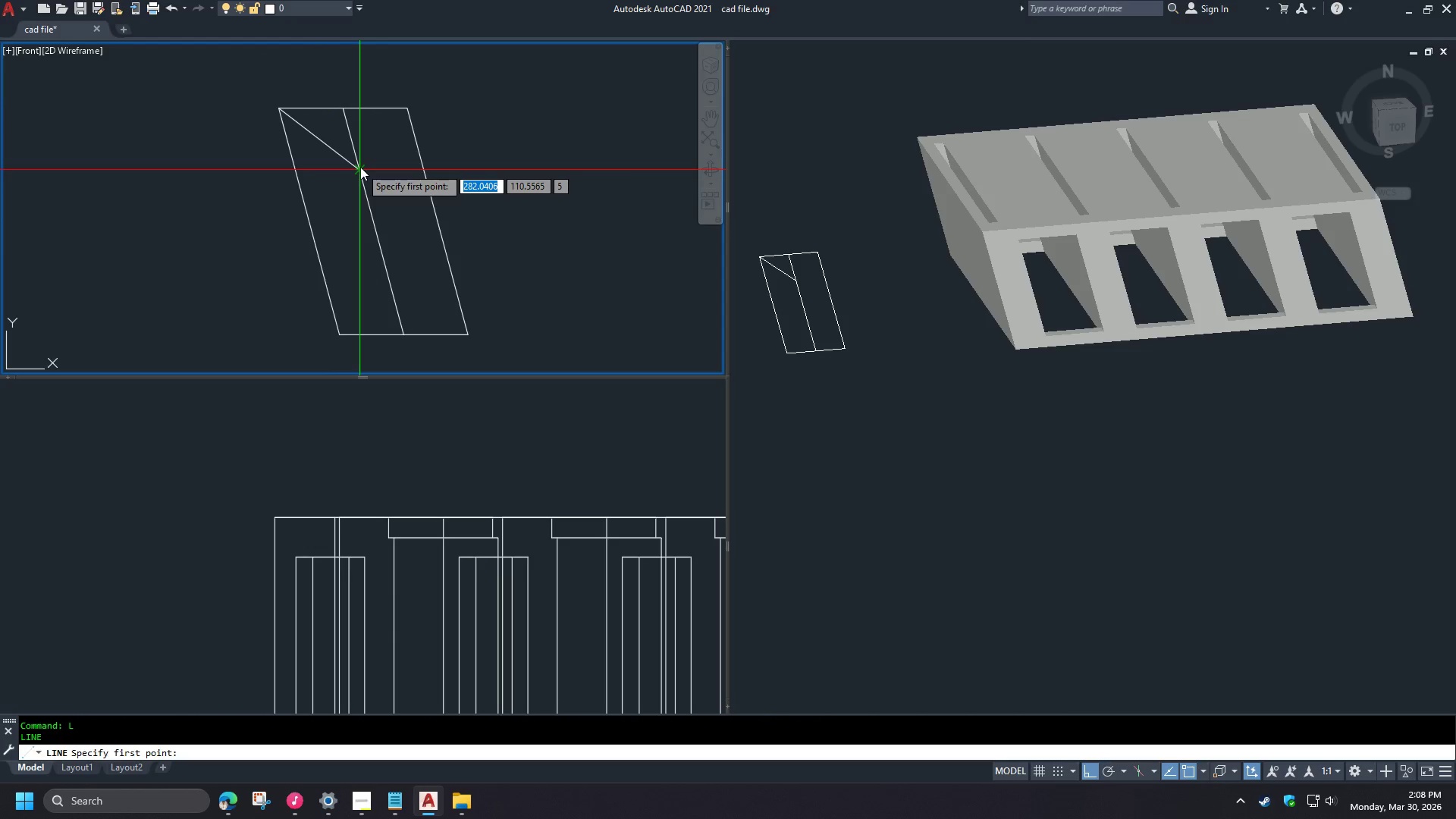 
left_click([360, 167])
 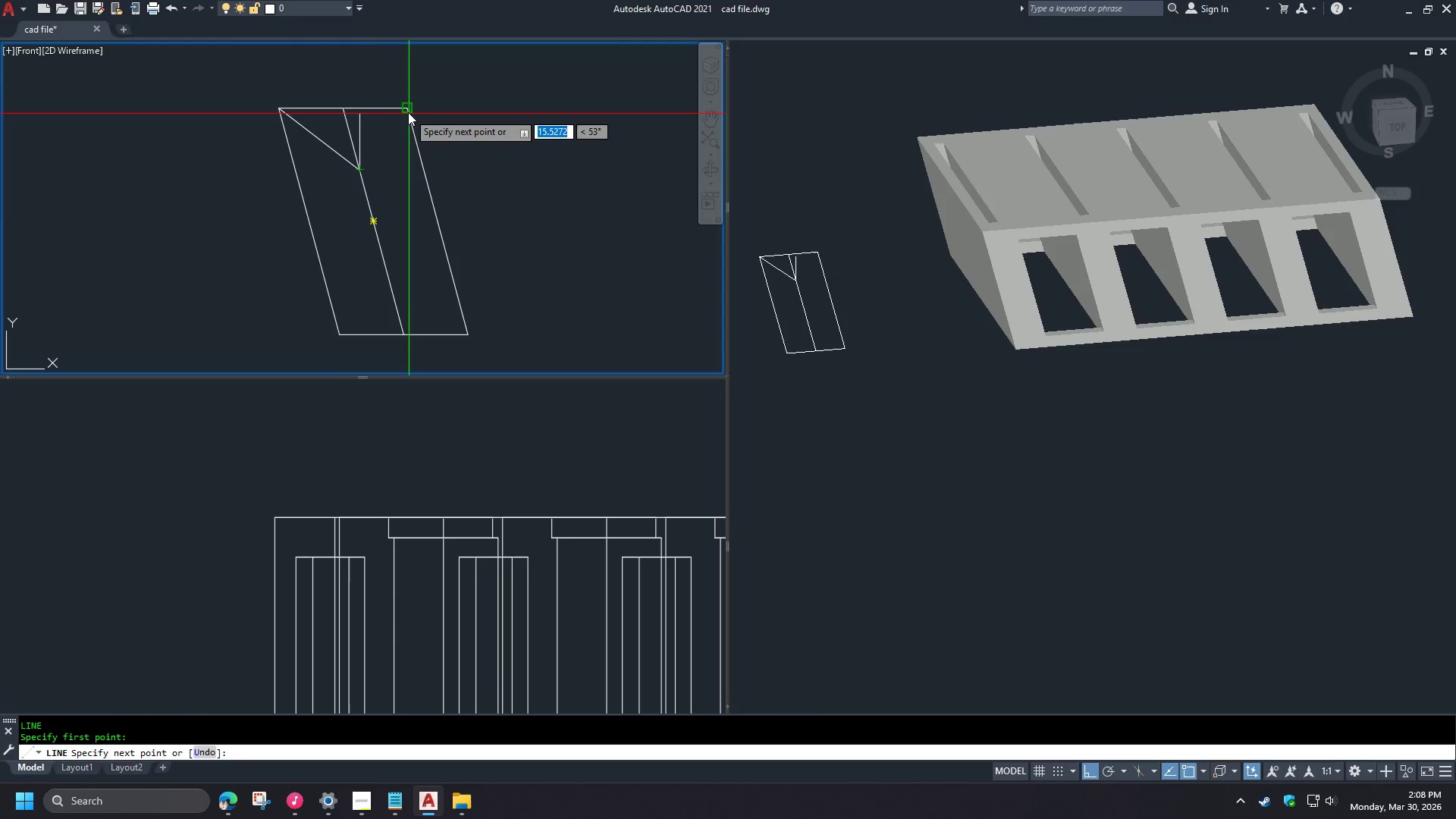 
left_click([407, 112])
 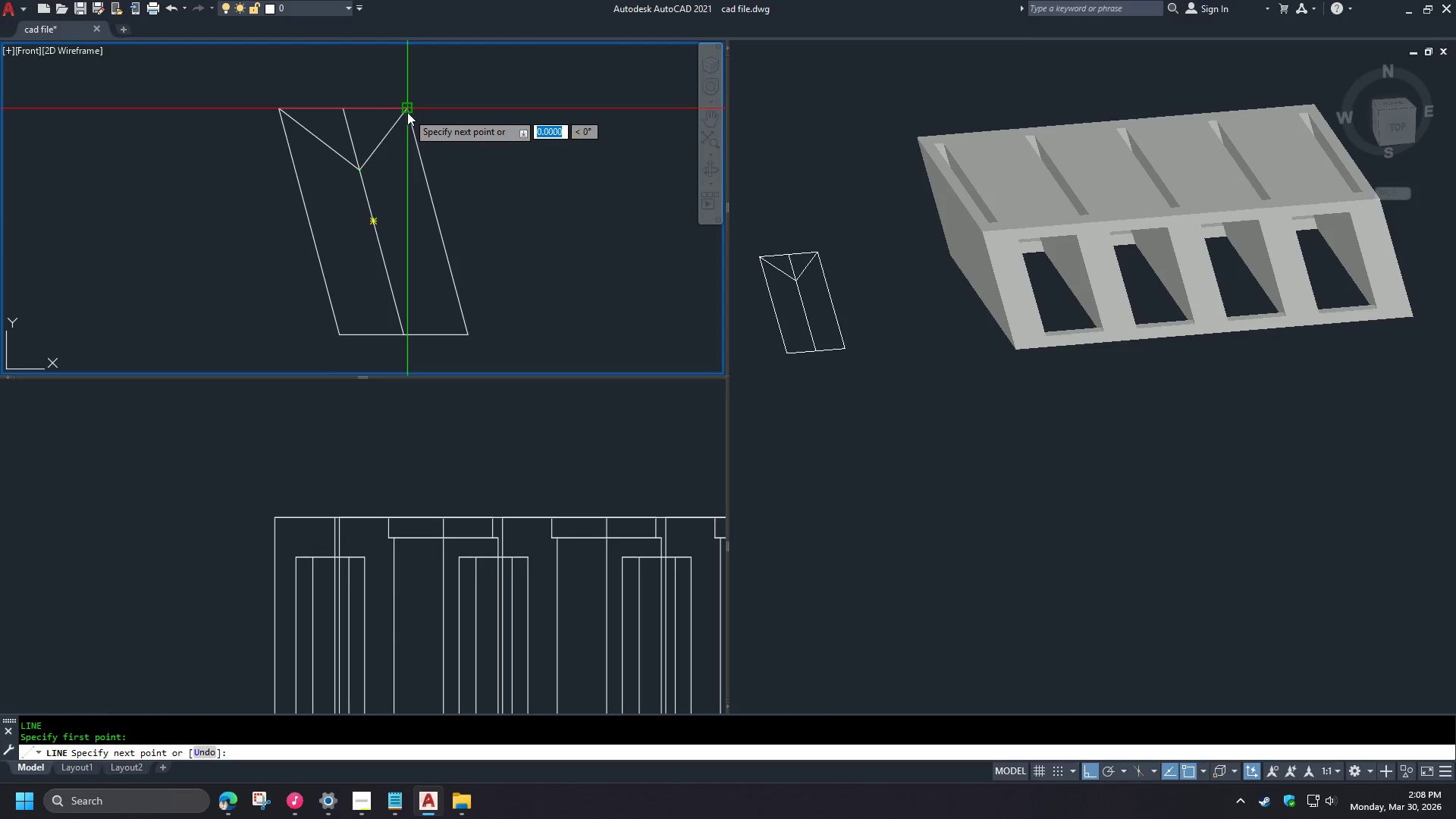 
key(Space)
 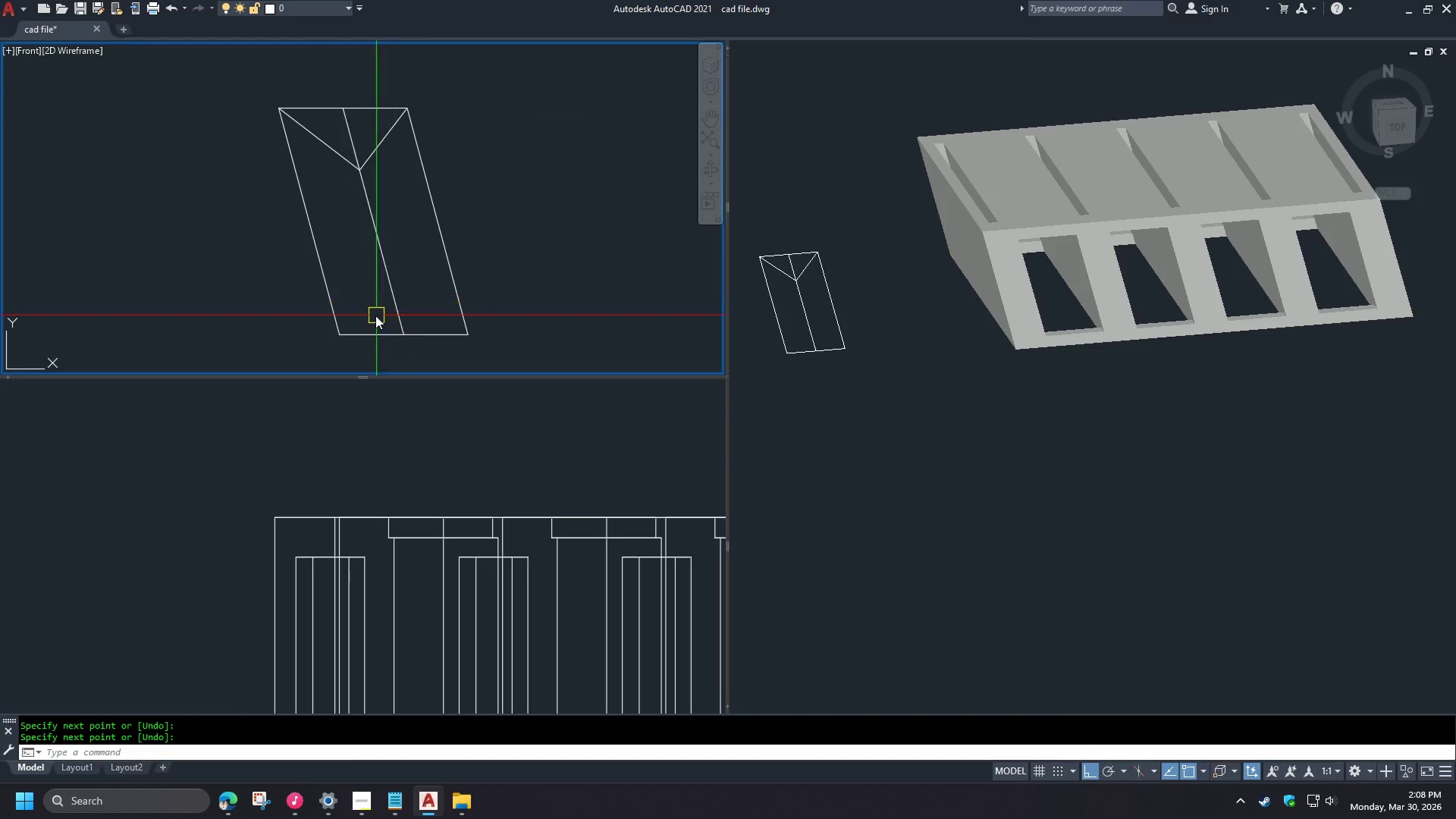 
key(Space)
 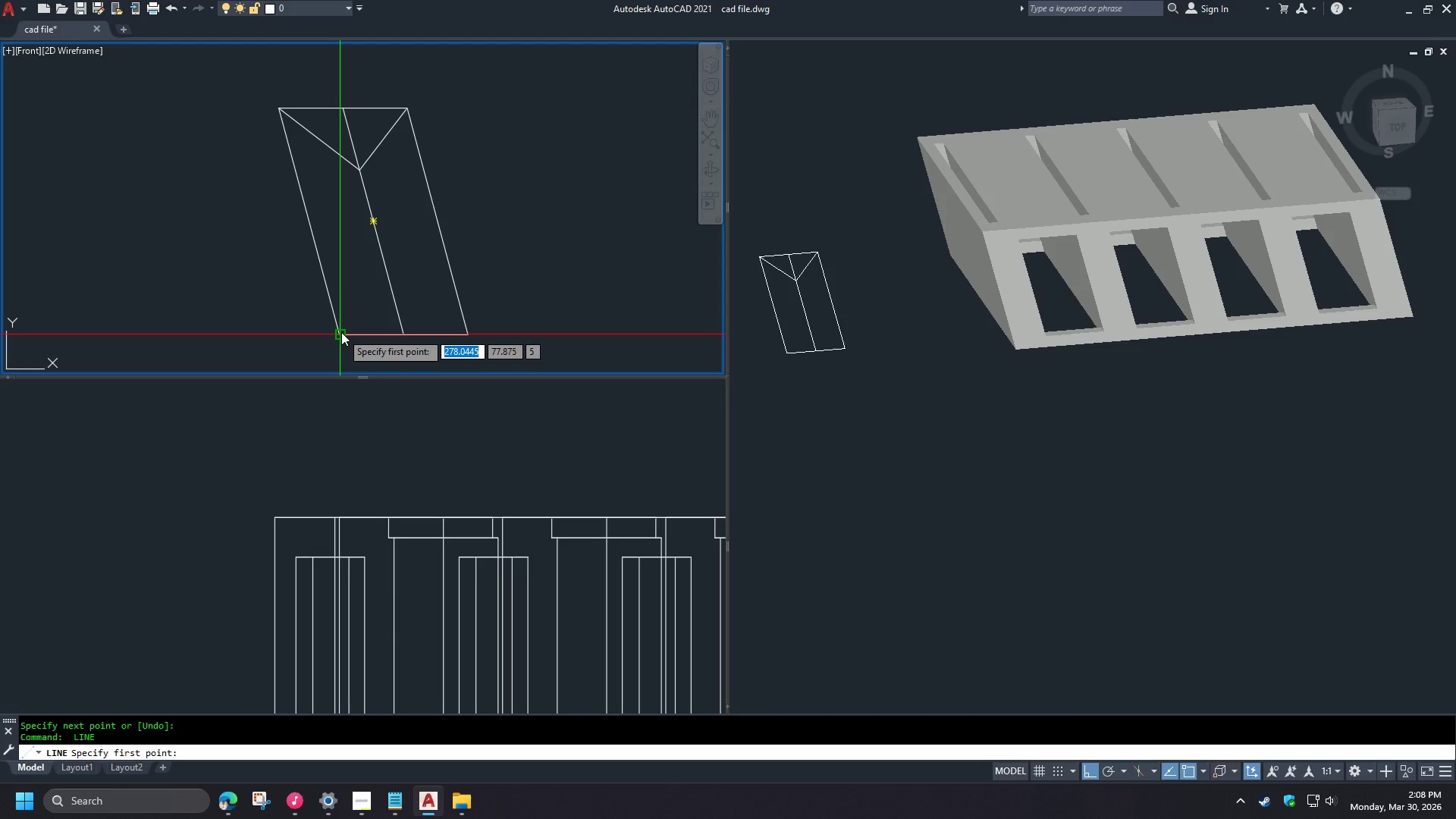 
key(Escape)
 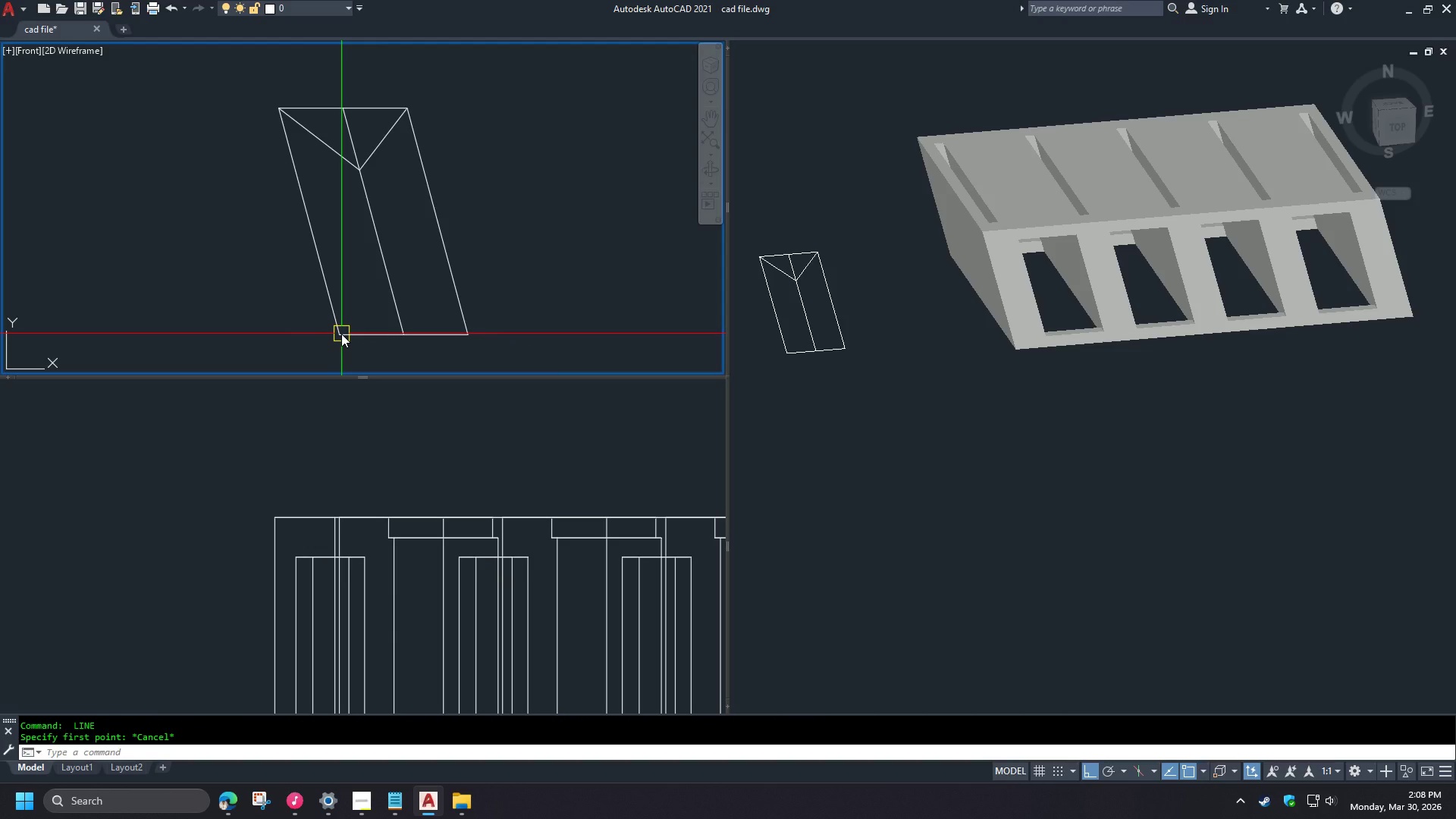 
key(C)
 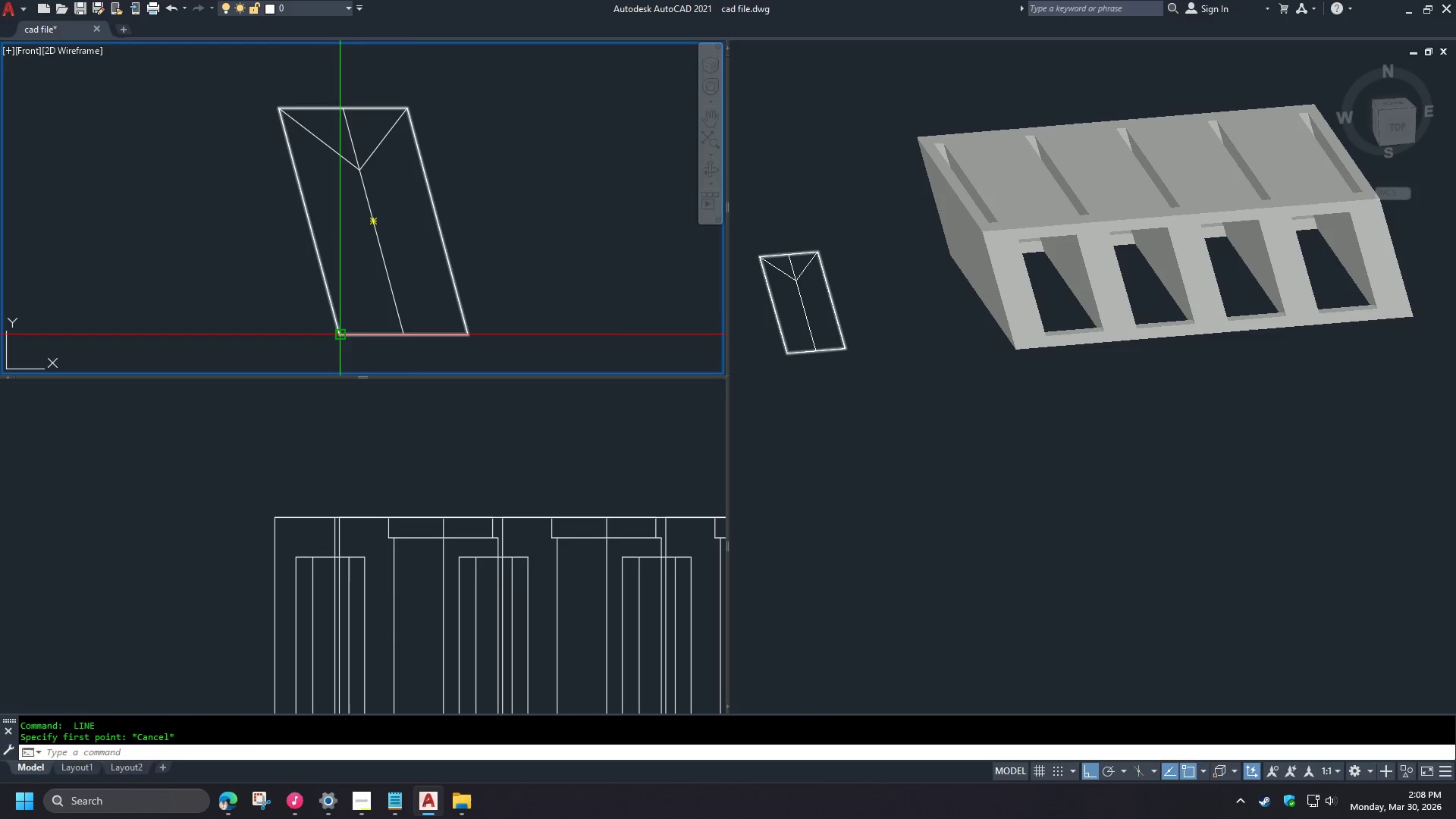 
key(Space)
 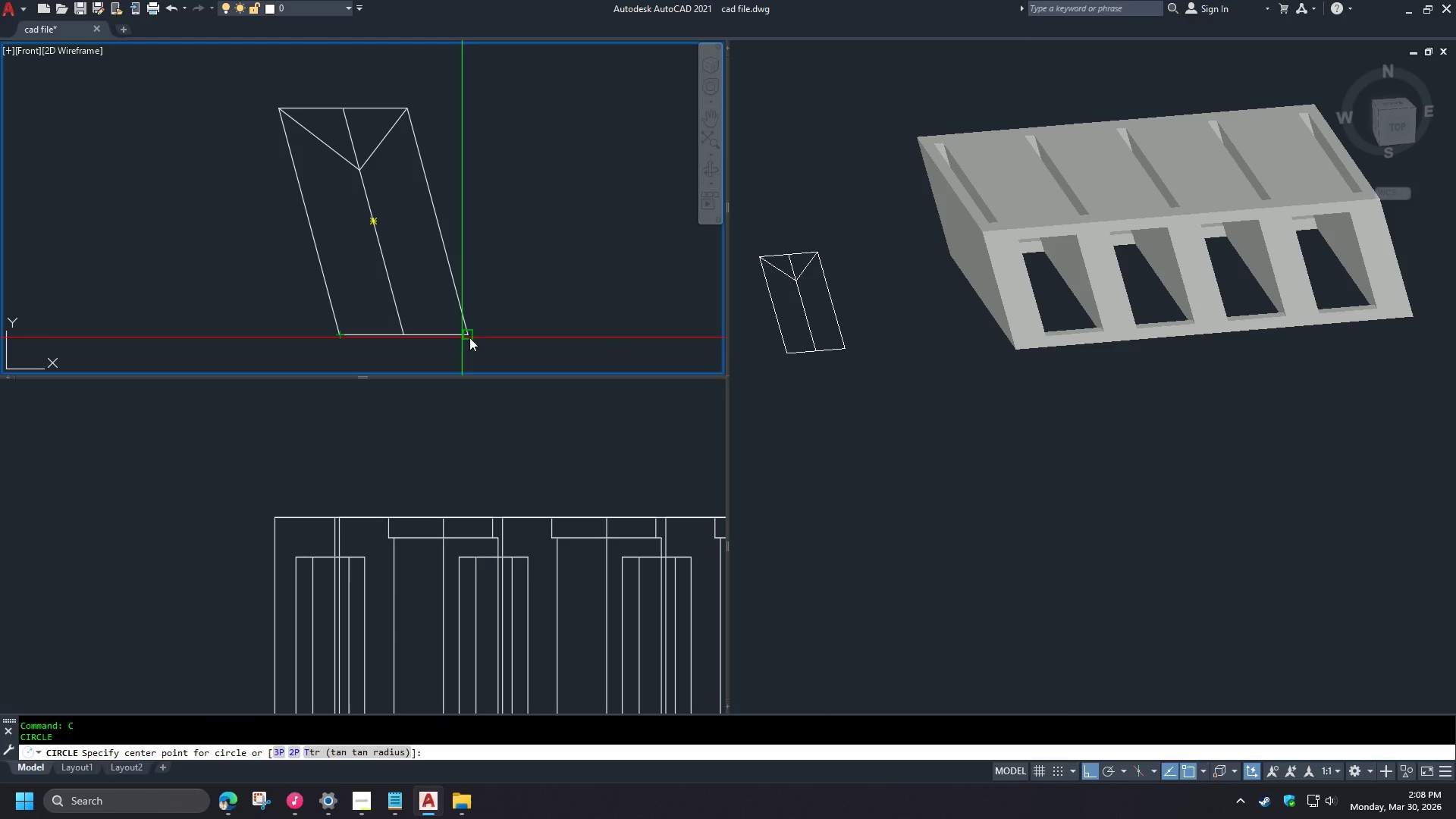 
left_click([470, 337])
 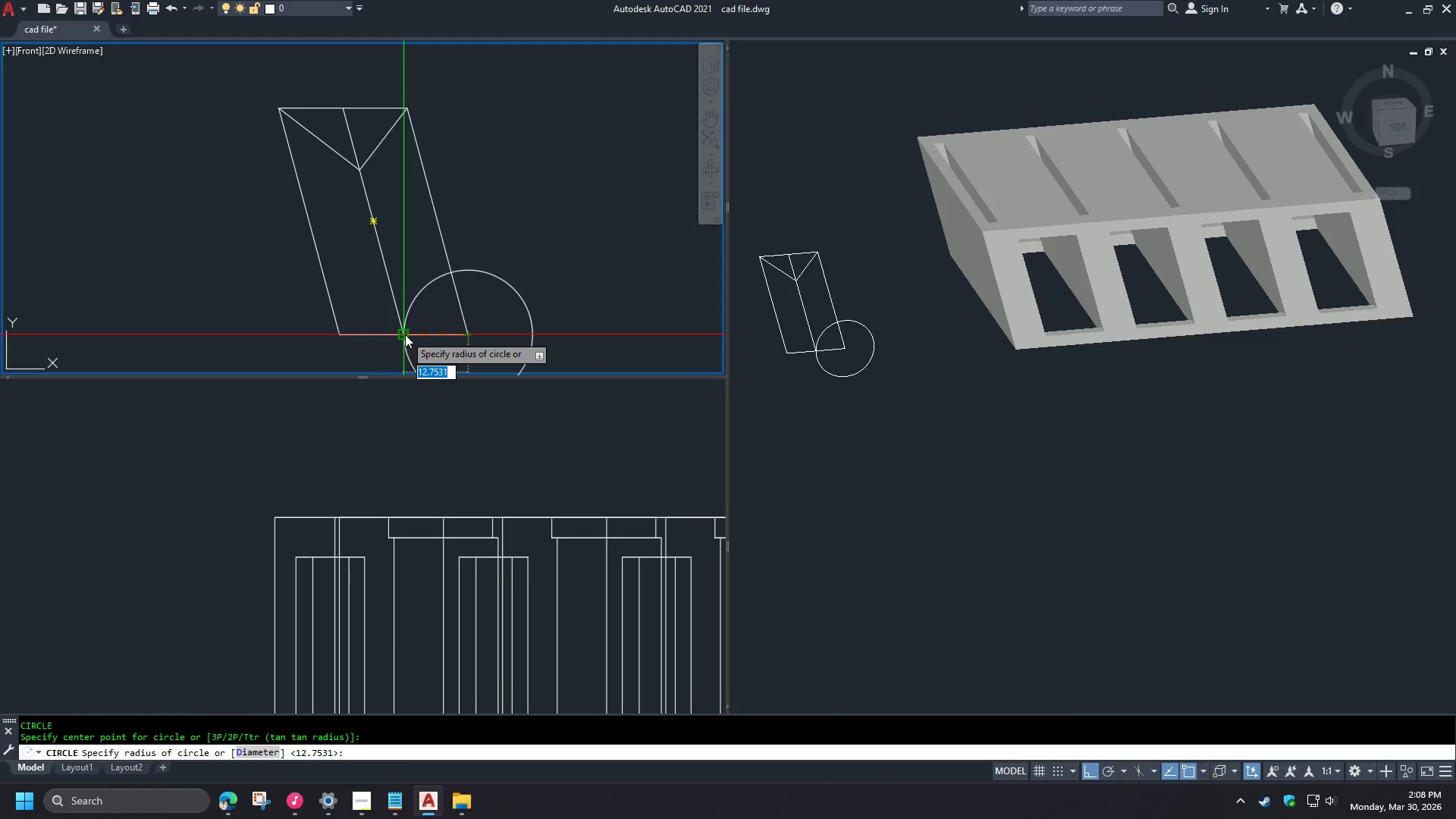 
left_click([405, 334])
 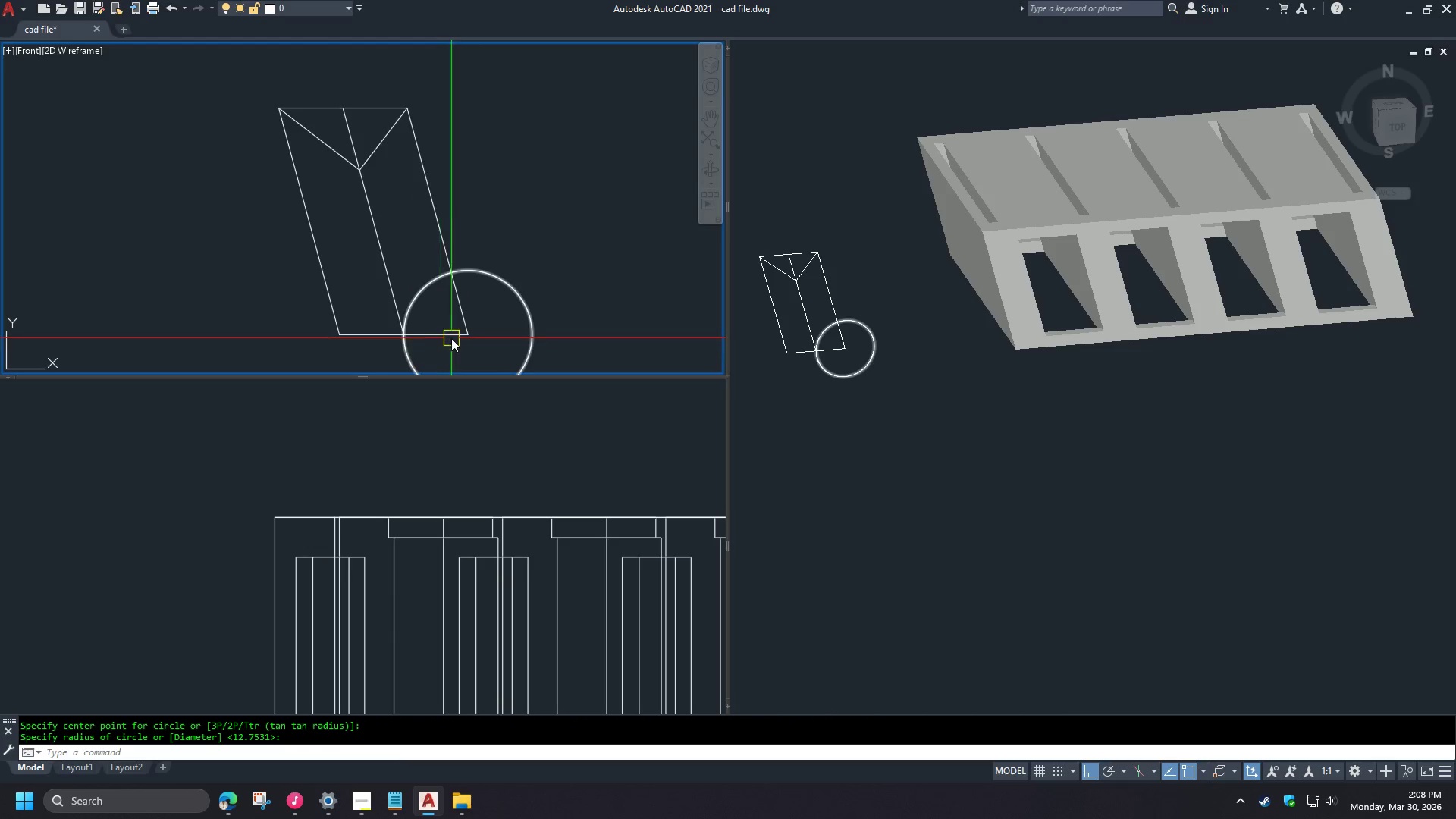 
type(tr )
 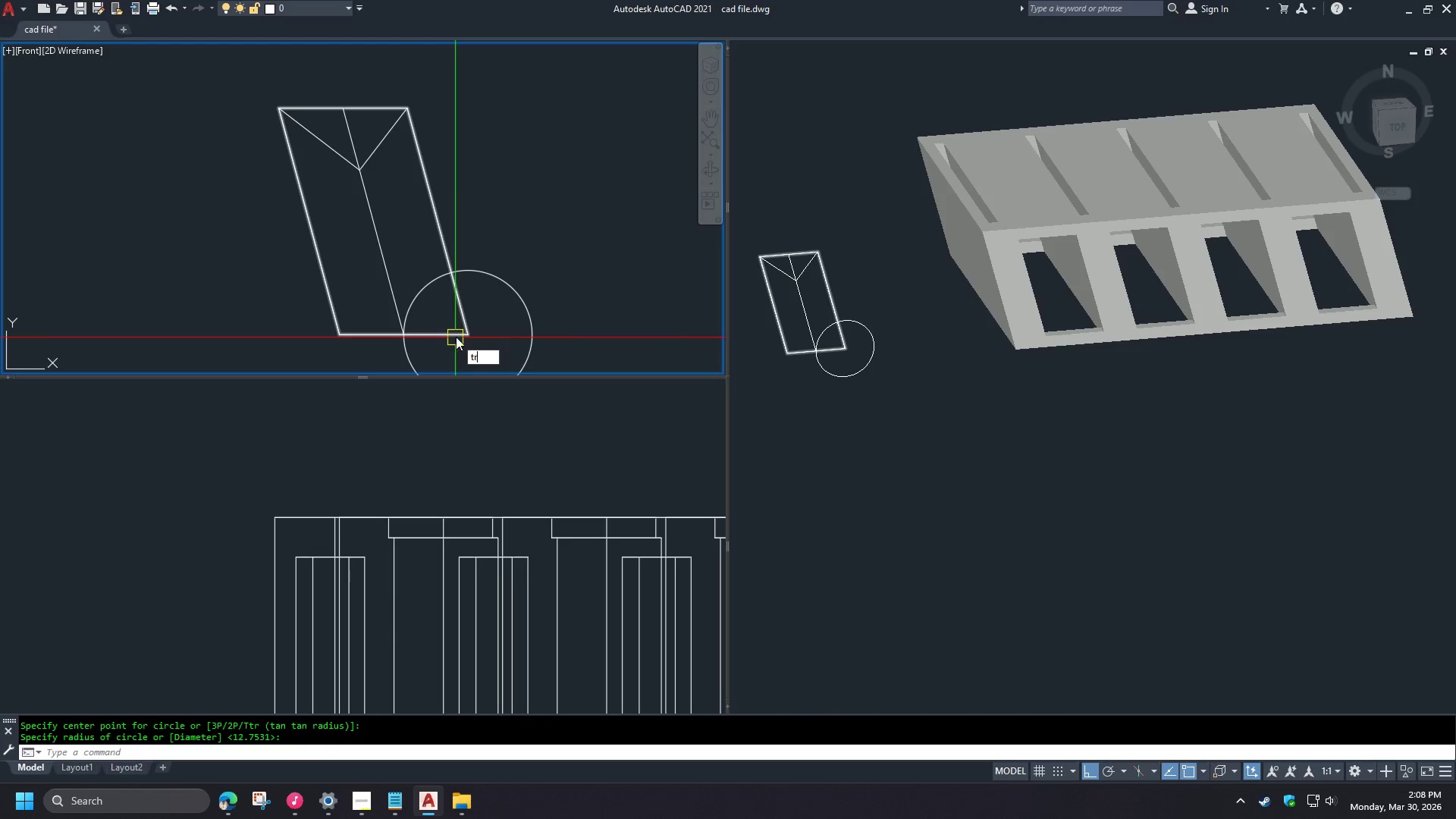 
left_click([456, 337])
 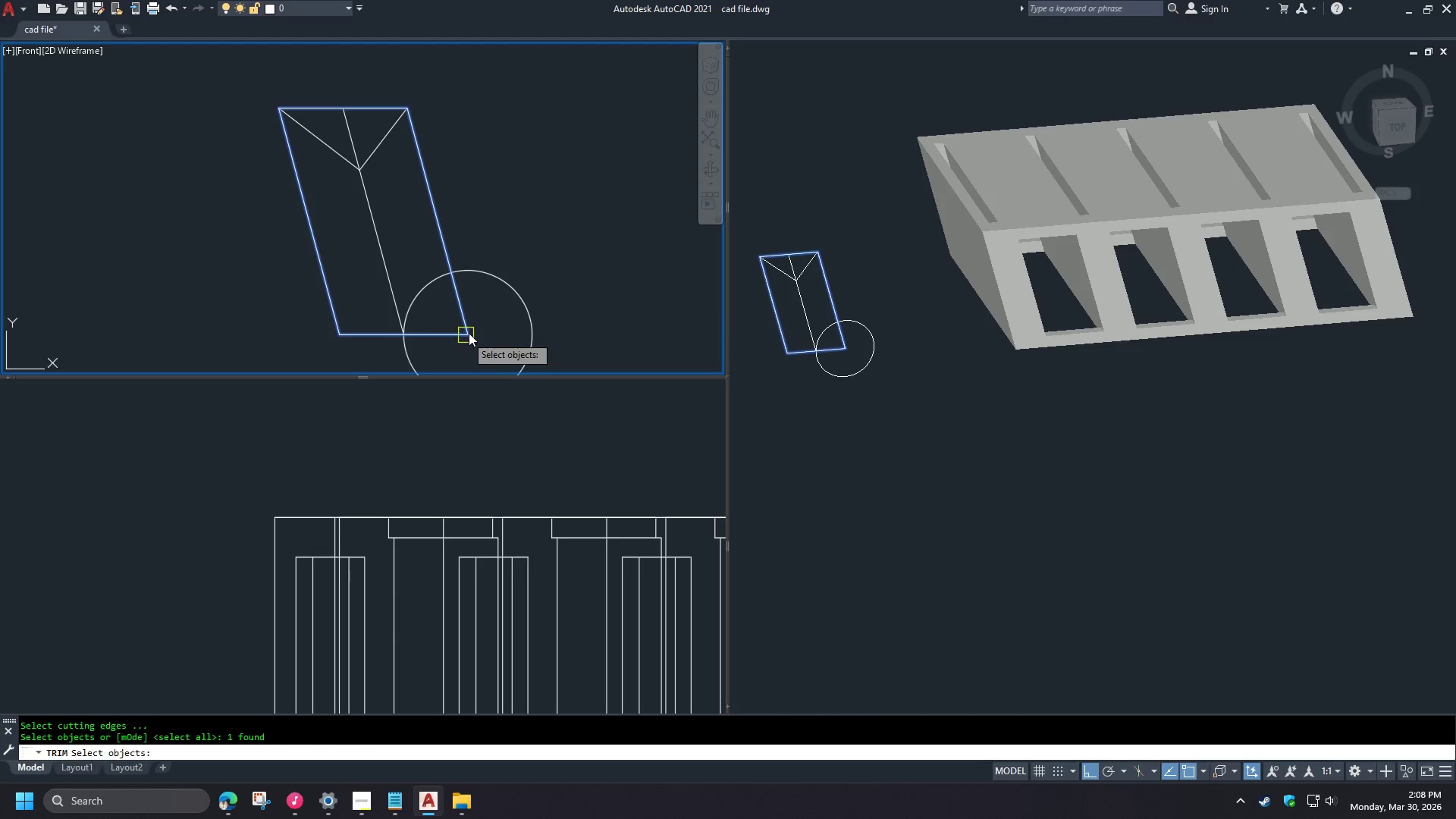 
key(Space)
 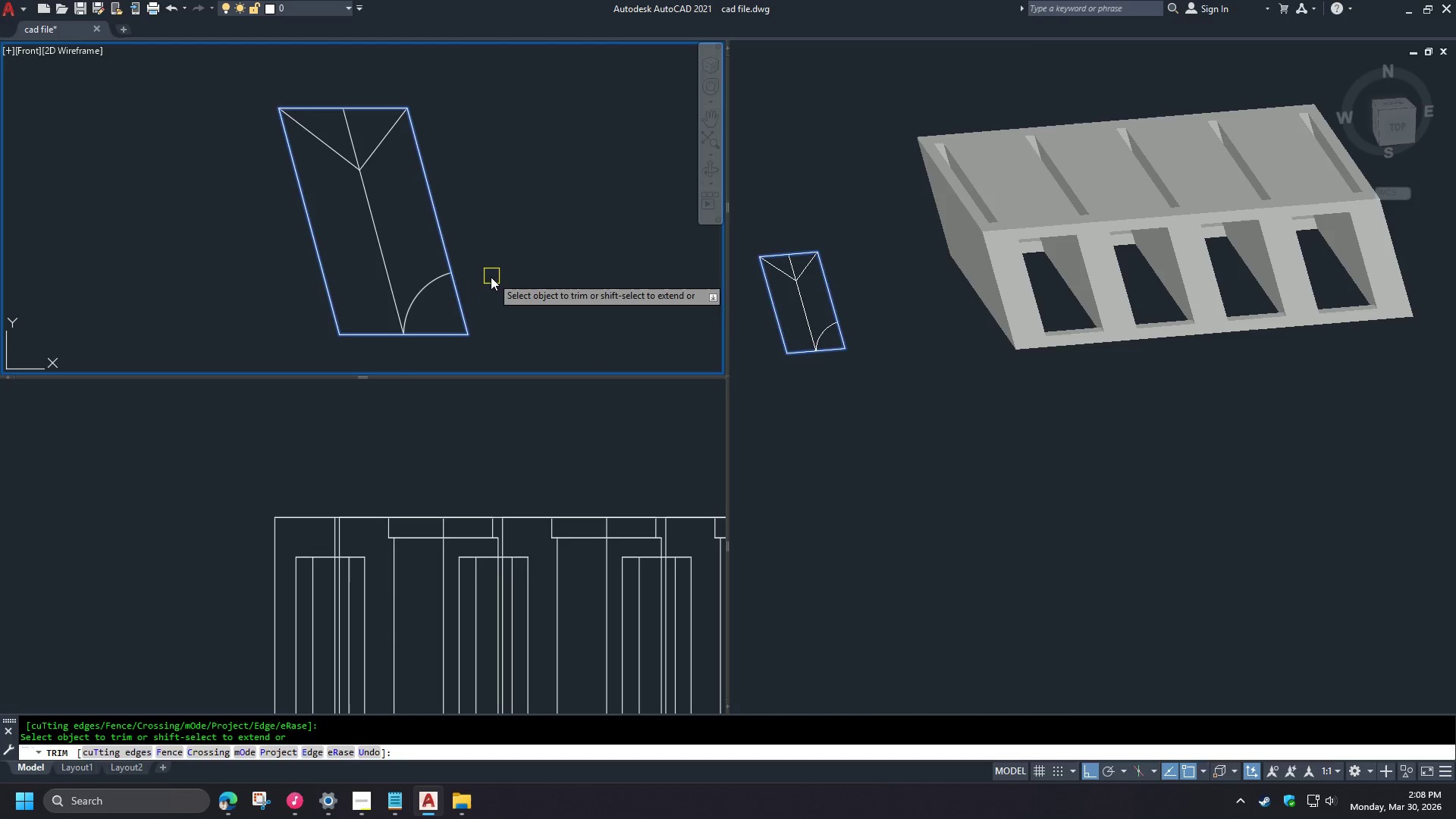 
key(Space)
 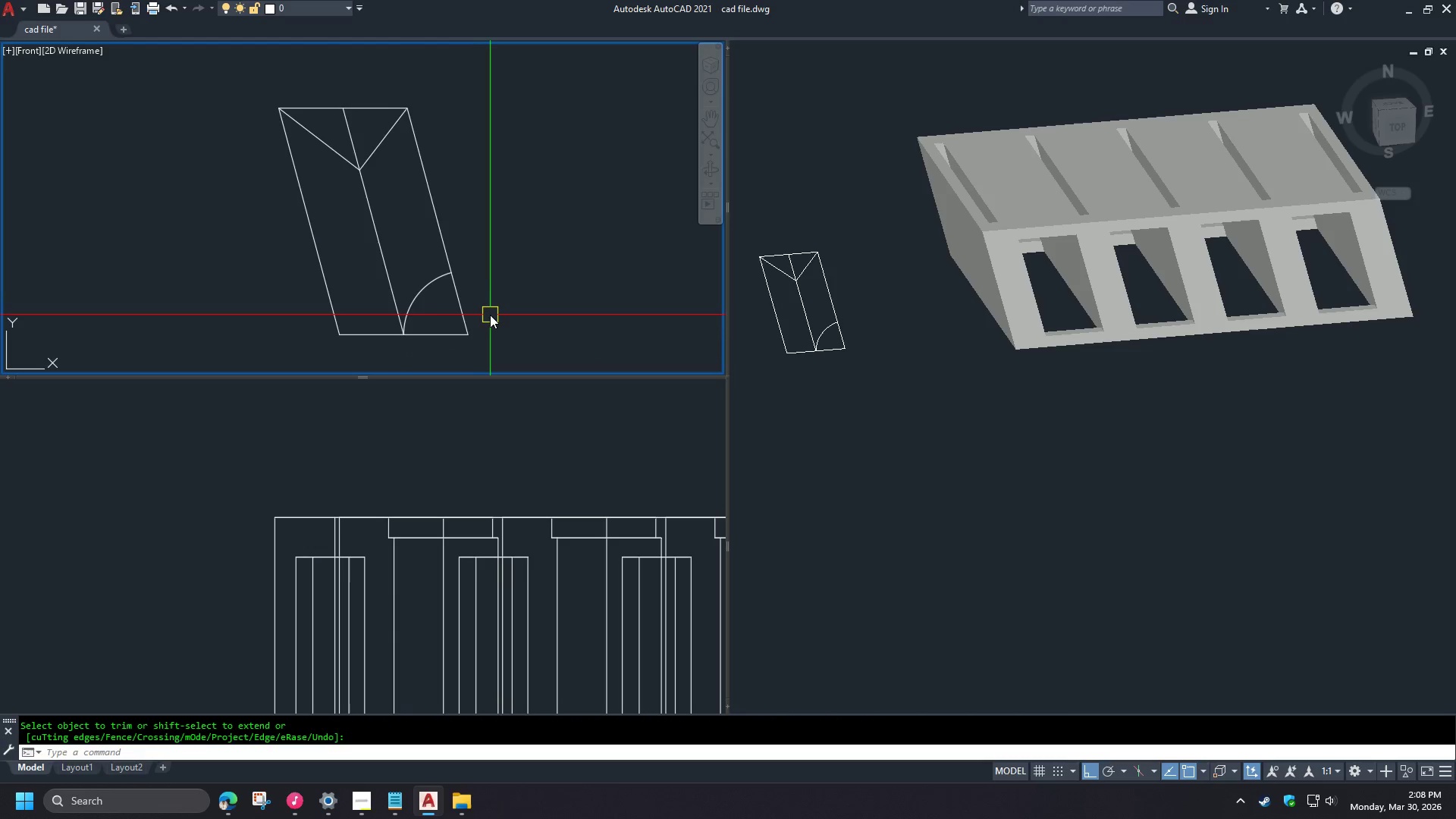 
key(L)
 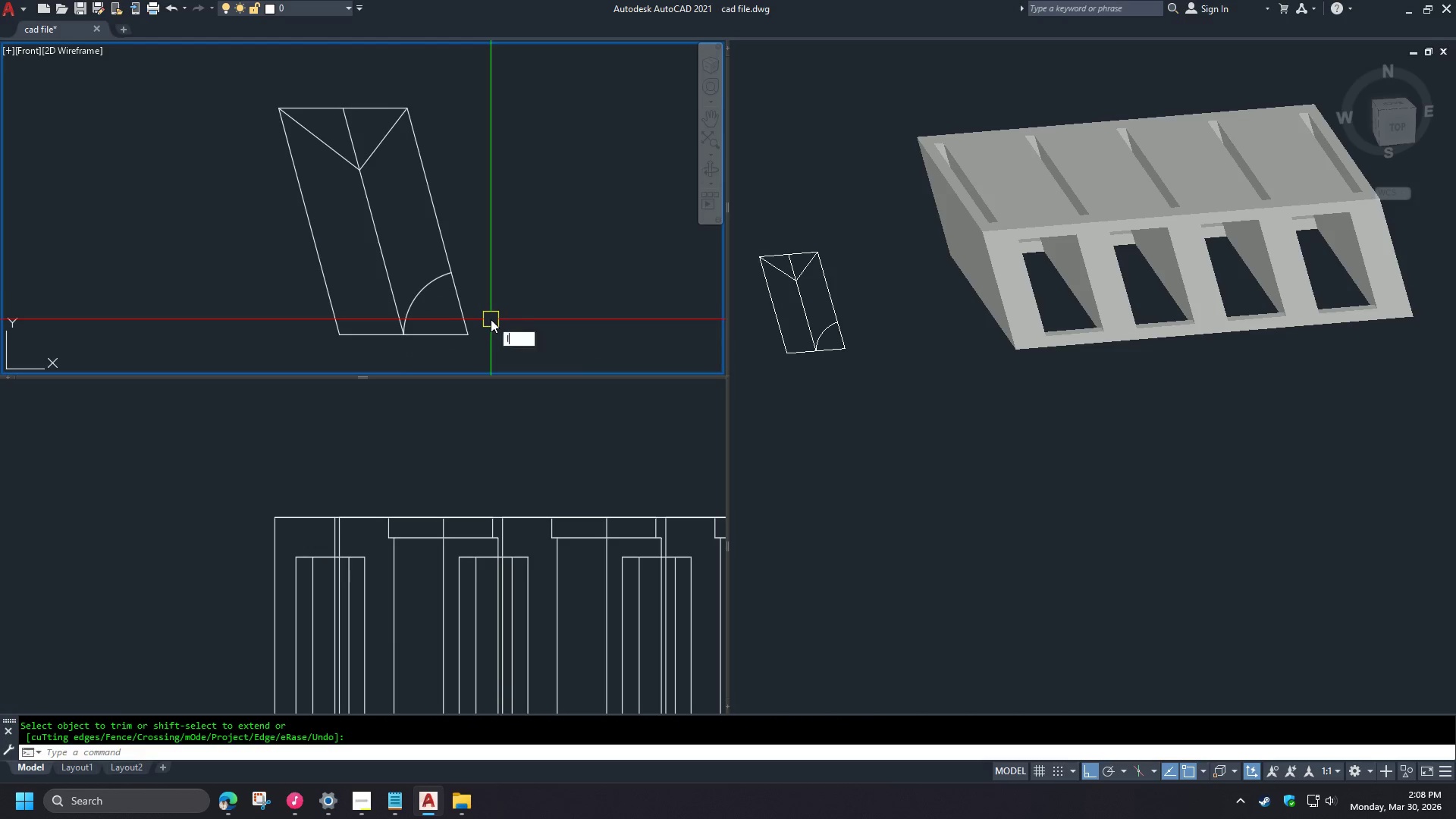 
key(Space)
 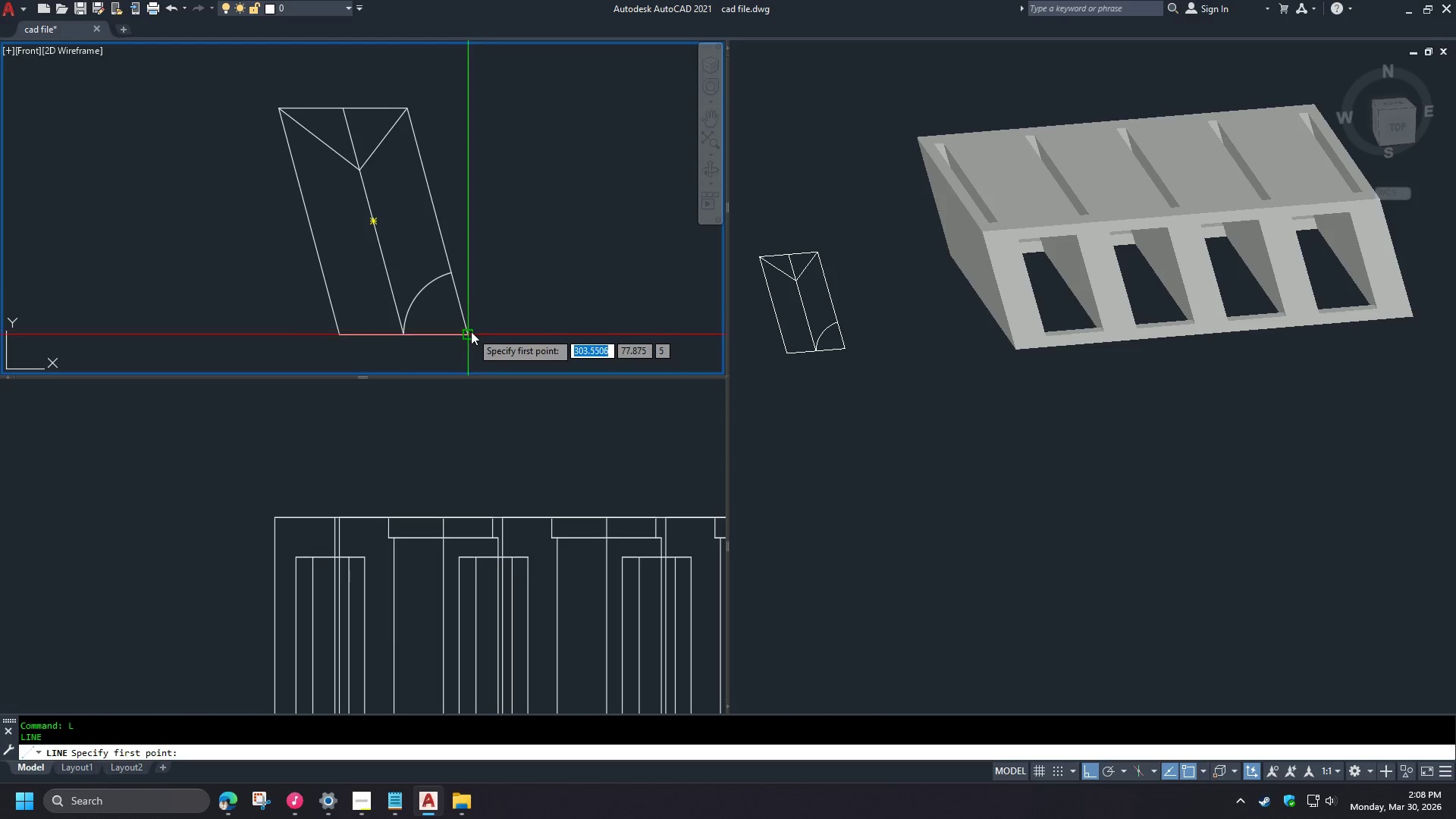 
left_click([471, 331])
 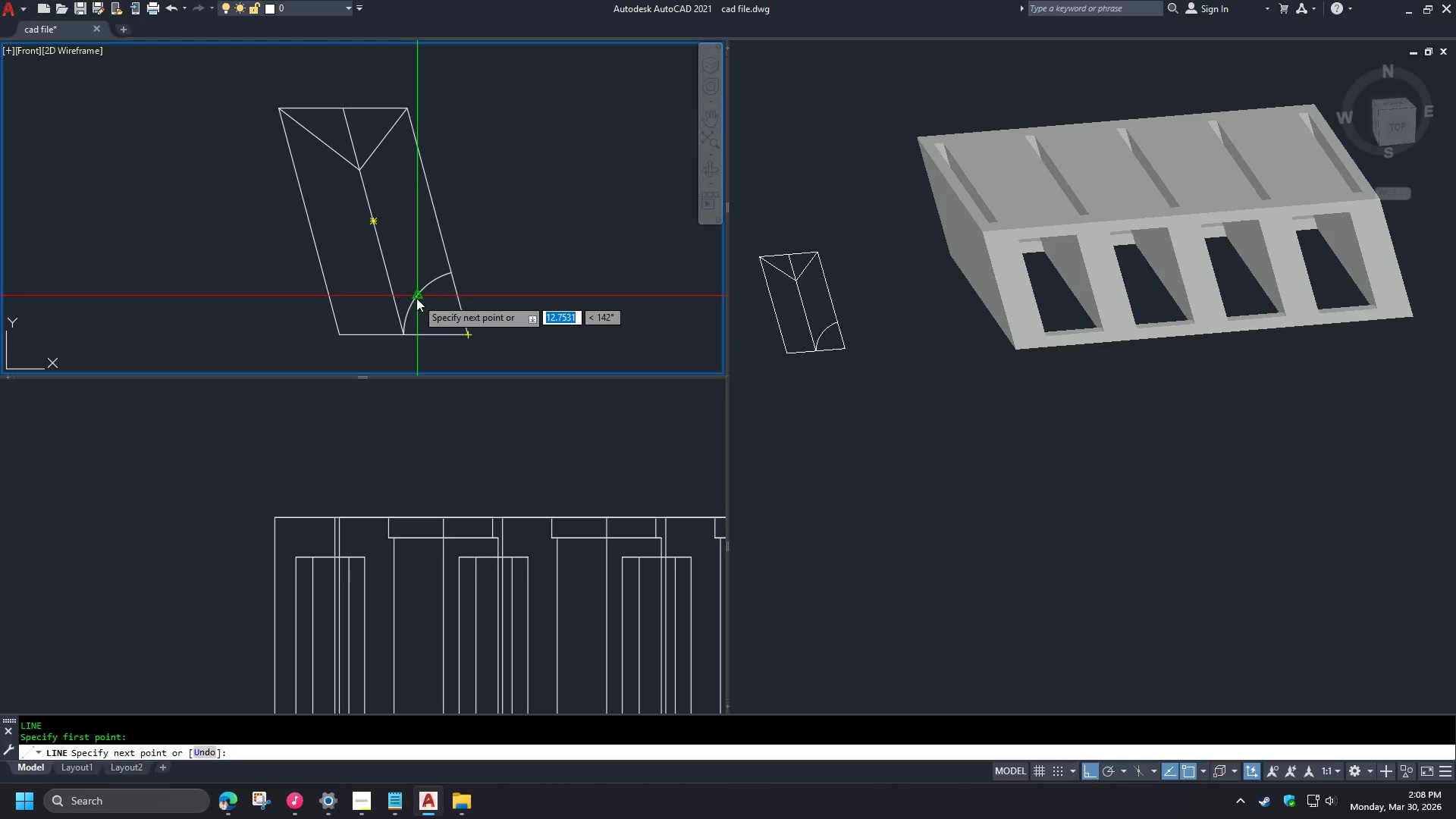 
left_click([416, 298])
 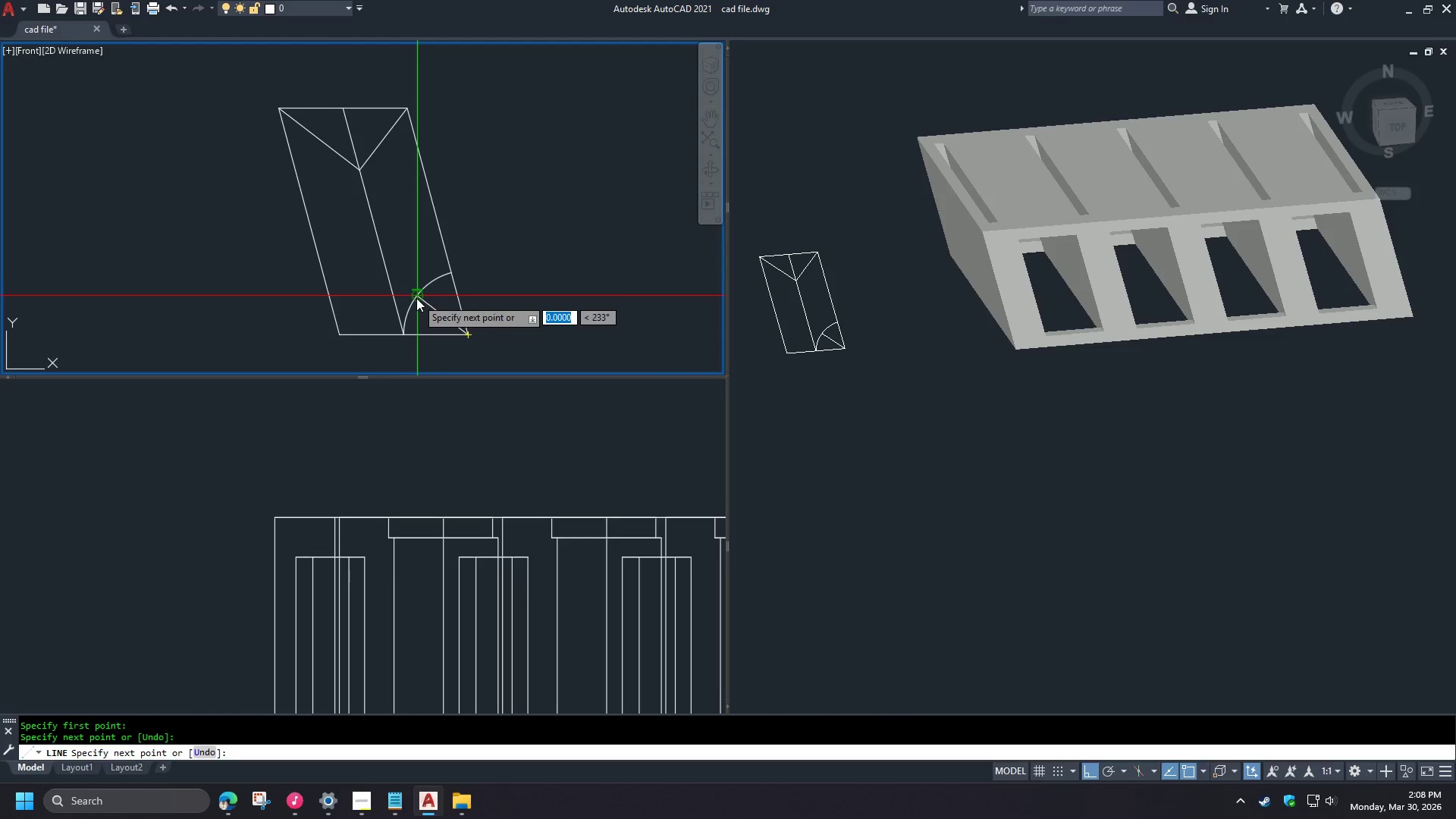 
type( ex  )
 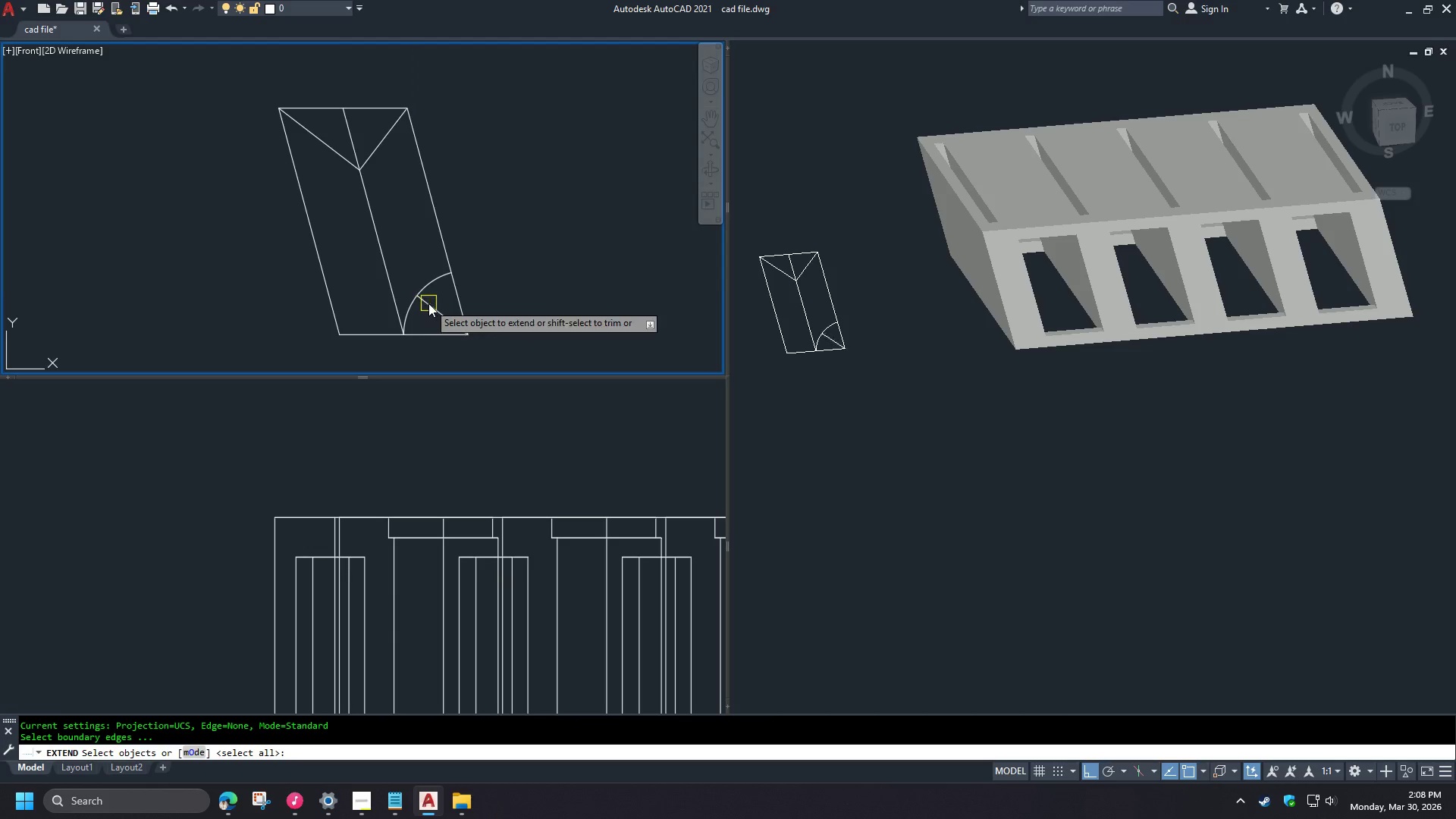 
left_click([428, 303])
 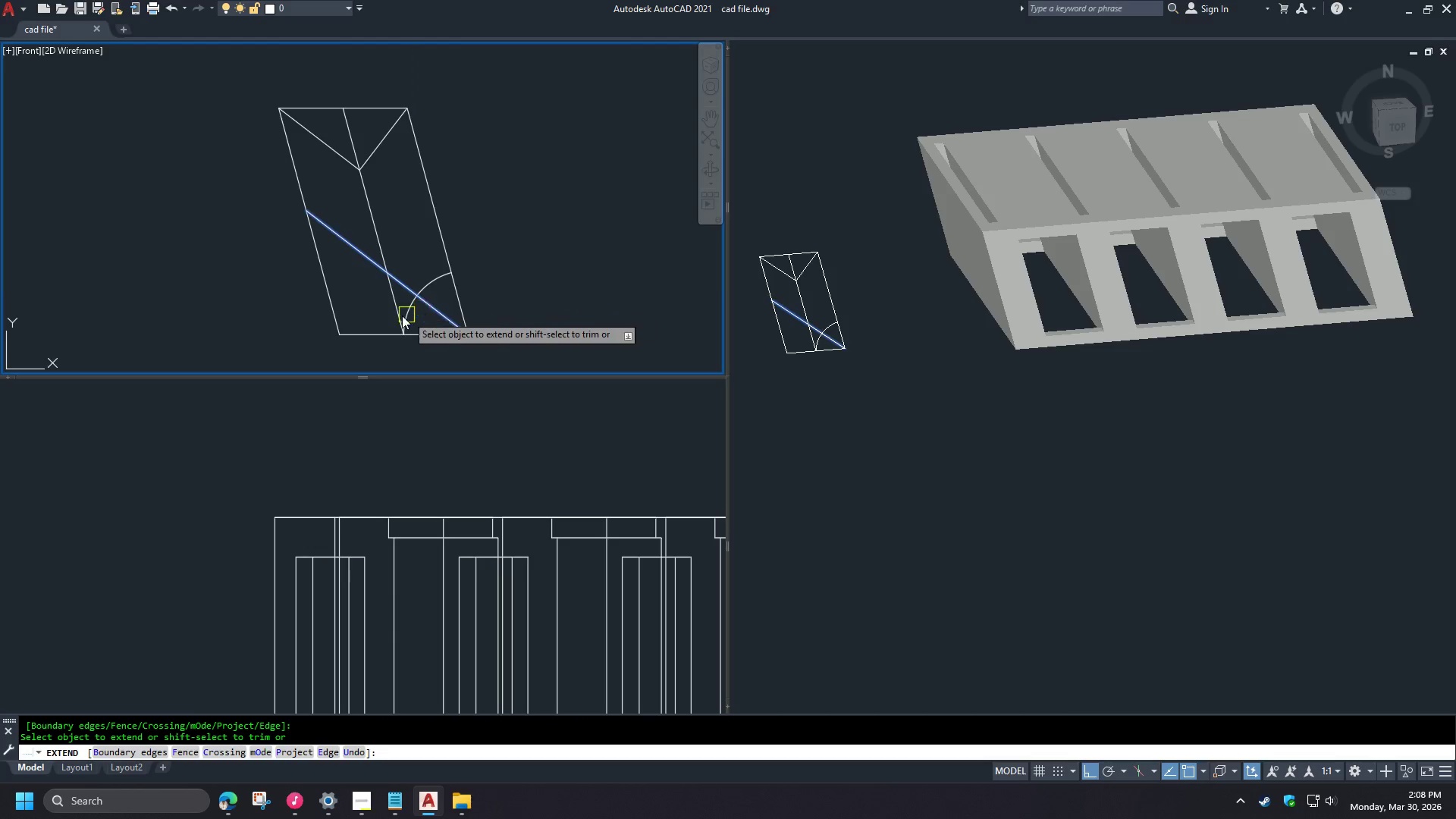 
key(Space)
 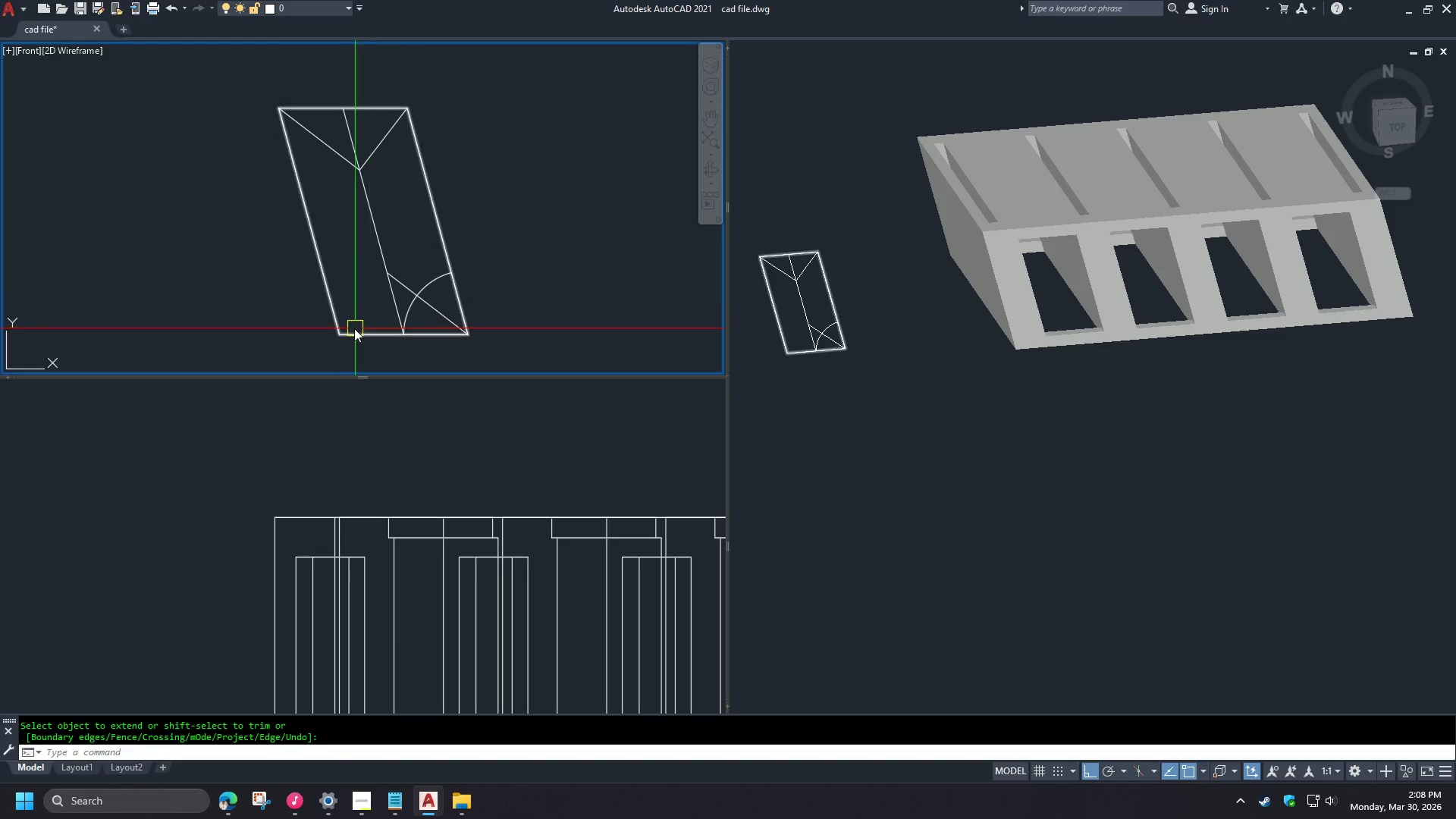 
key(Space)
 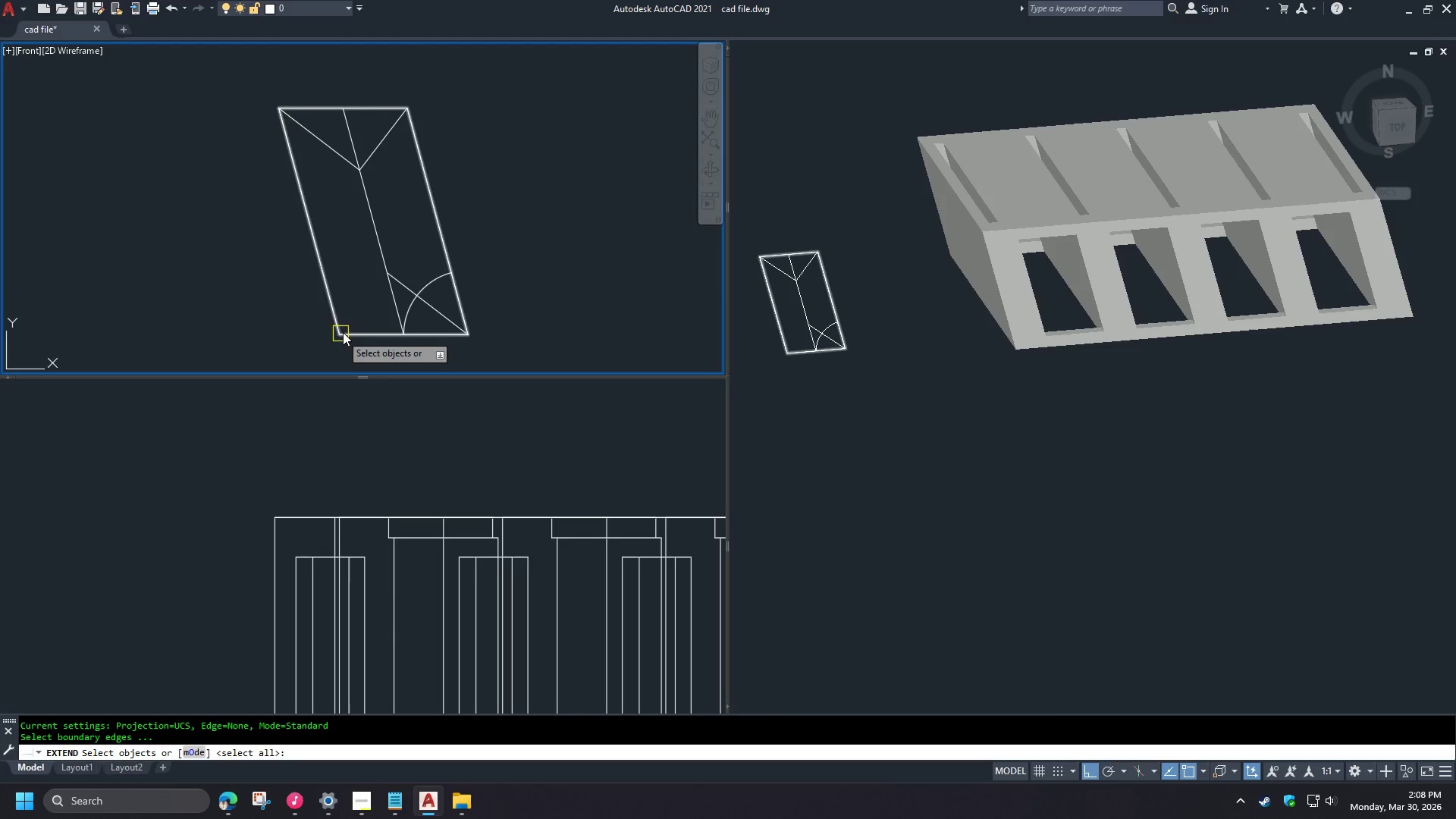 
key(Escape)
 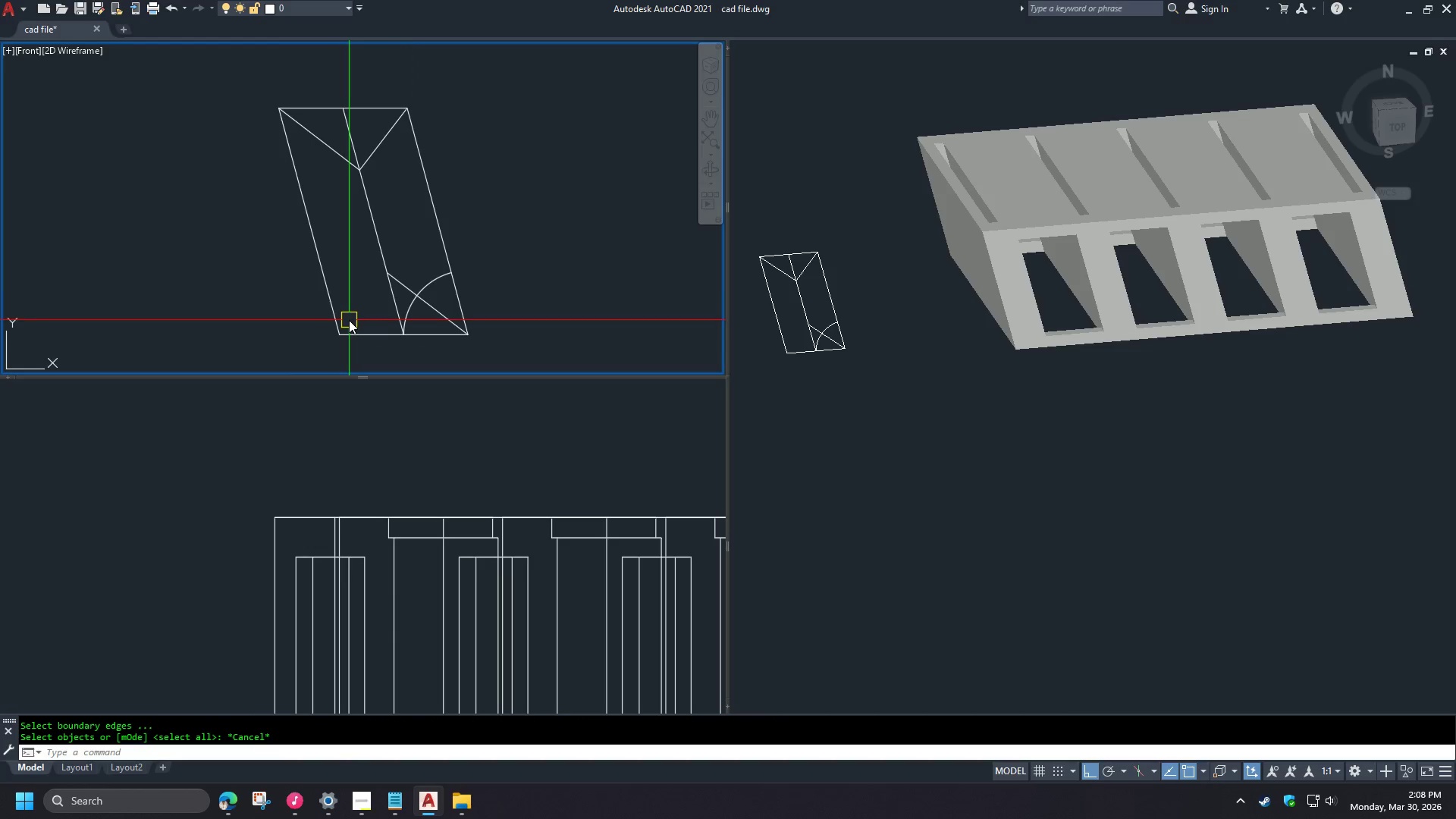 
key(L)
 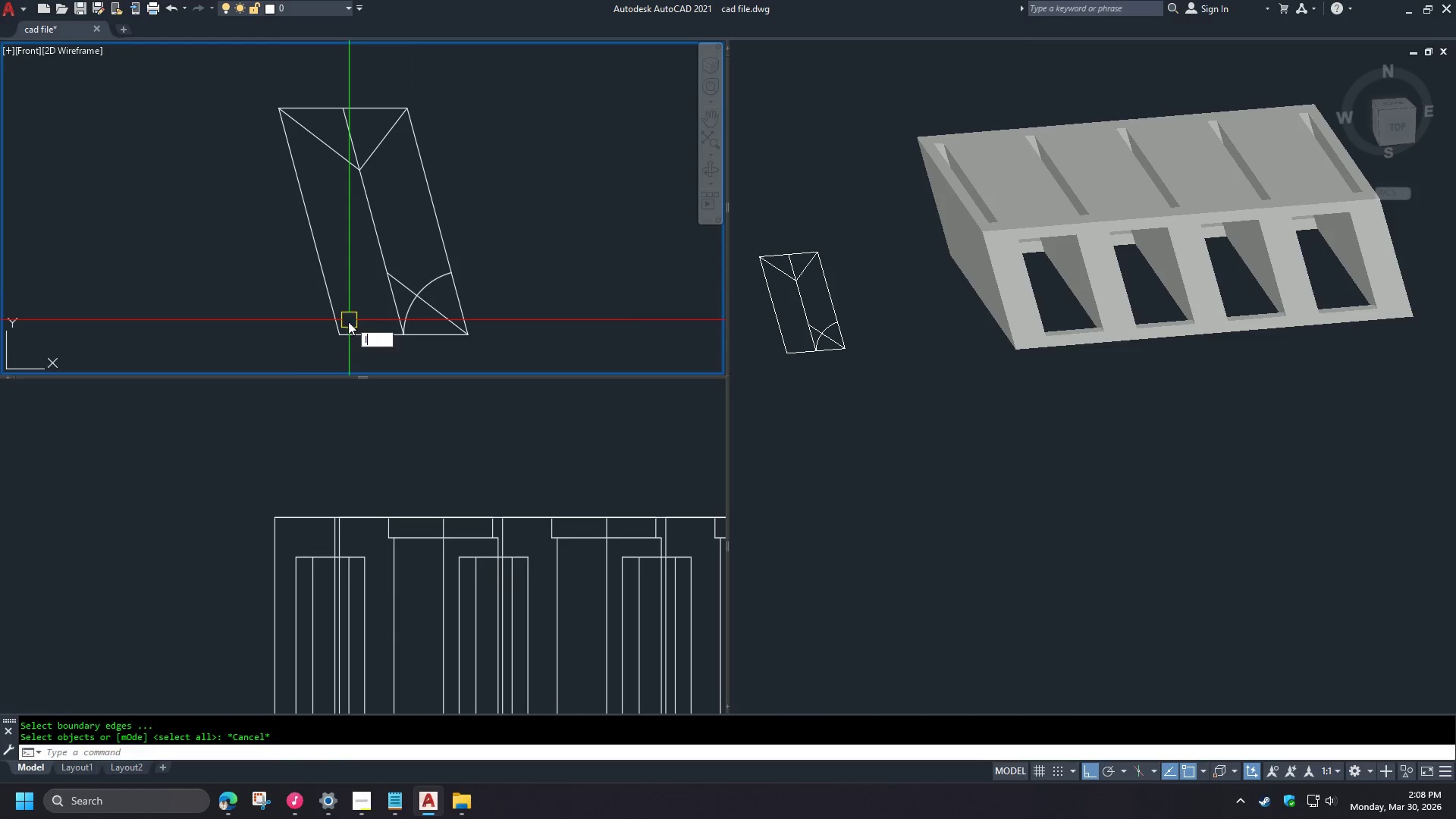 
key(Space)
 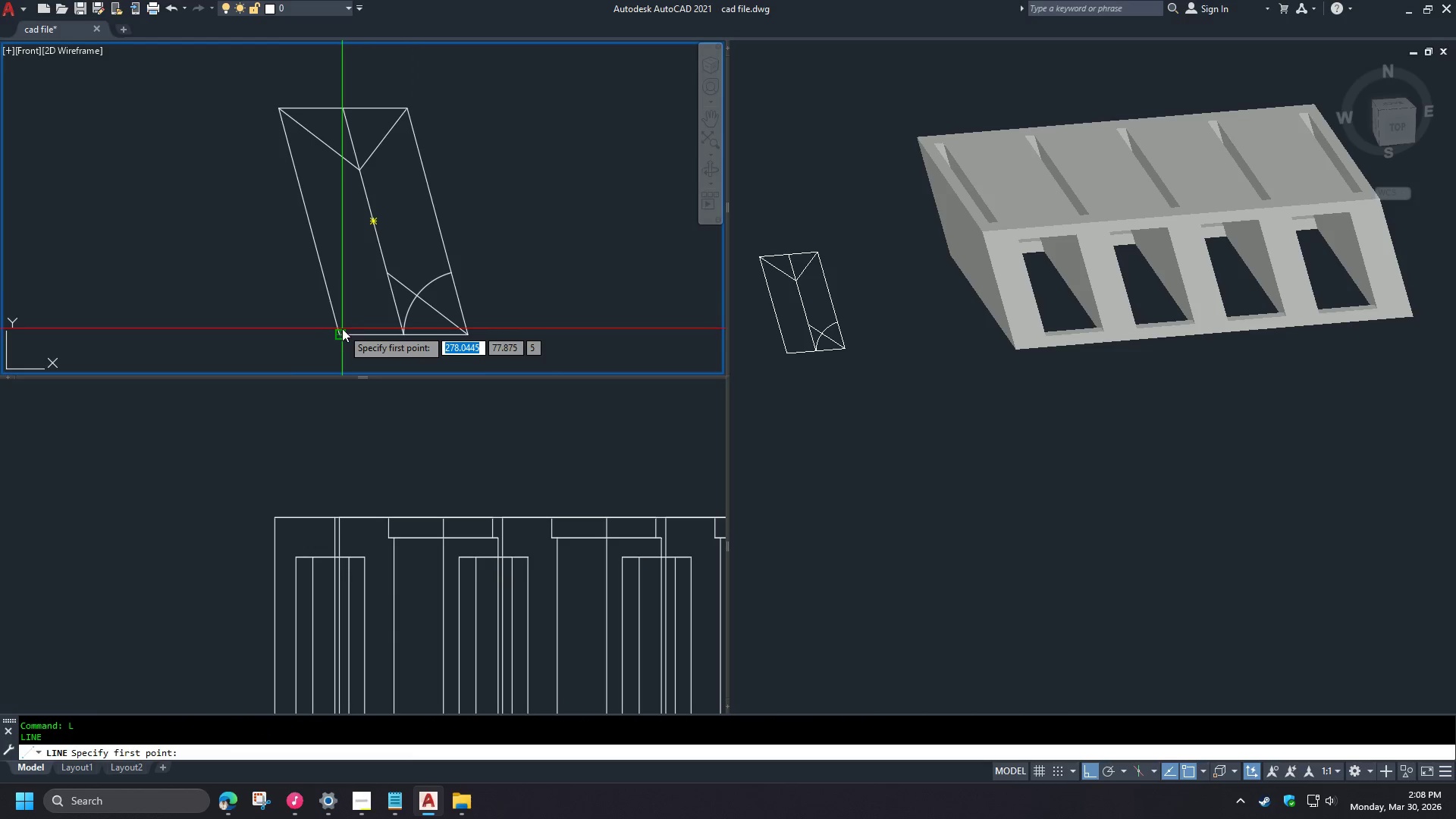 
left_click([341, 329])
 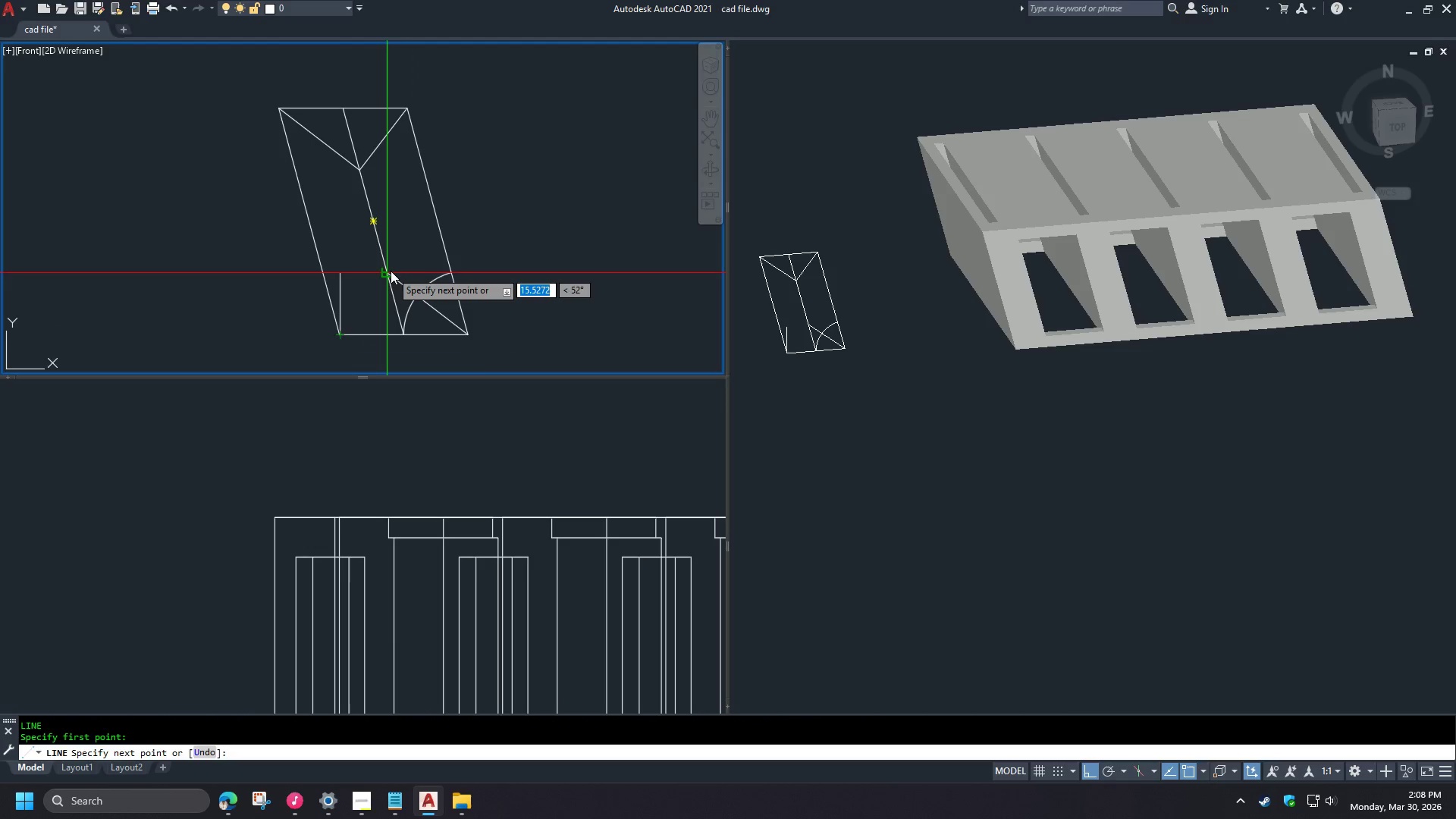 
left_click([391, 271])
 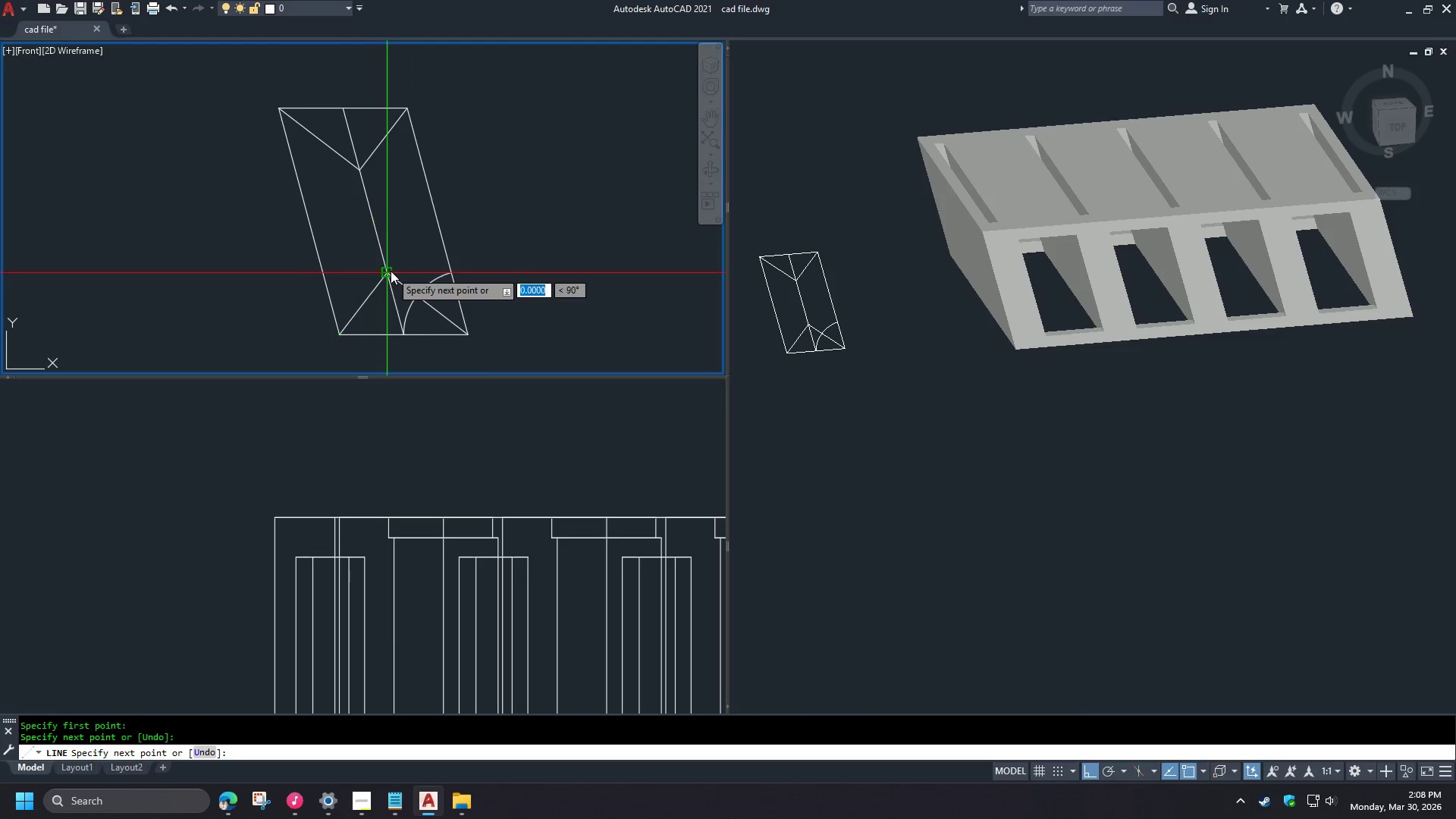 
key(Space)
 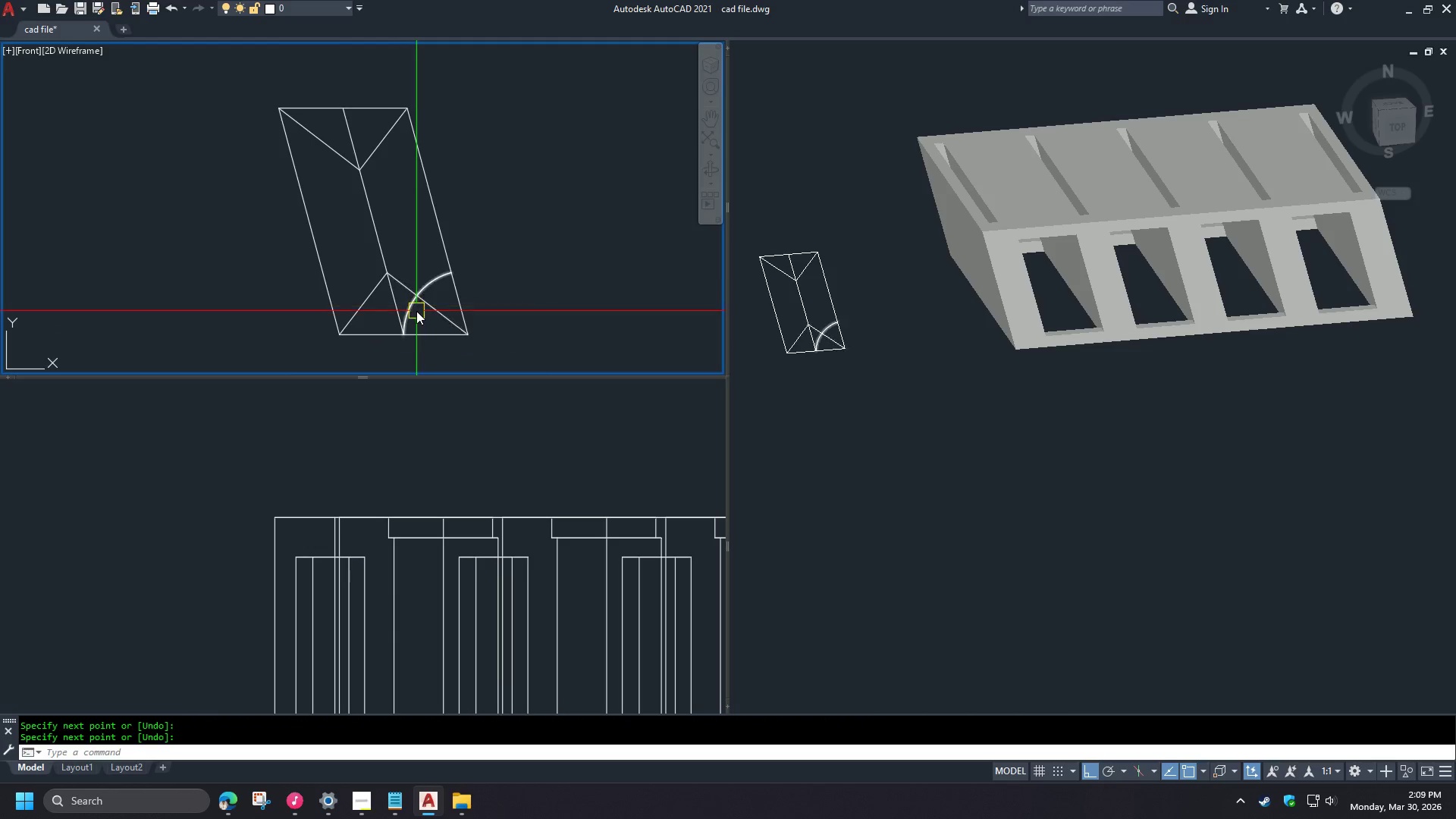 
left_click([417, 311])
 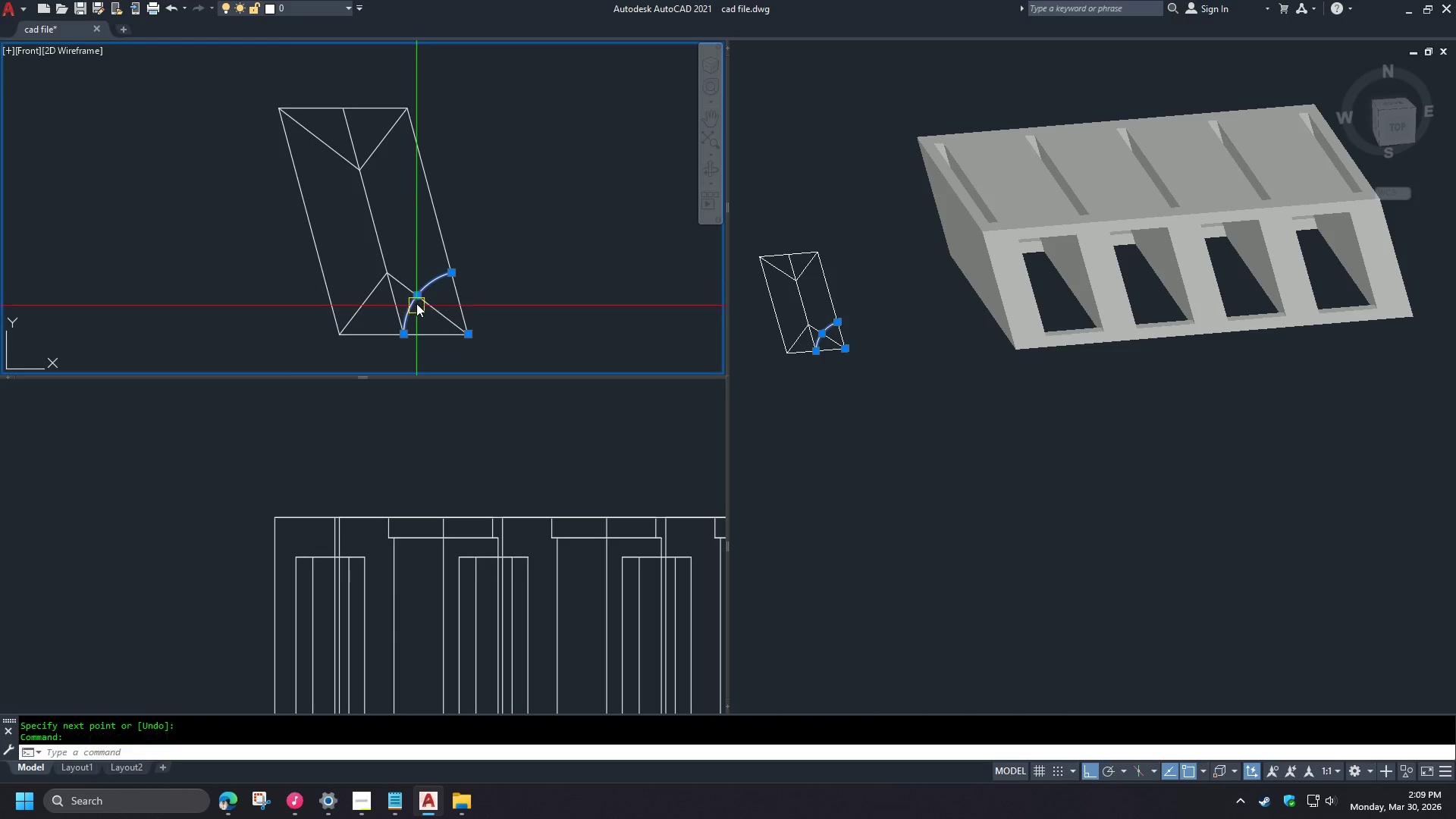 
key(E)
 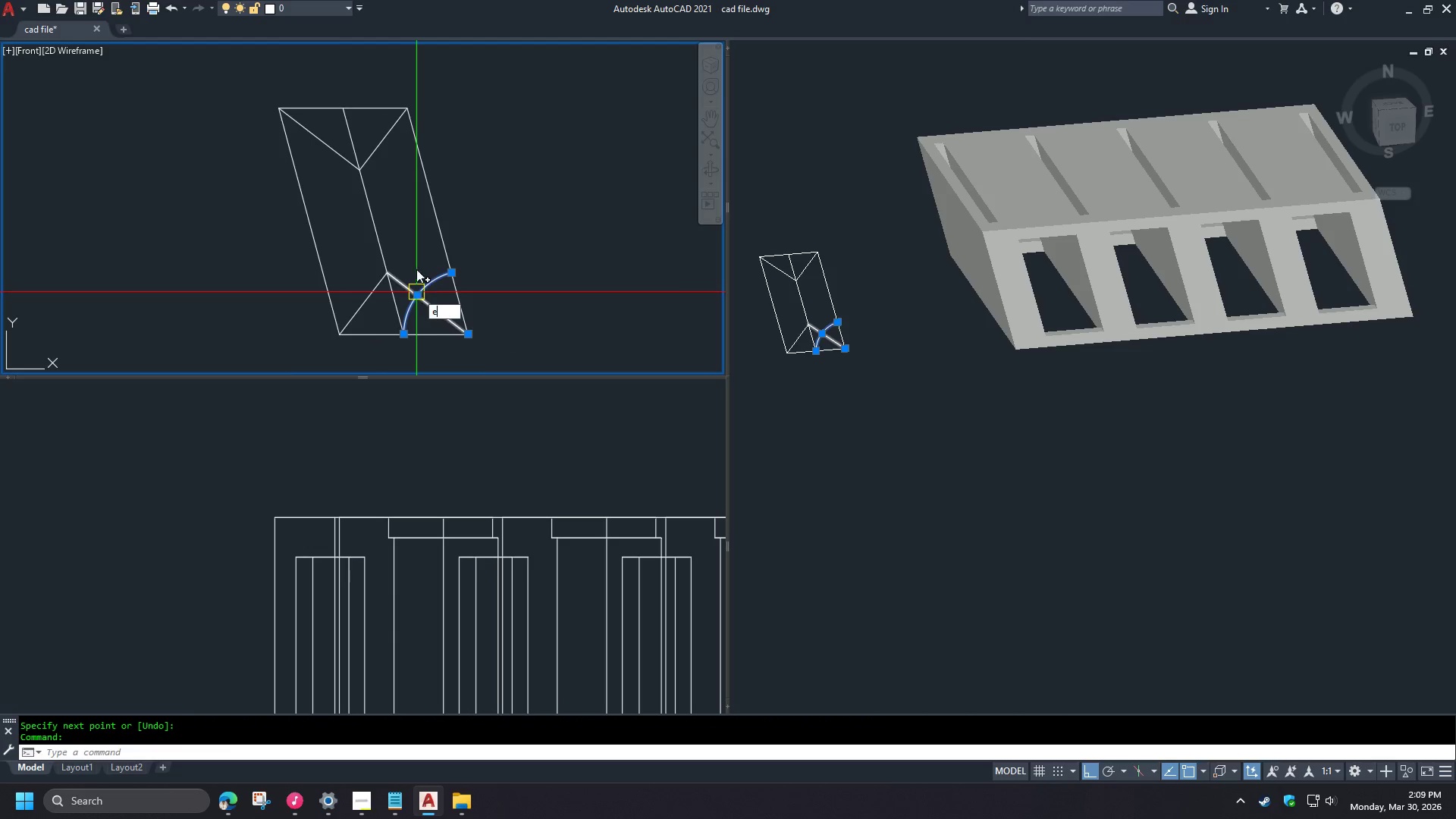 
key(Space)
 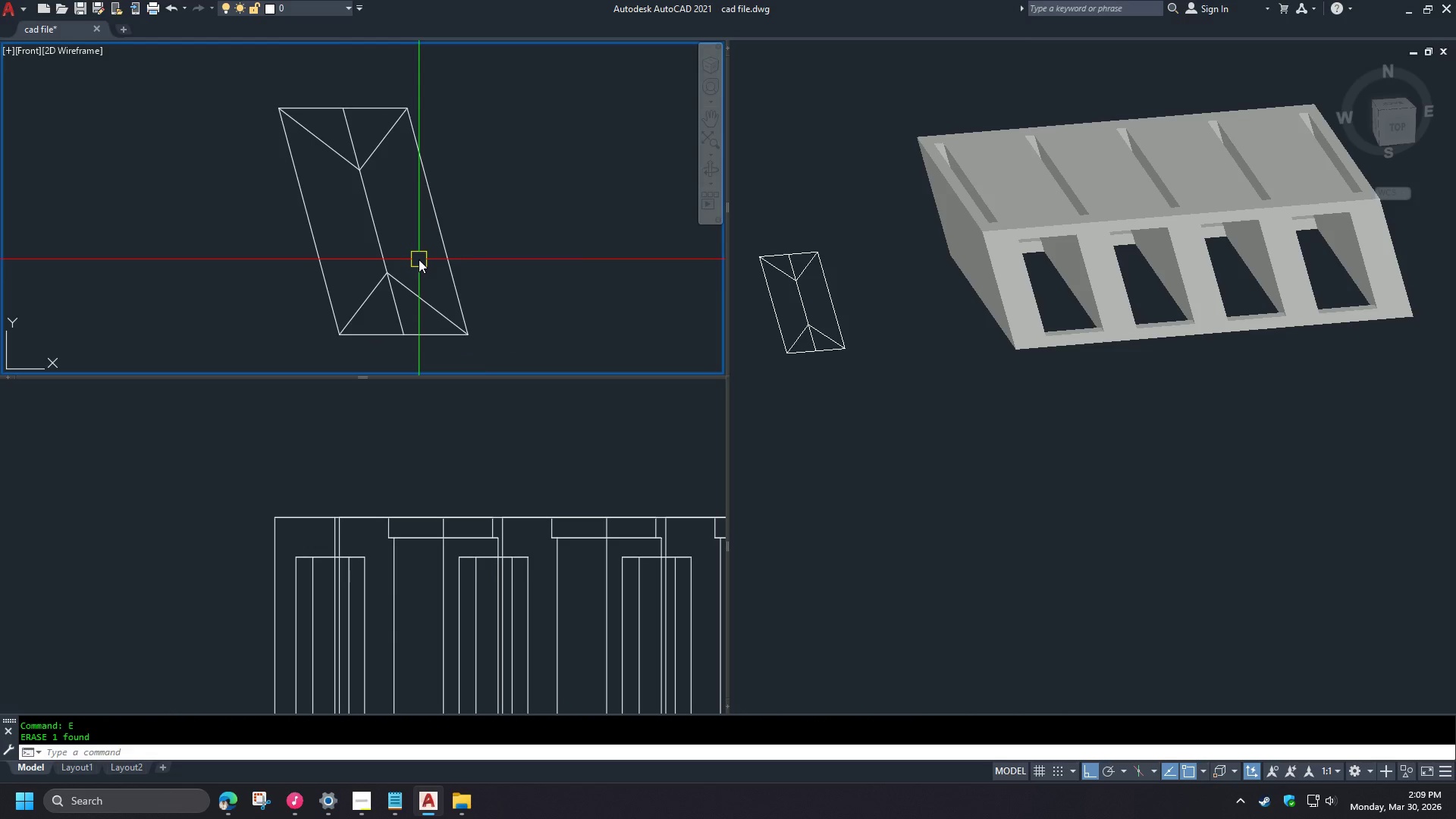 
key(Control+ControlLeft)
 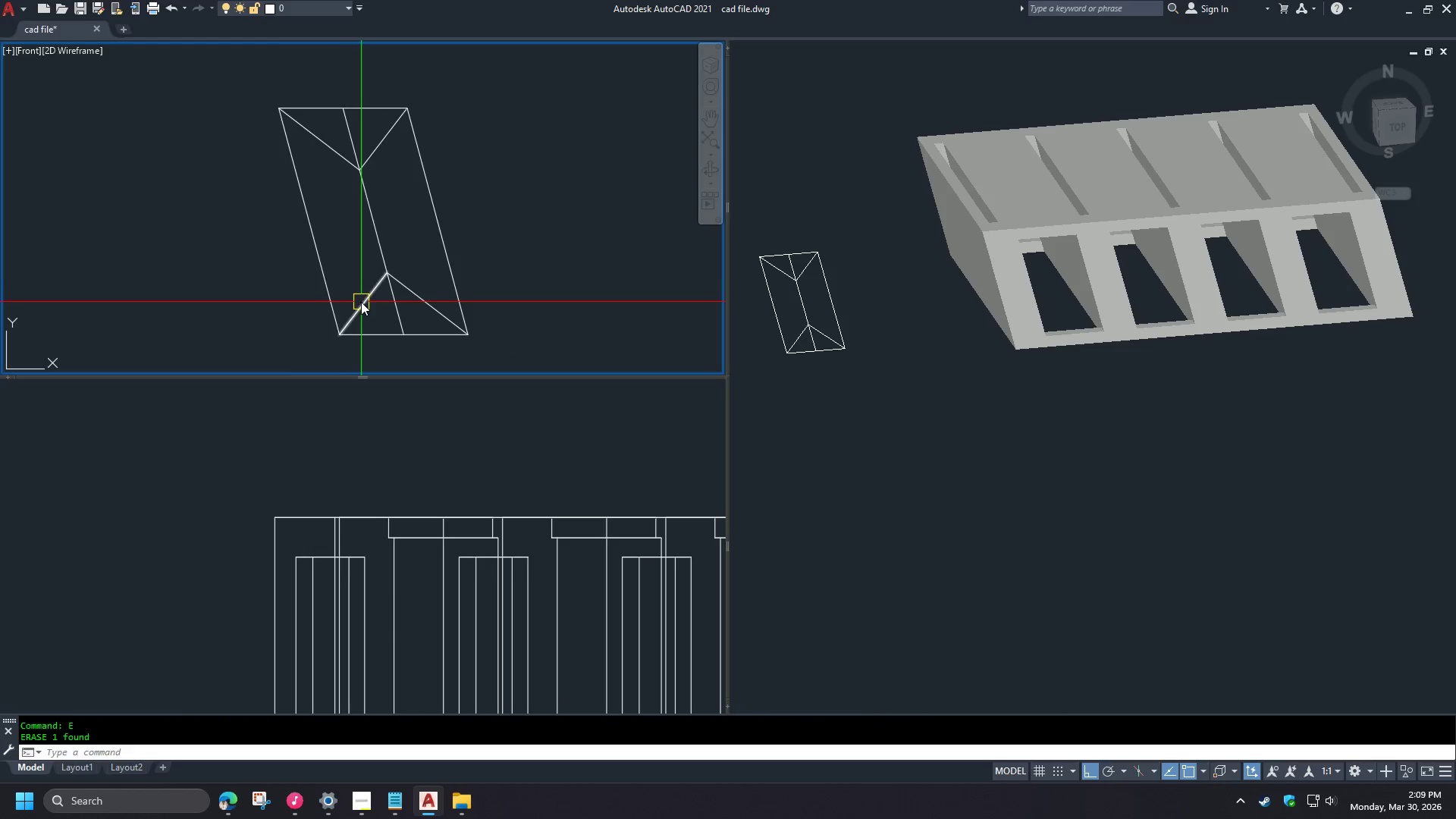 
left_click([361, 302])
 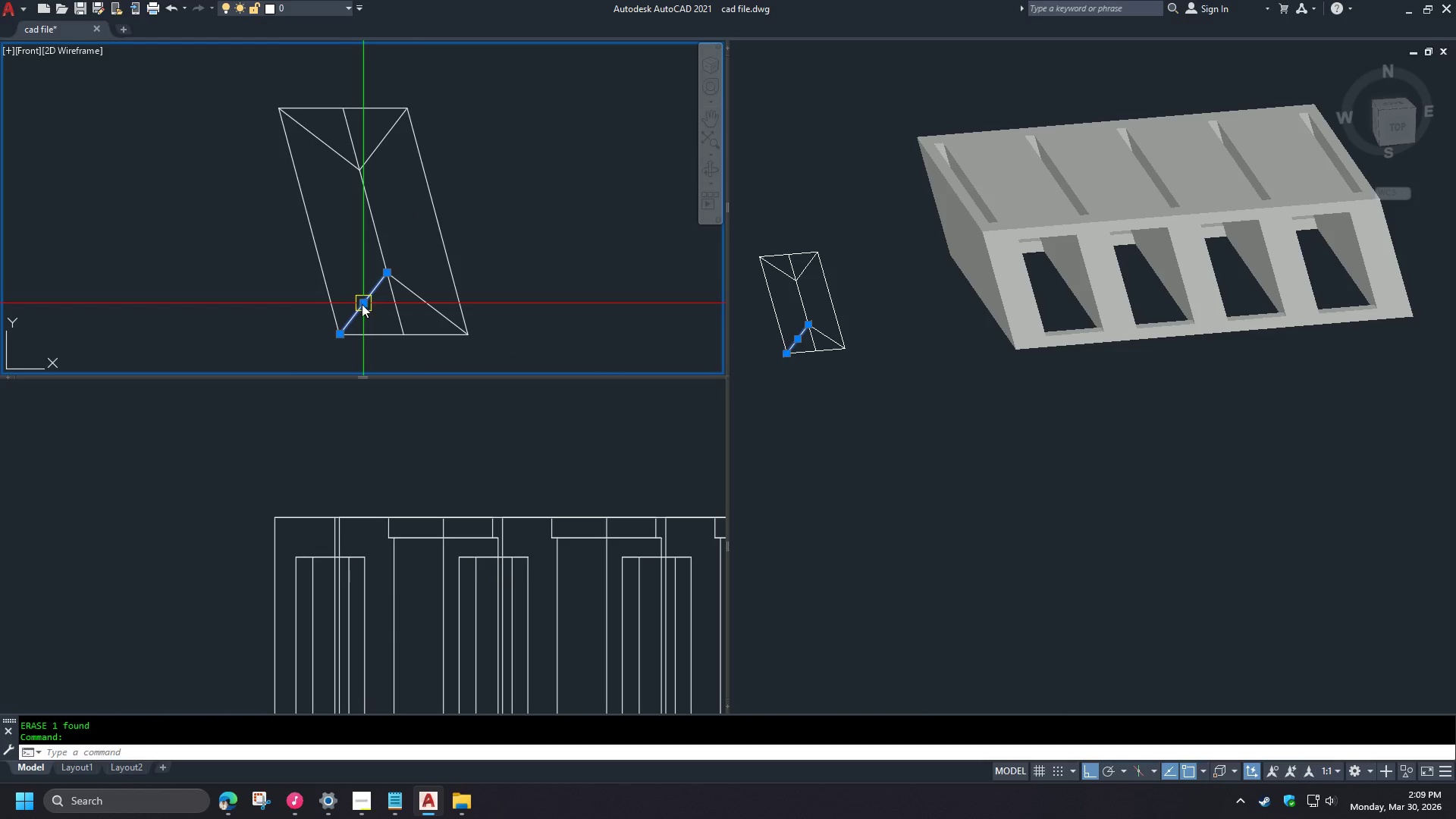 
type(e l end )
 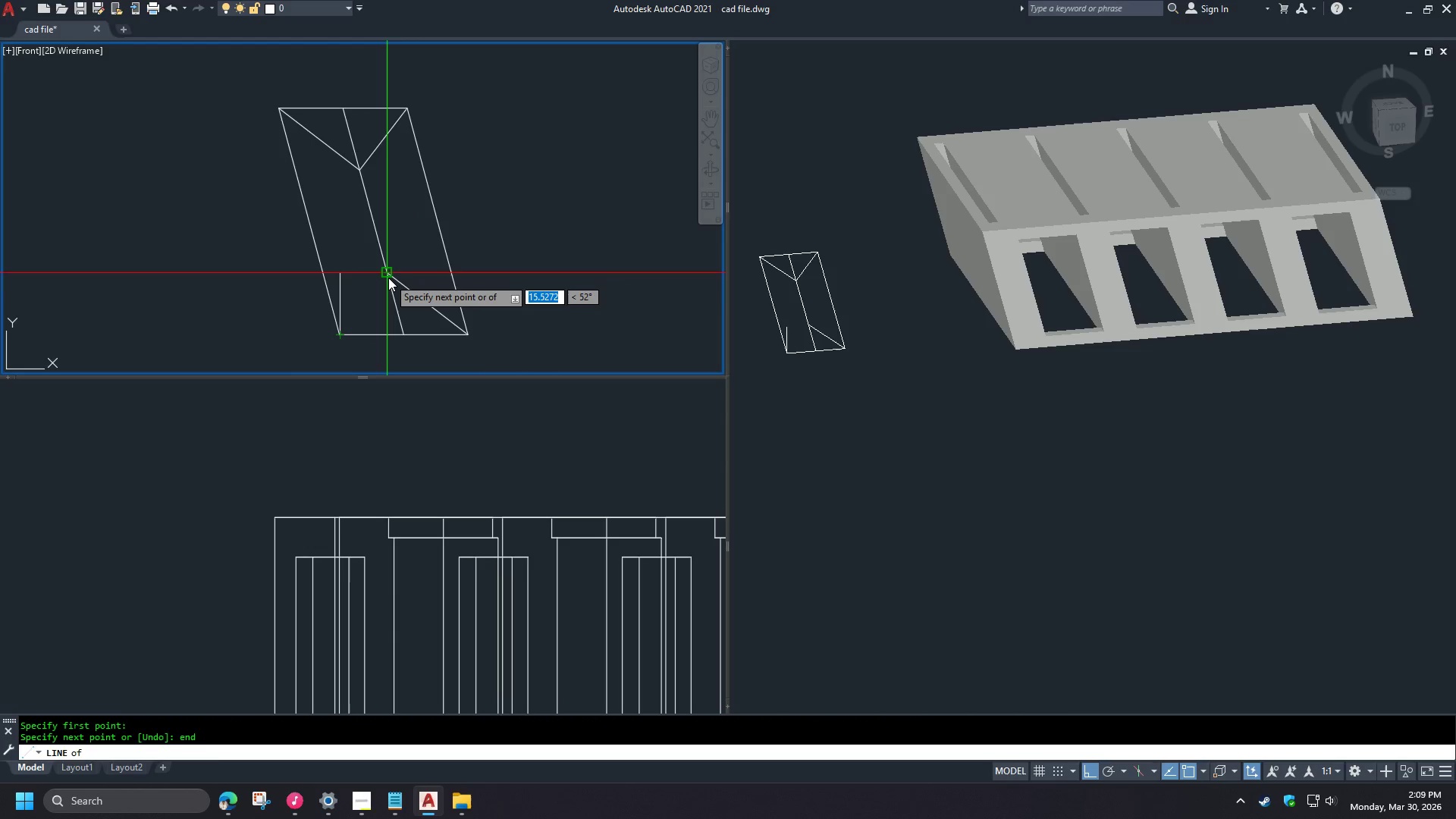 
left_click([388, 278])
 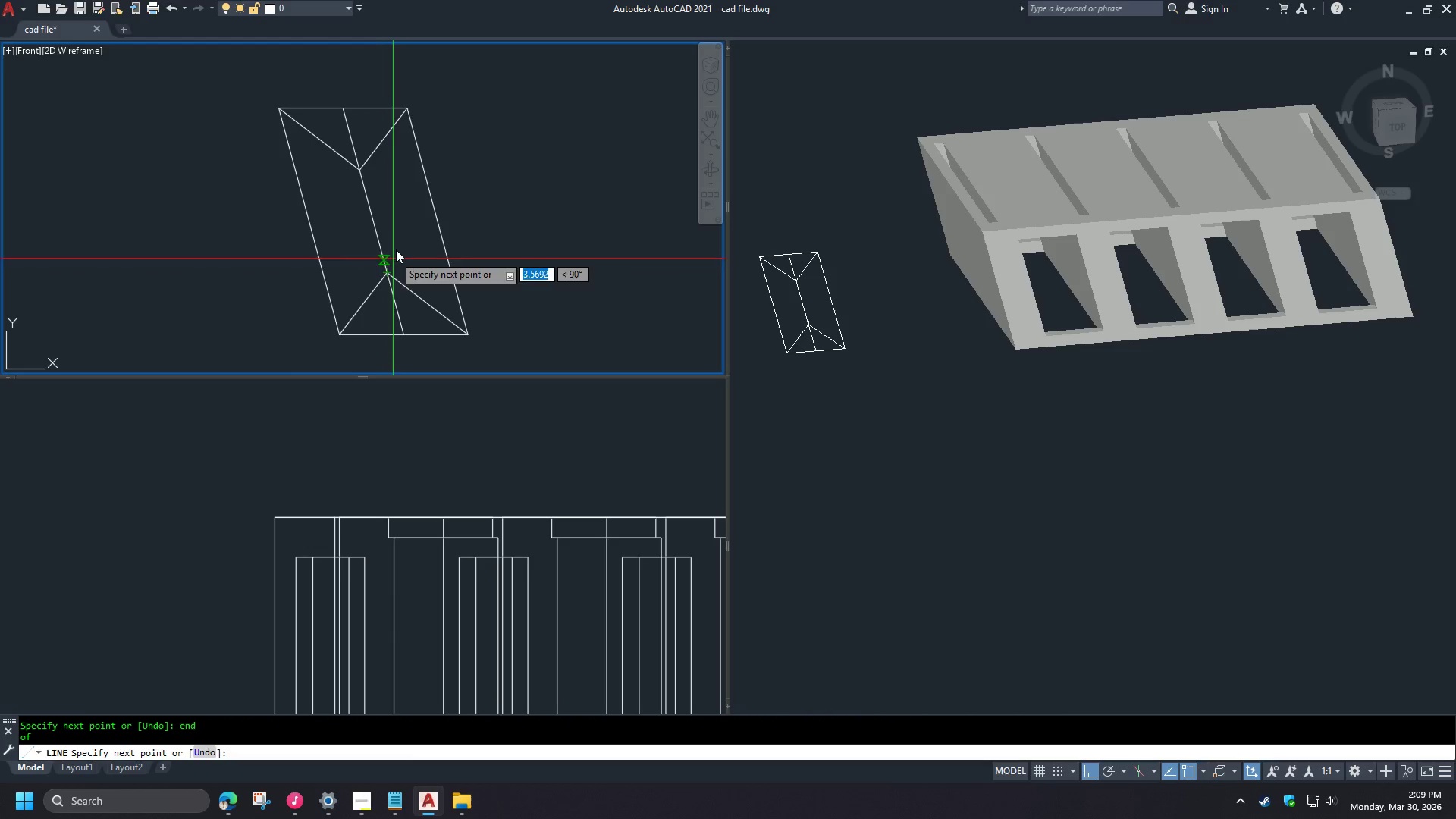 
key(Space)
 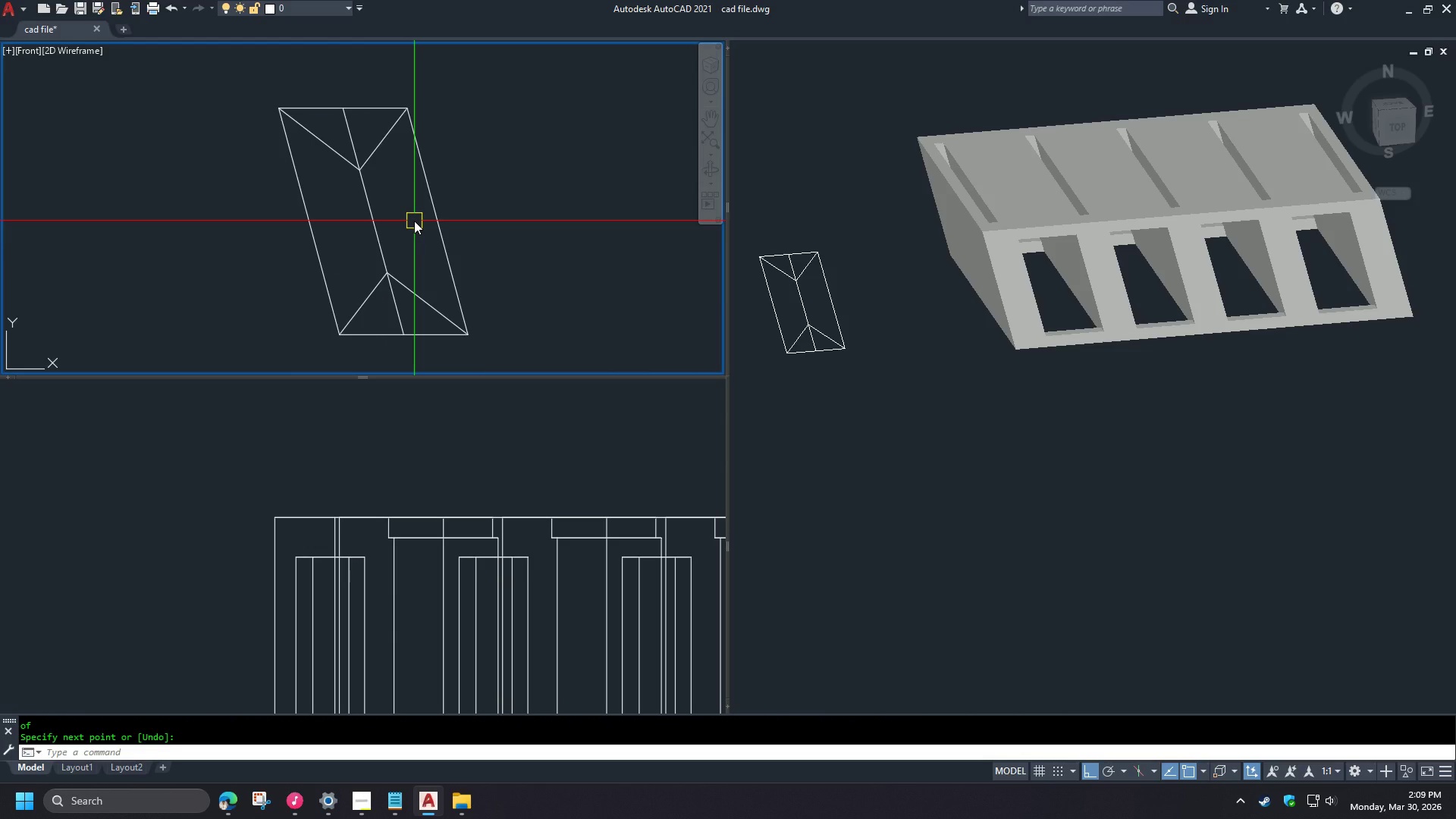 
wait(6.0)
 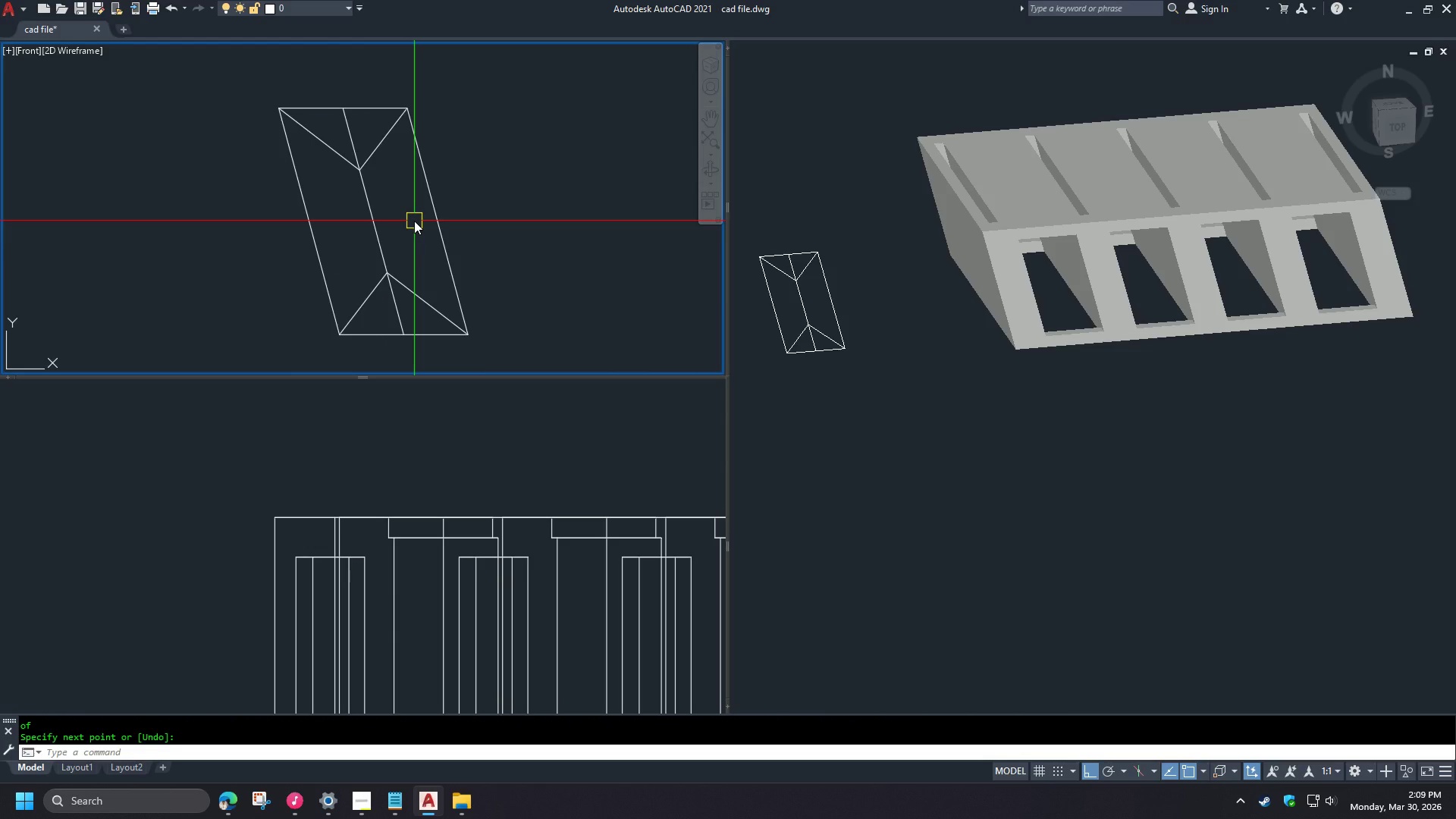 
scroll: coordinate [402, 234], scroll_direction: down, amount: 2.0
 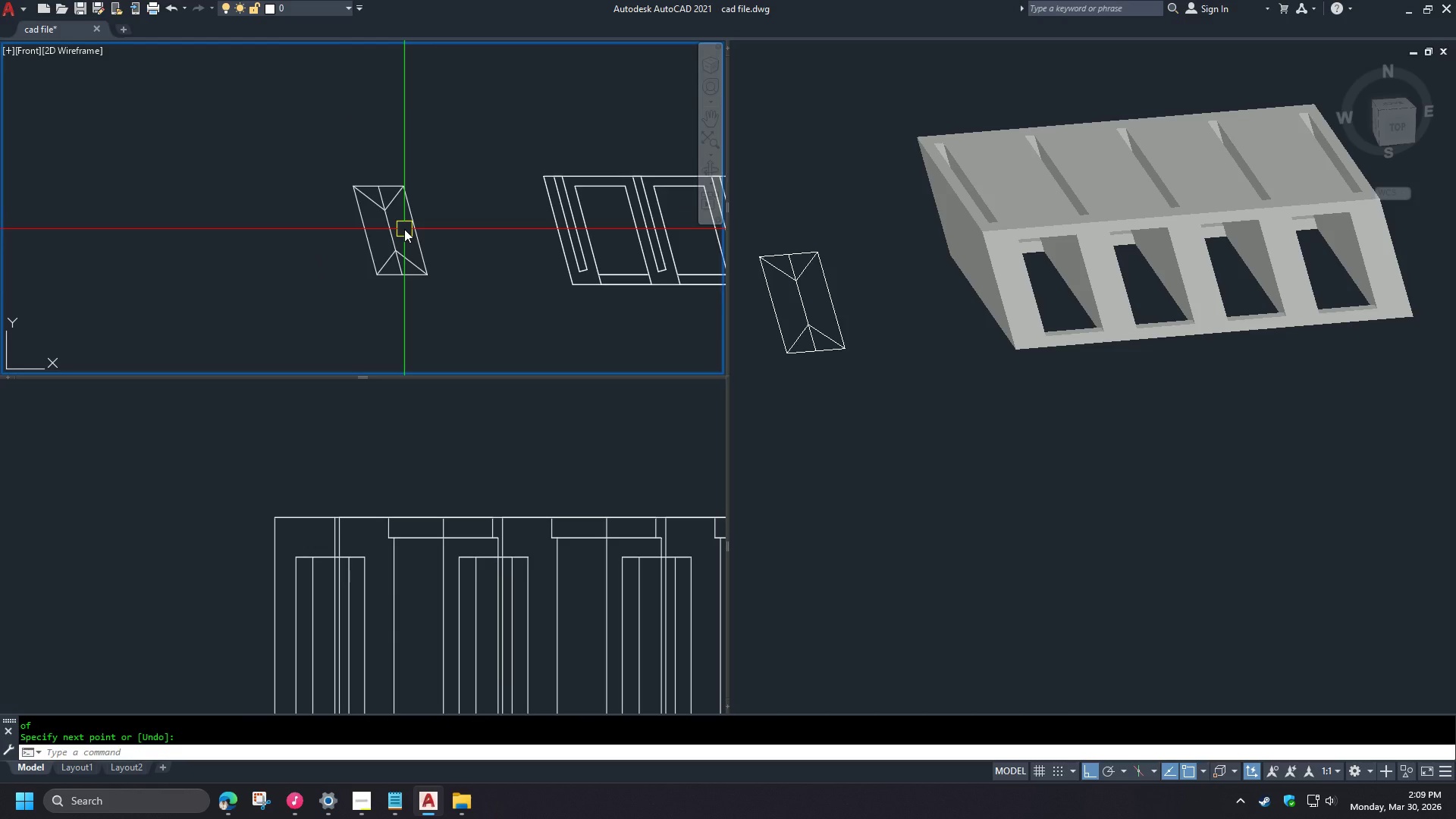 
key(L)
 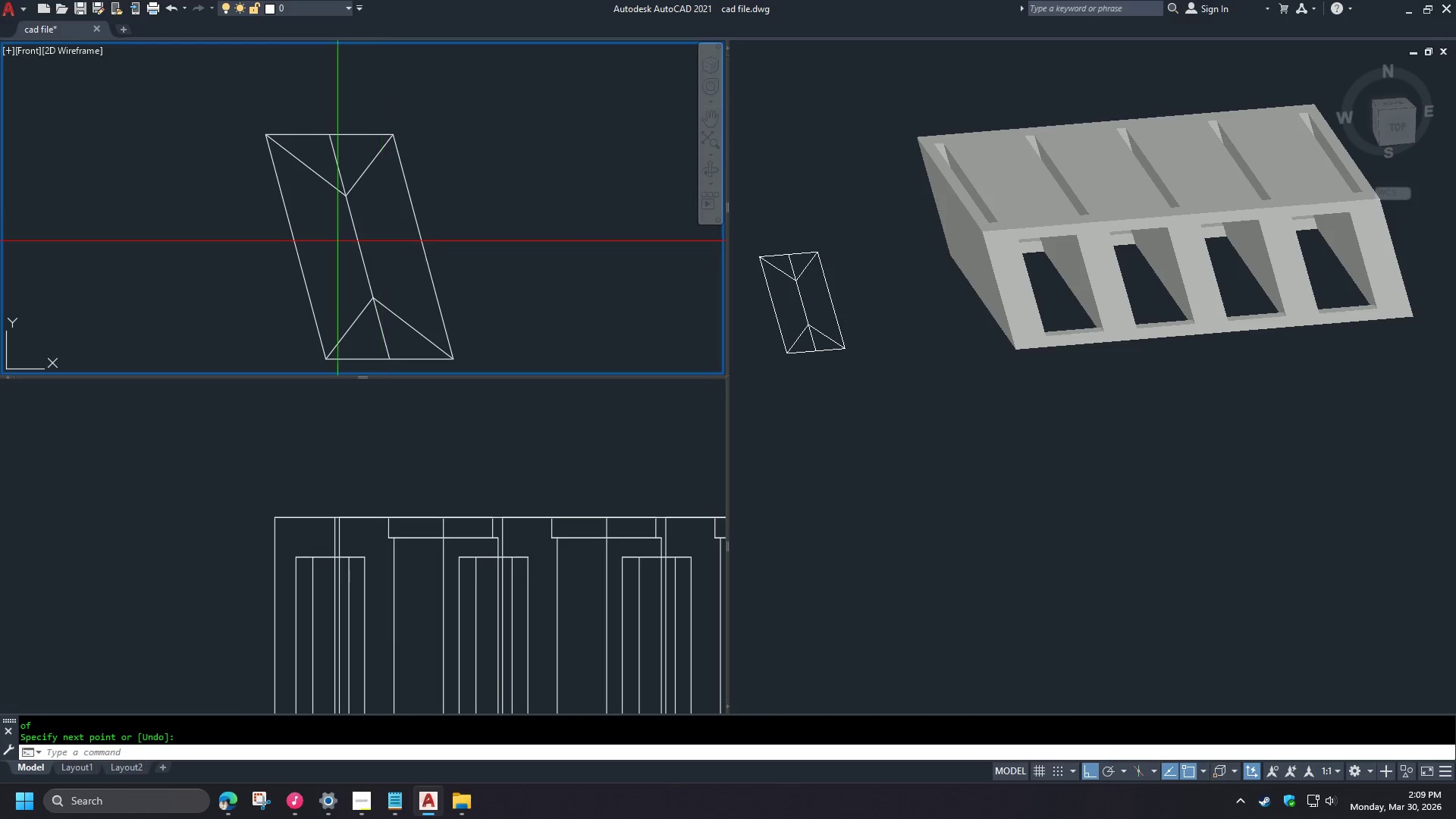 
scroll: coordinate [404, 229], scroll_direction: up, amount: 2.0
 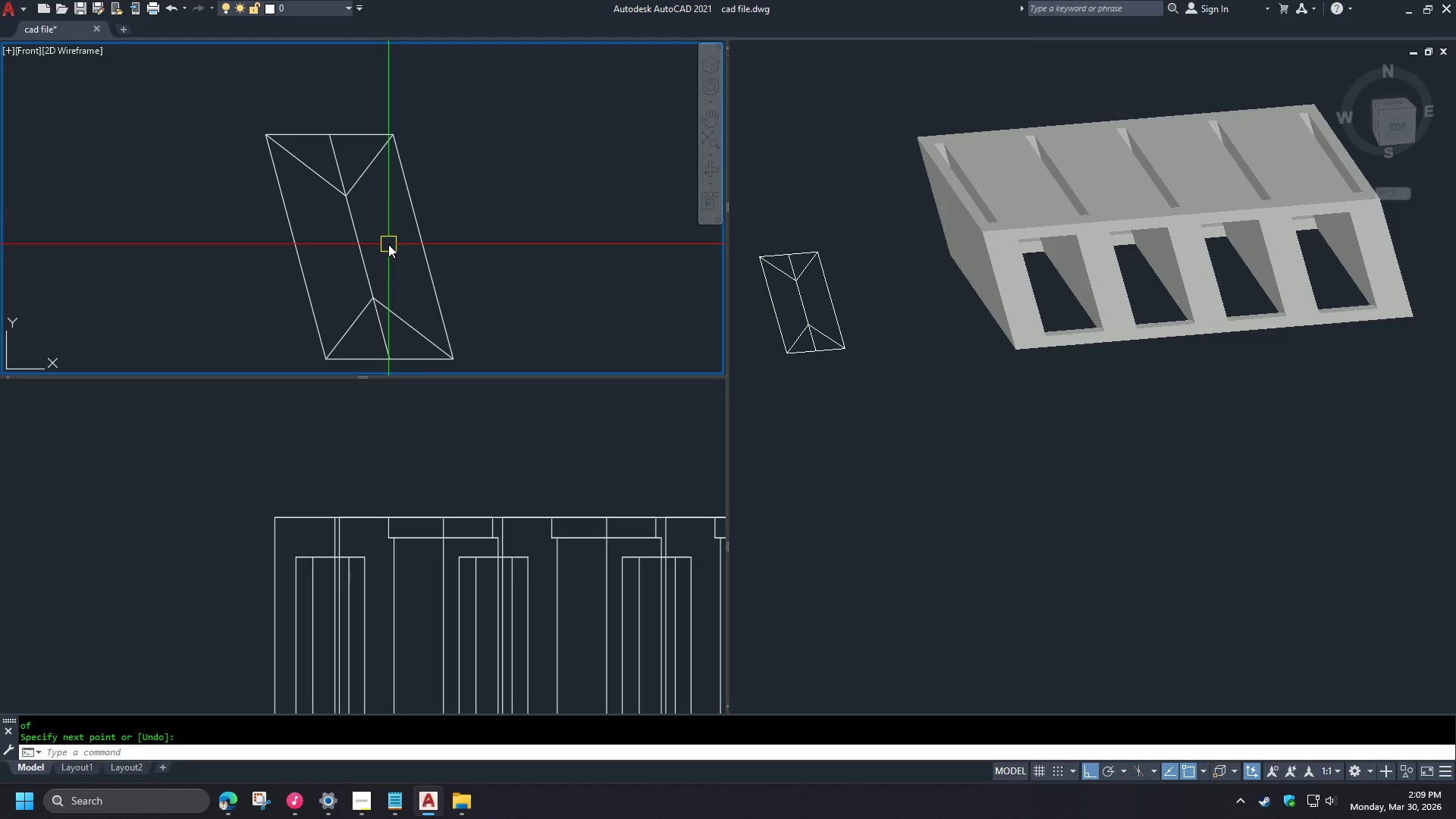 
key(Space)
 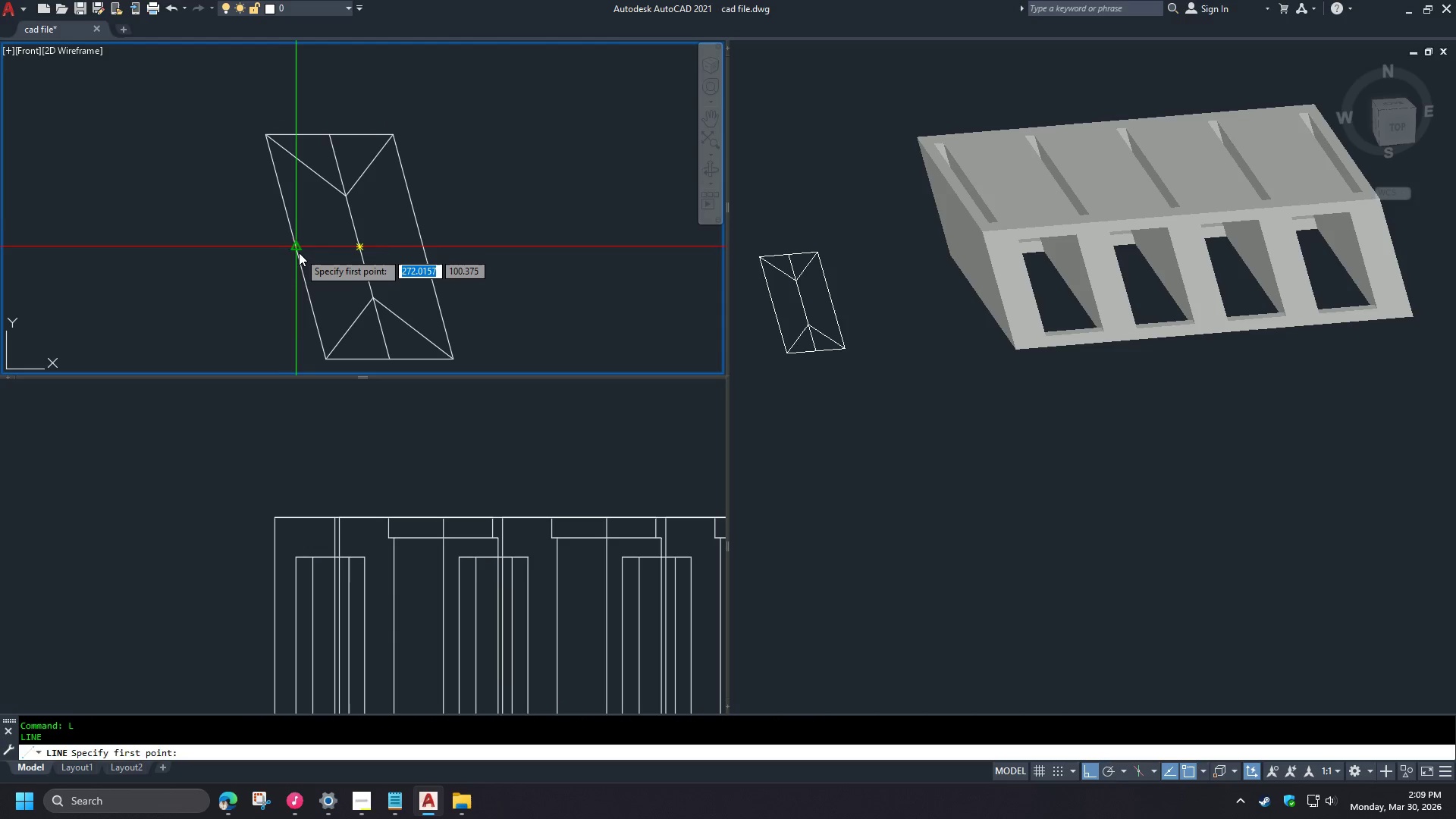 
left_click([299, 253])
 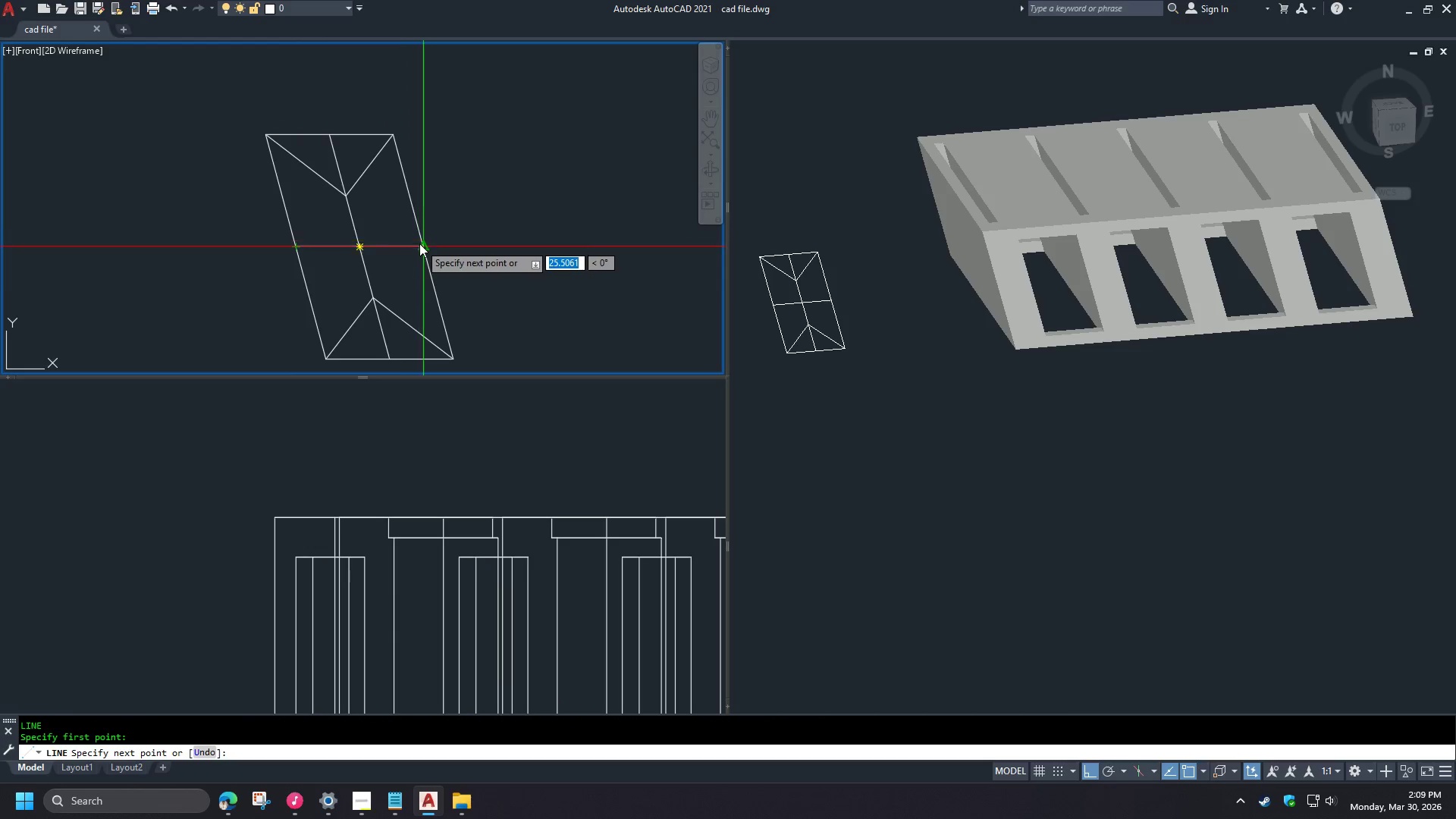 
type( tr )
 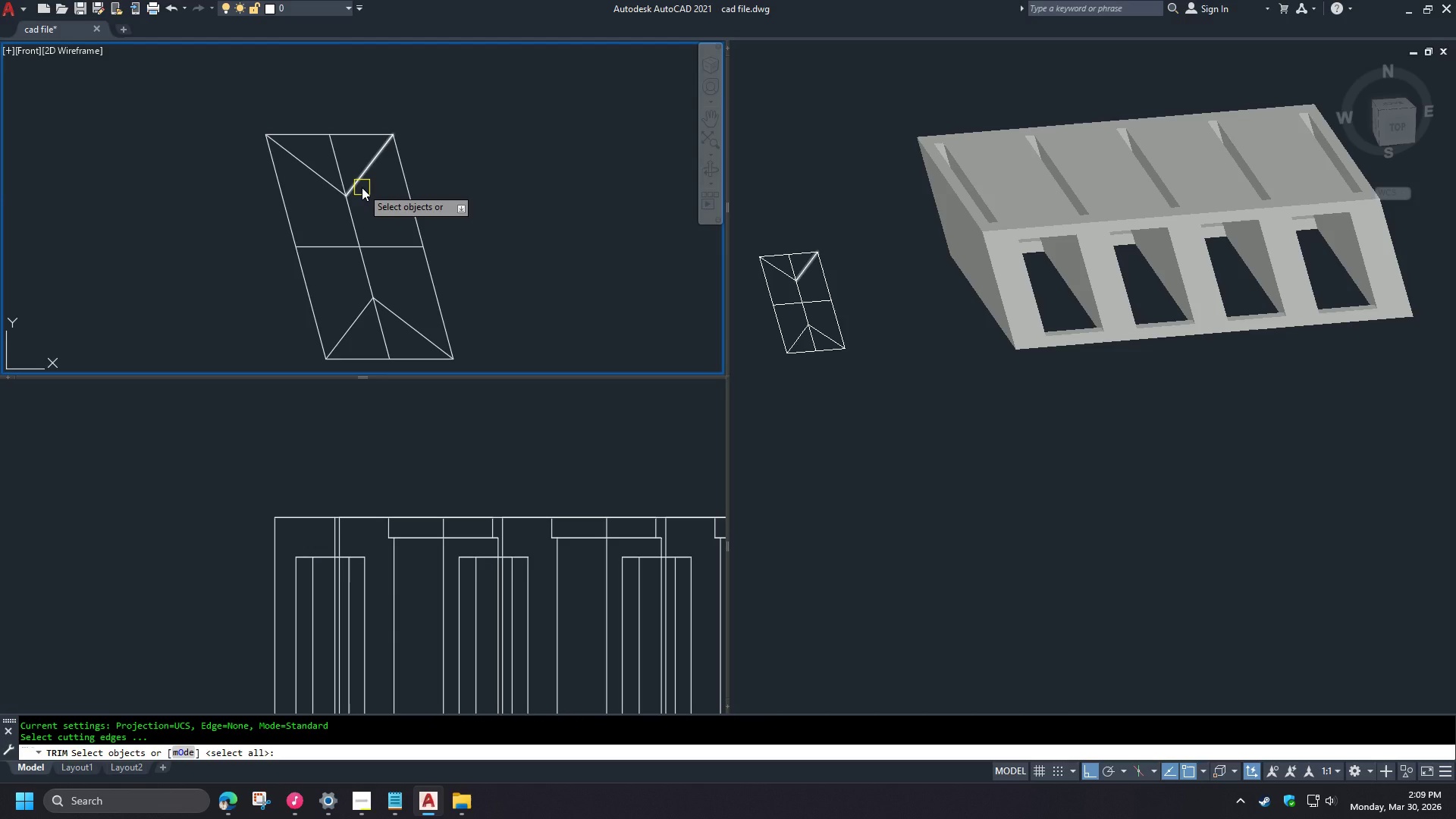 
left_click([362, 187])
 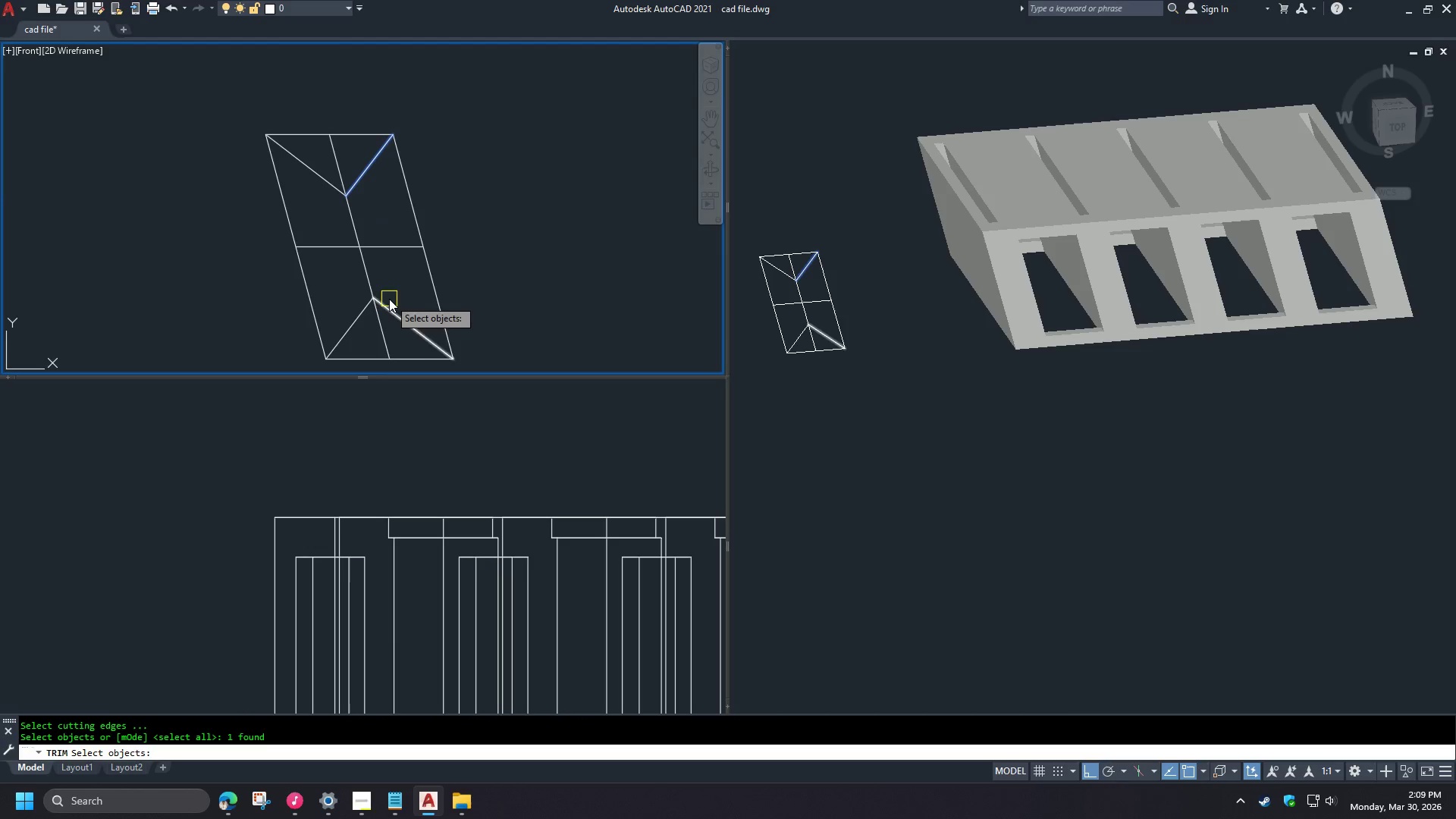 
key(Space)
 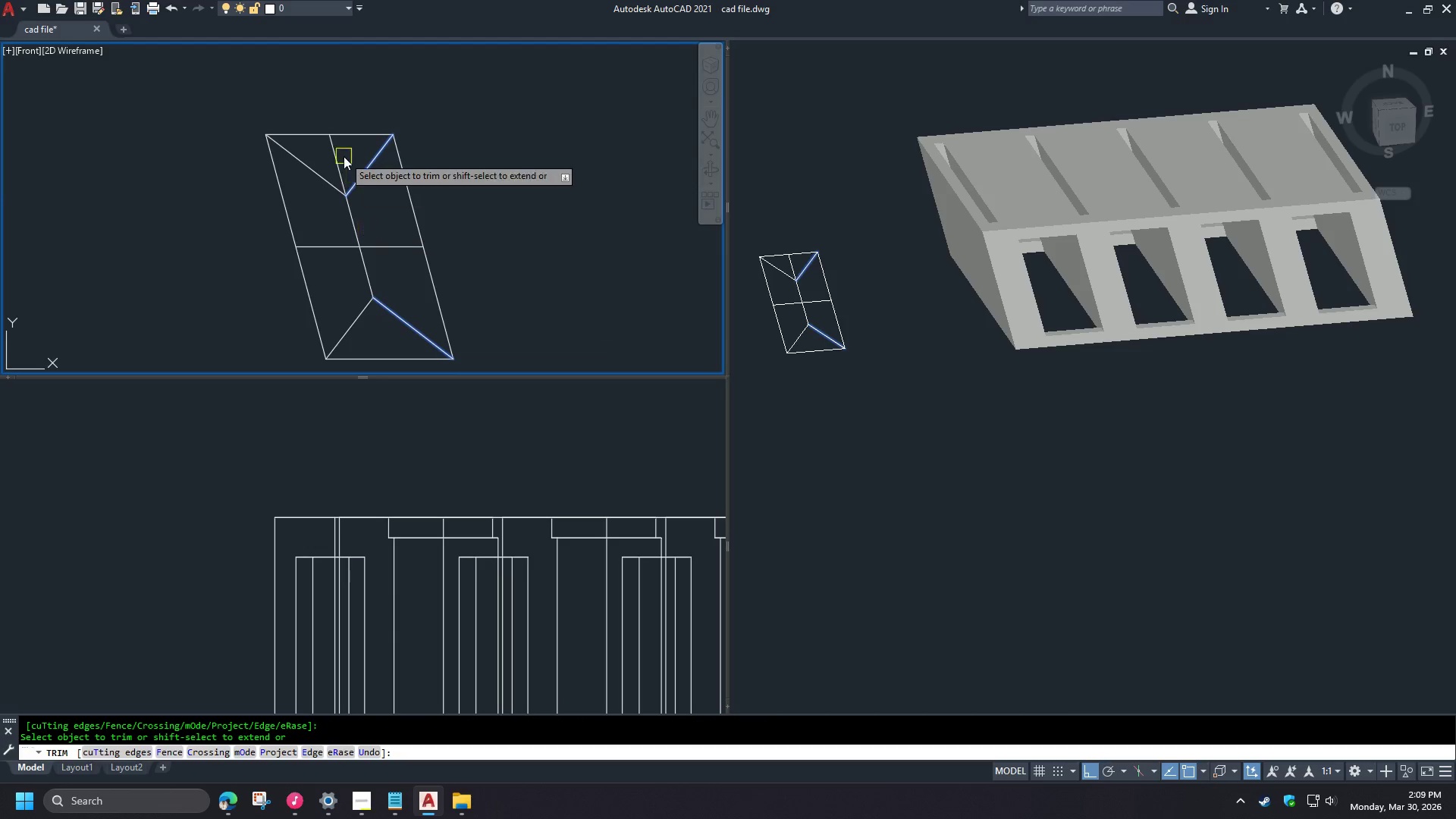 
left_click([342, 155])
 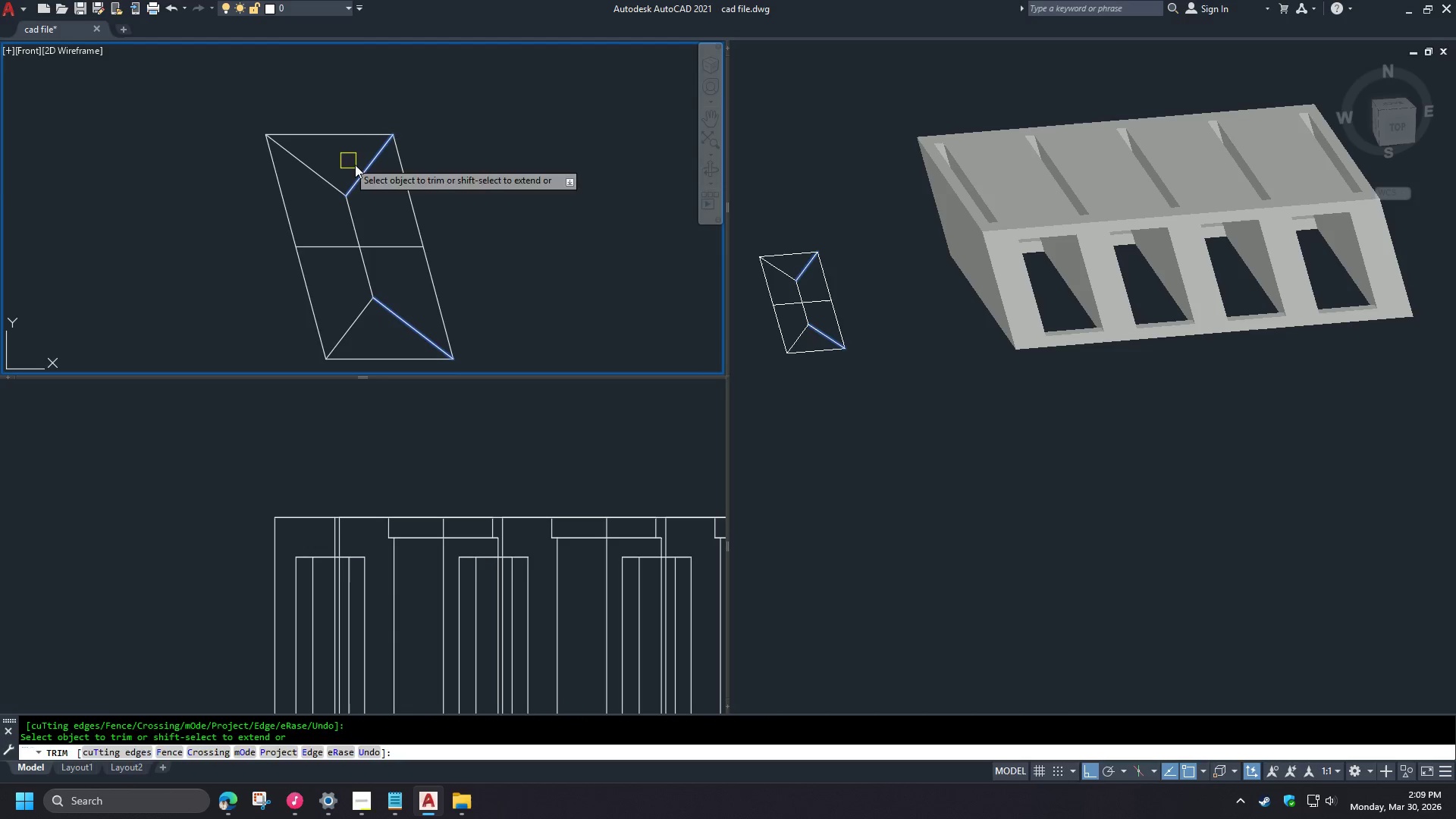 
key(Space)
 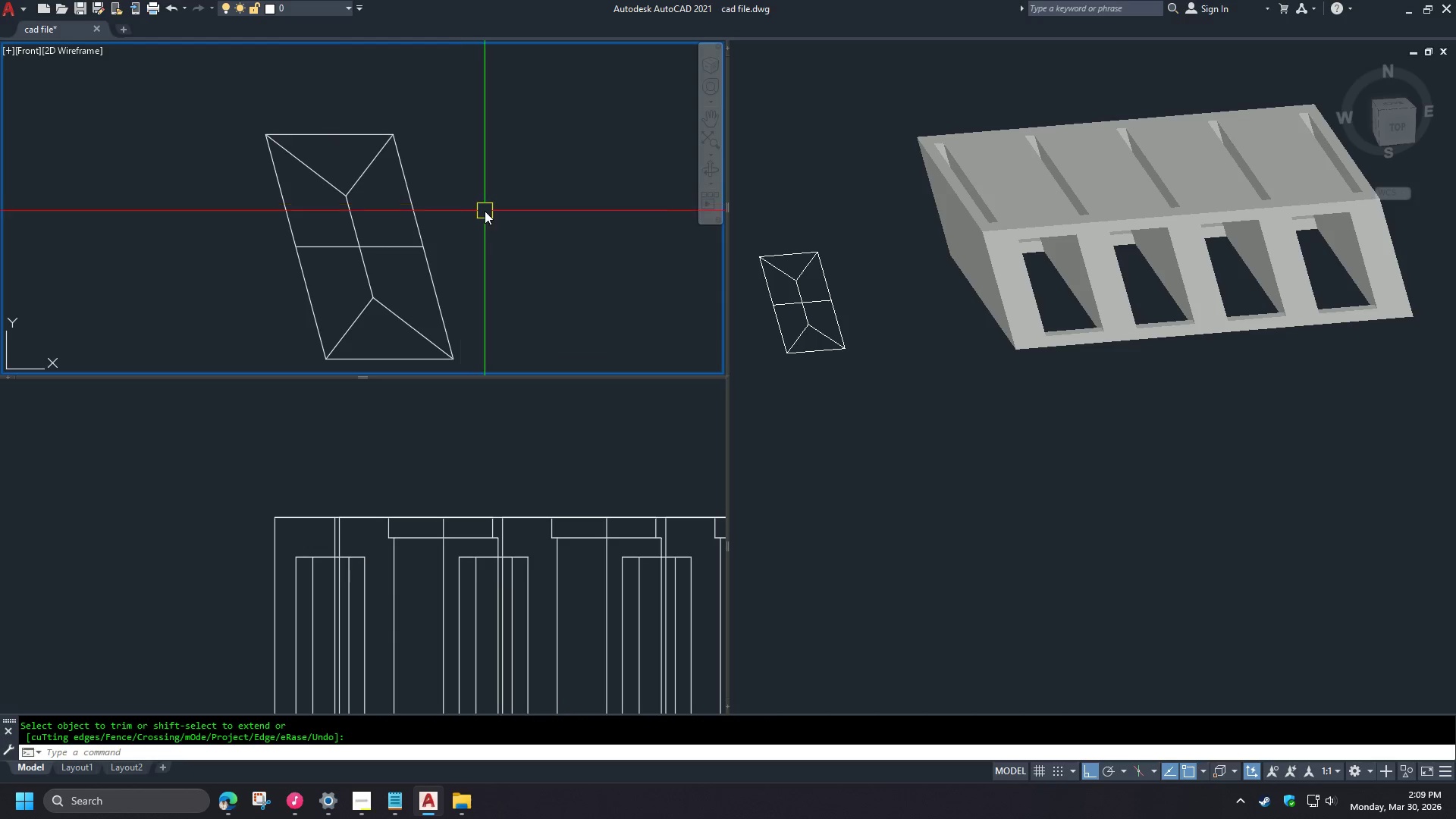 
scroll: coordinate [487, 211], scroll_direction: down, amount: 2.0
 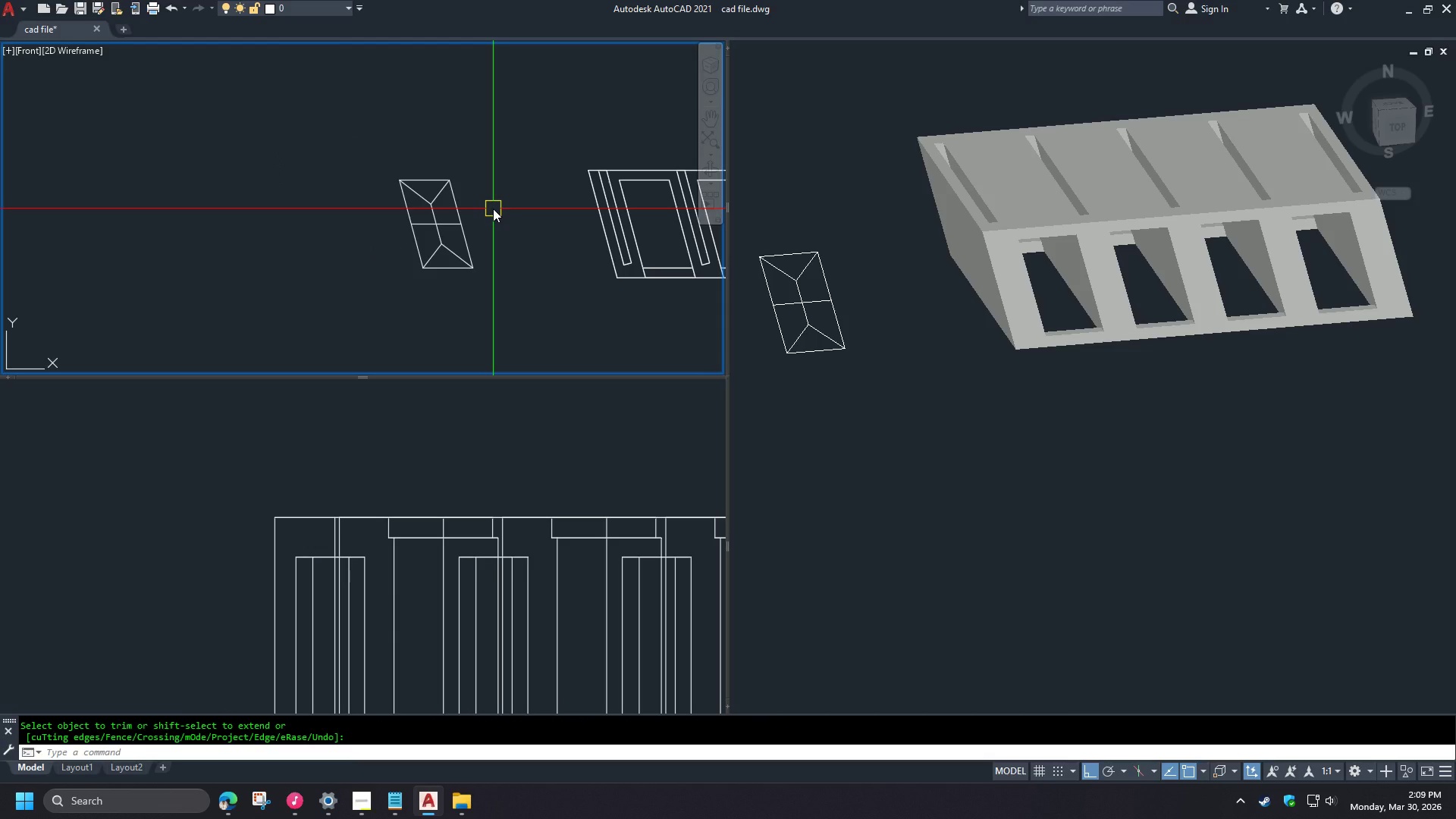 
left_click([380, 254])
 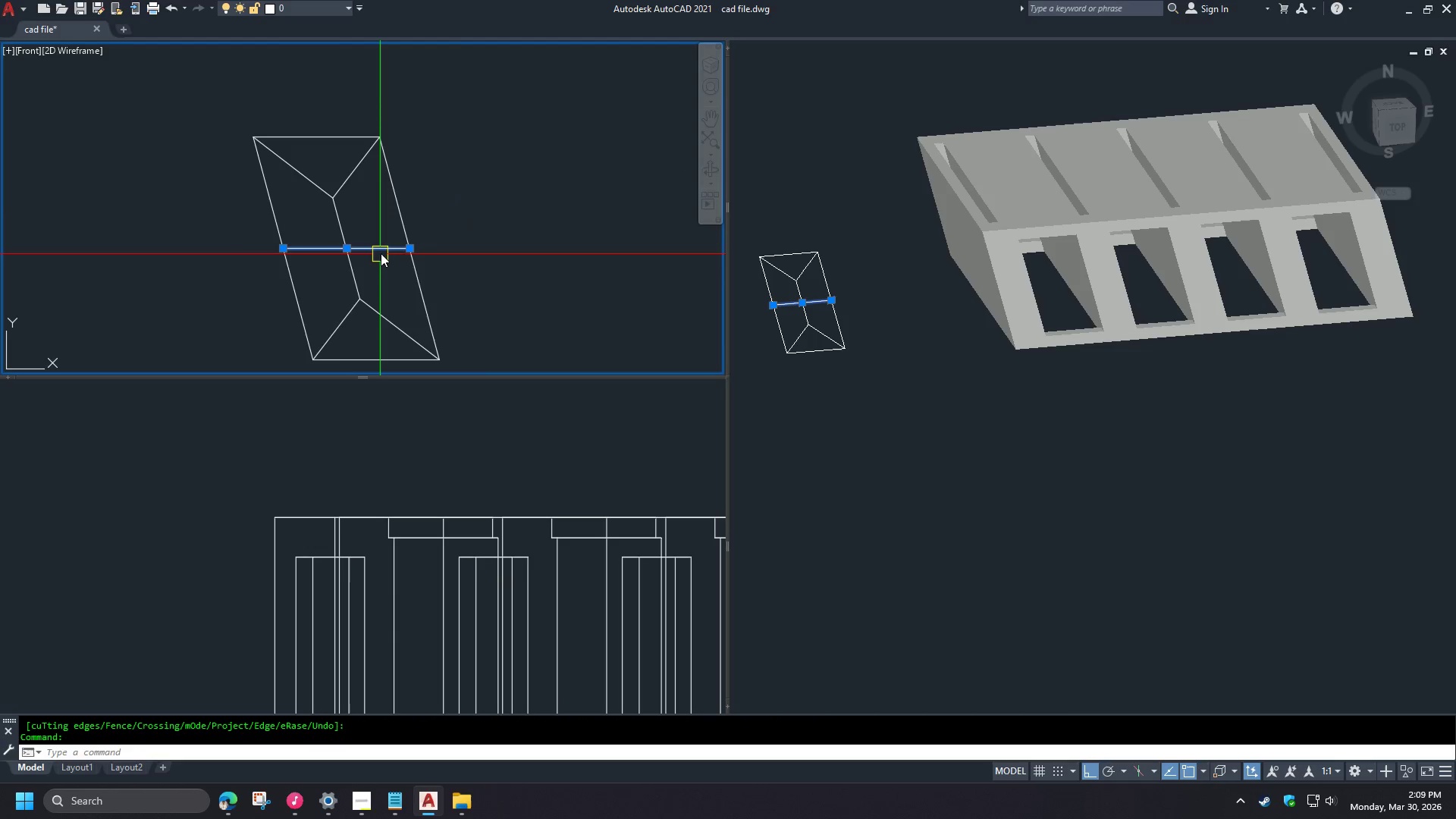 
key(E)
 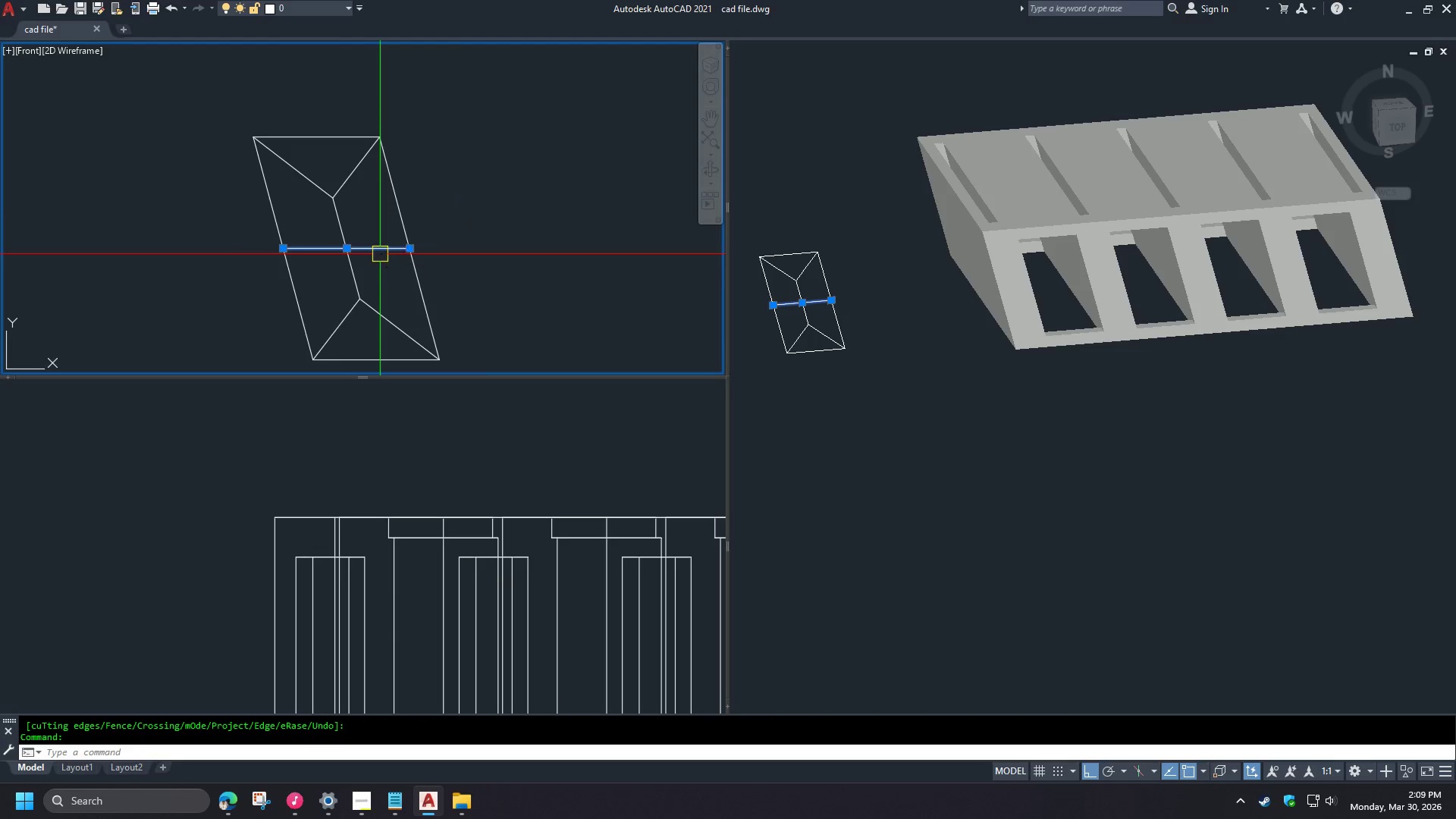 
key(Space)
 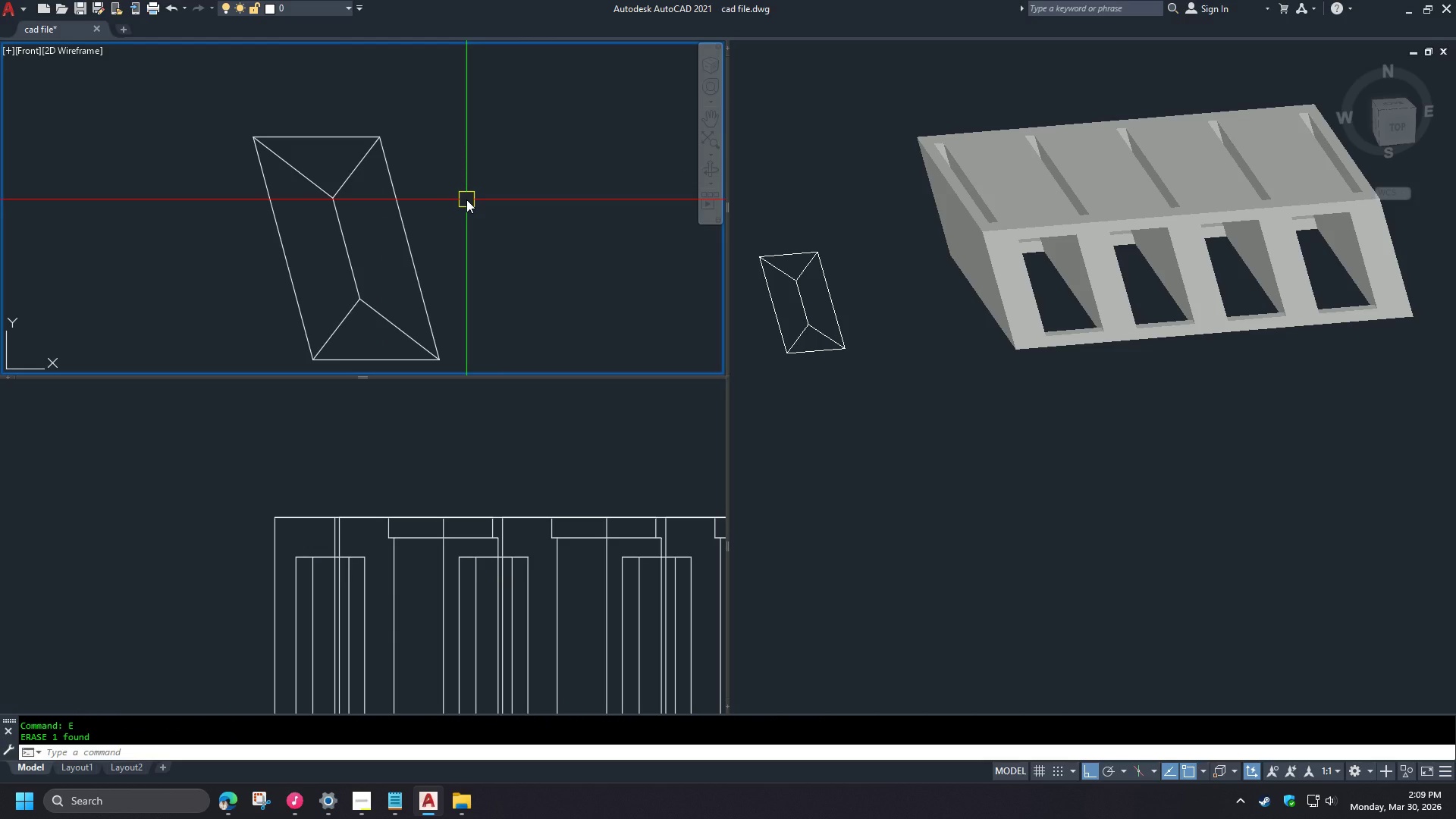 
scroll: coordinate [491, 207], scroll_direction: up, amount: 2.0
 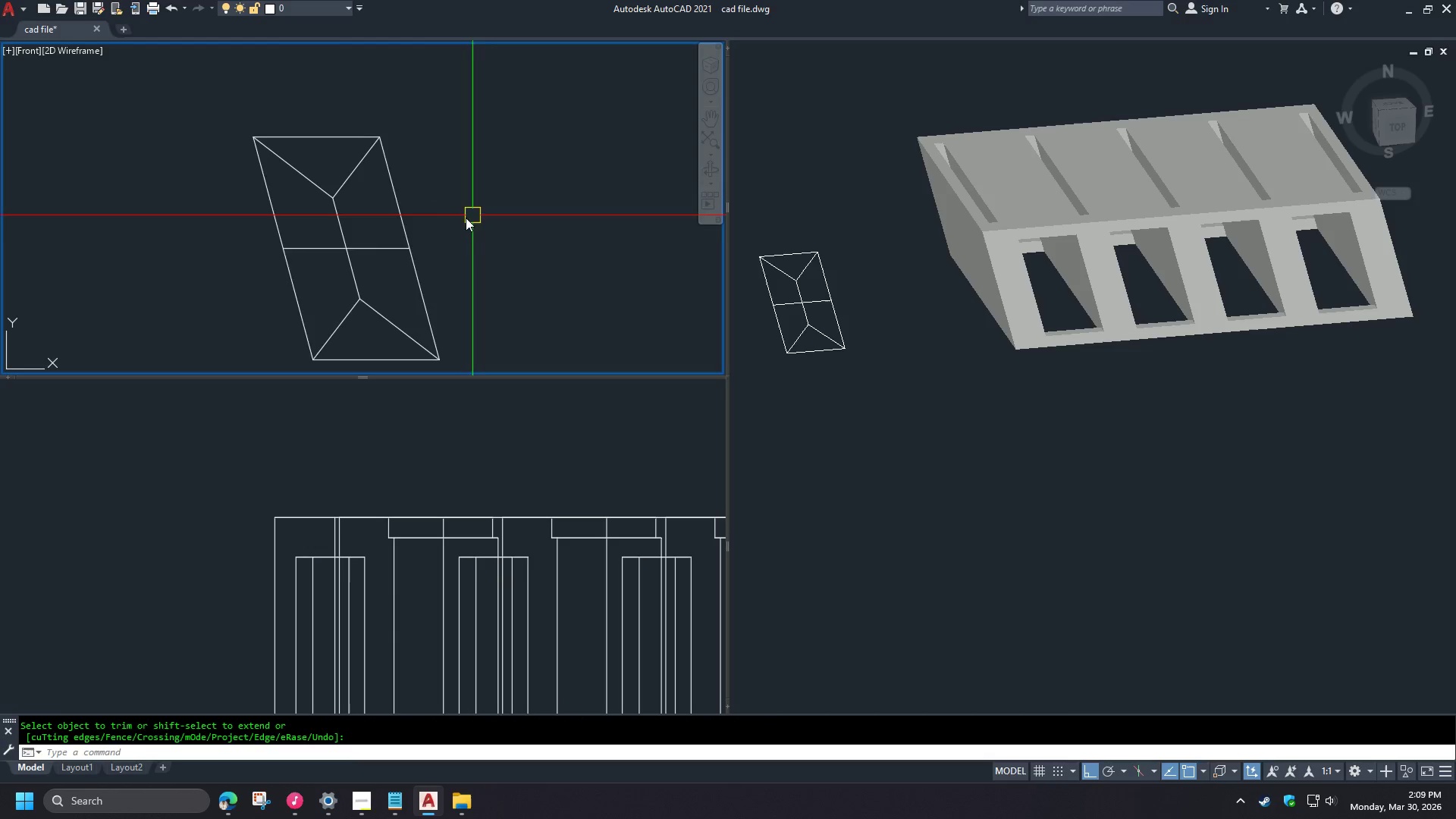 
wait(11.65)
 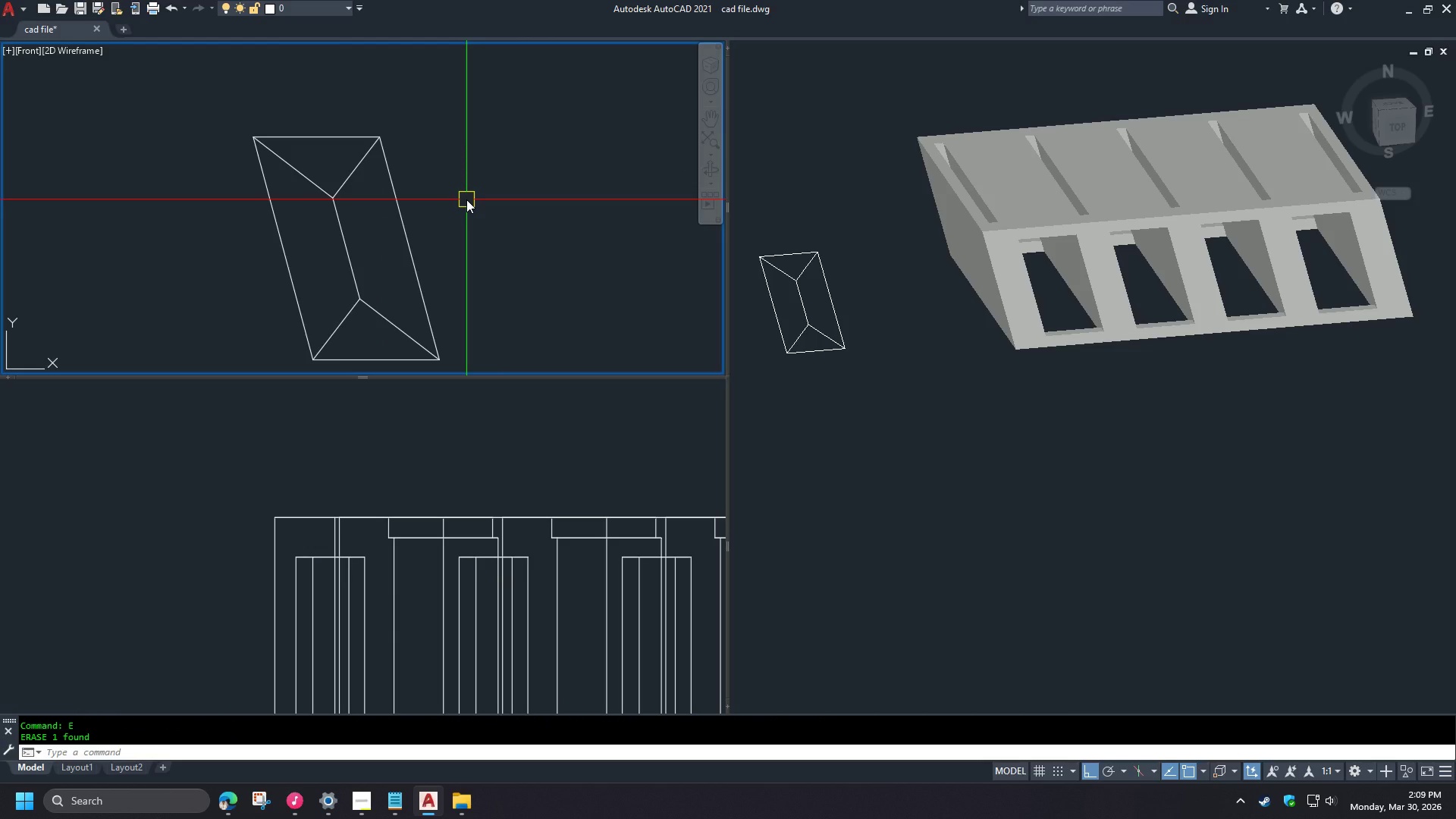 
key(O)
 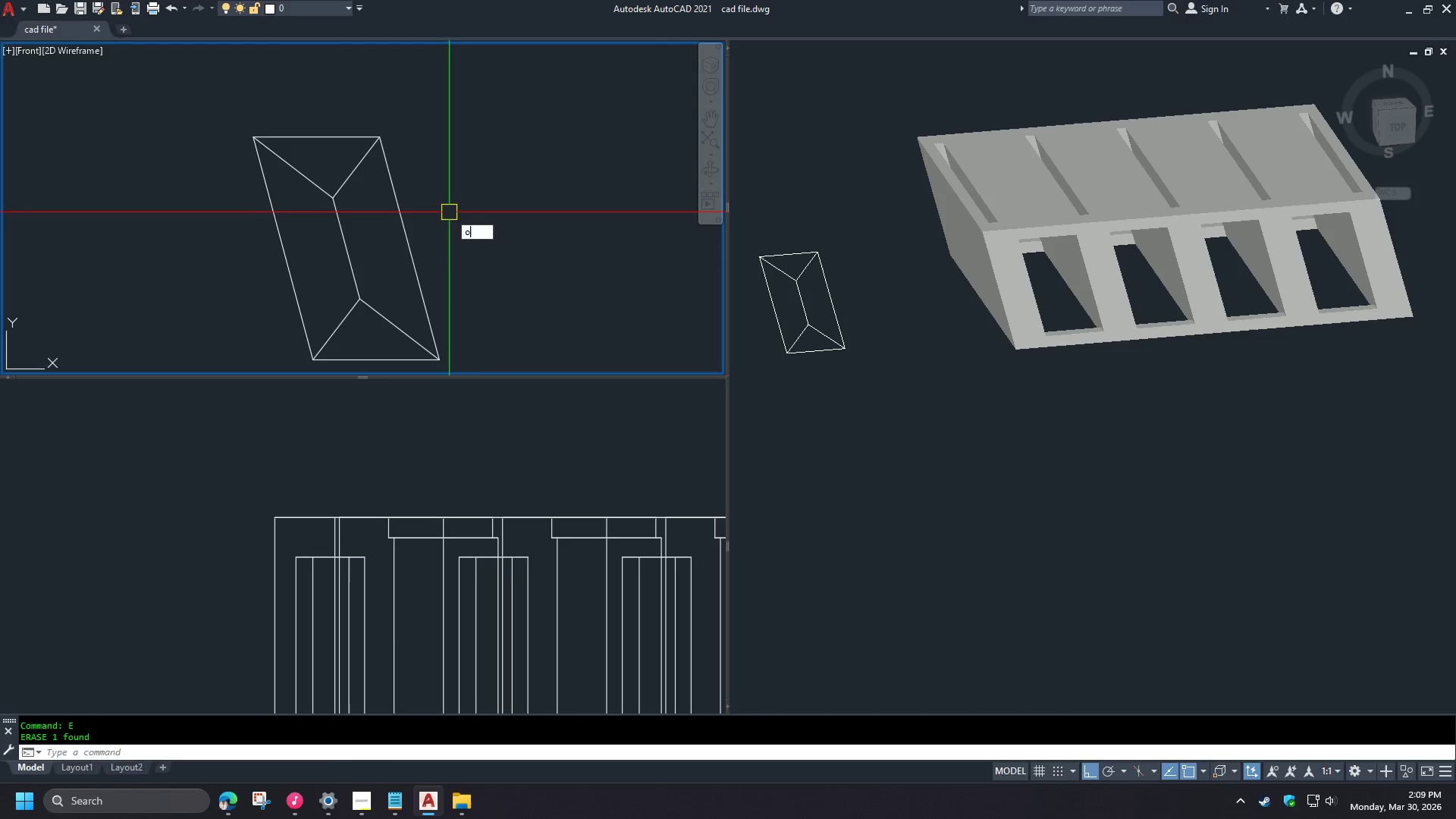 
key(Space)
 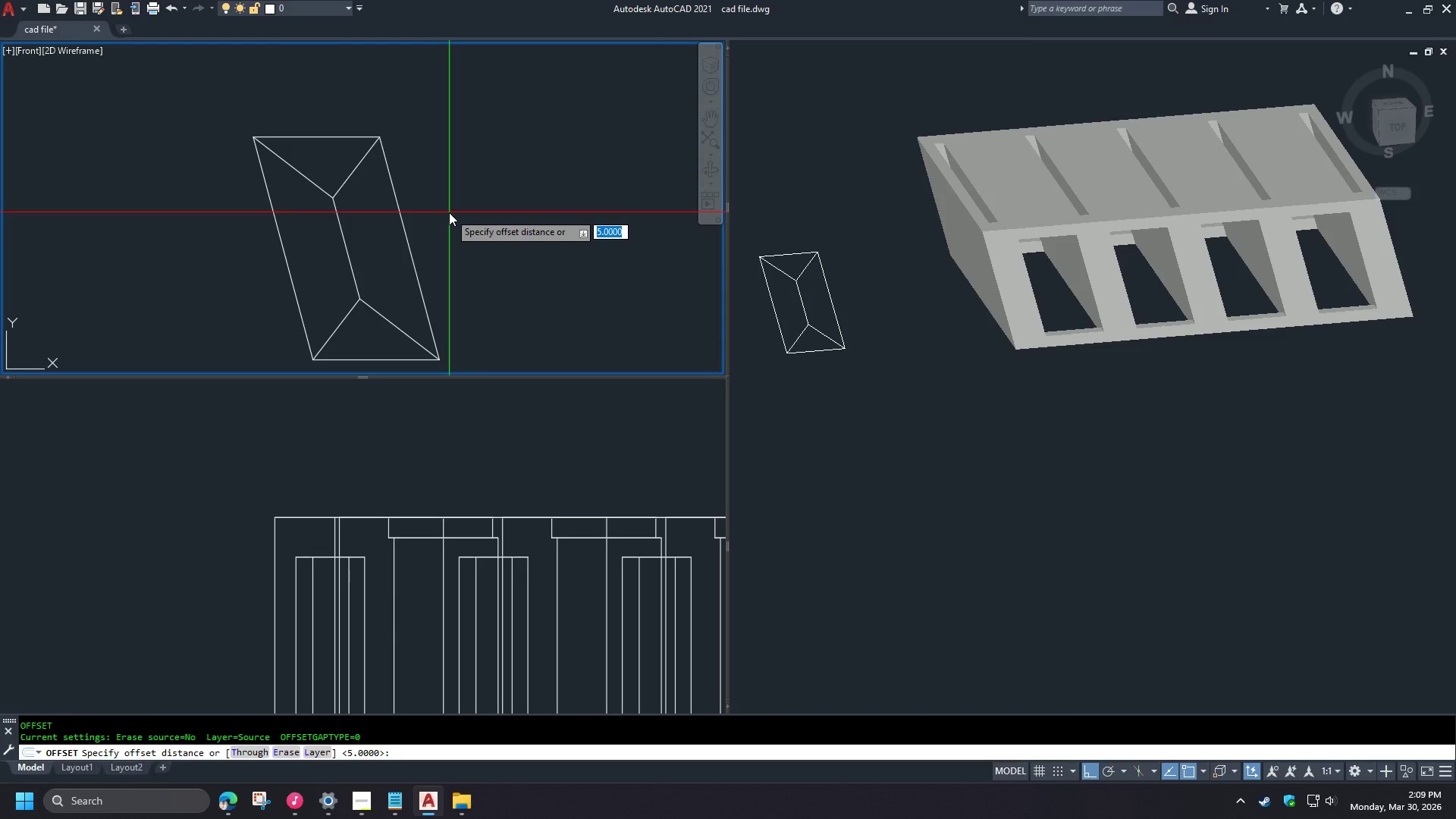 
key(1)
 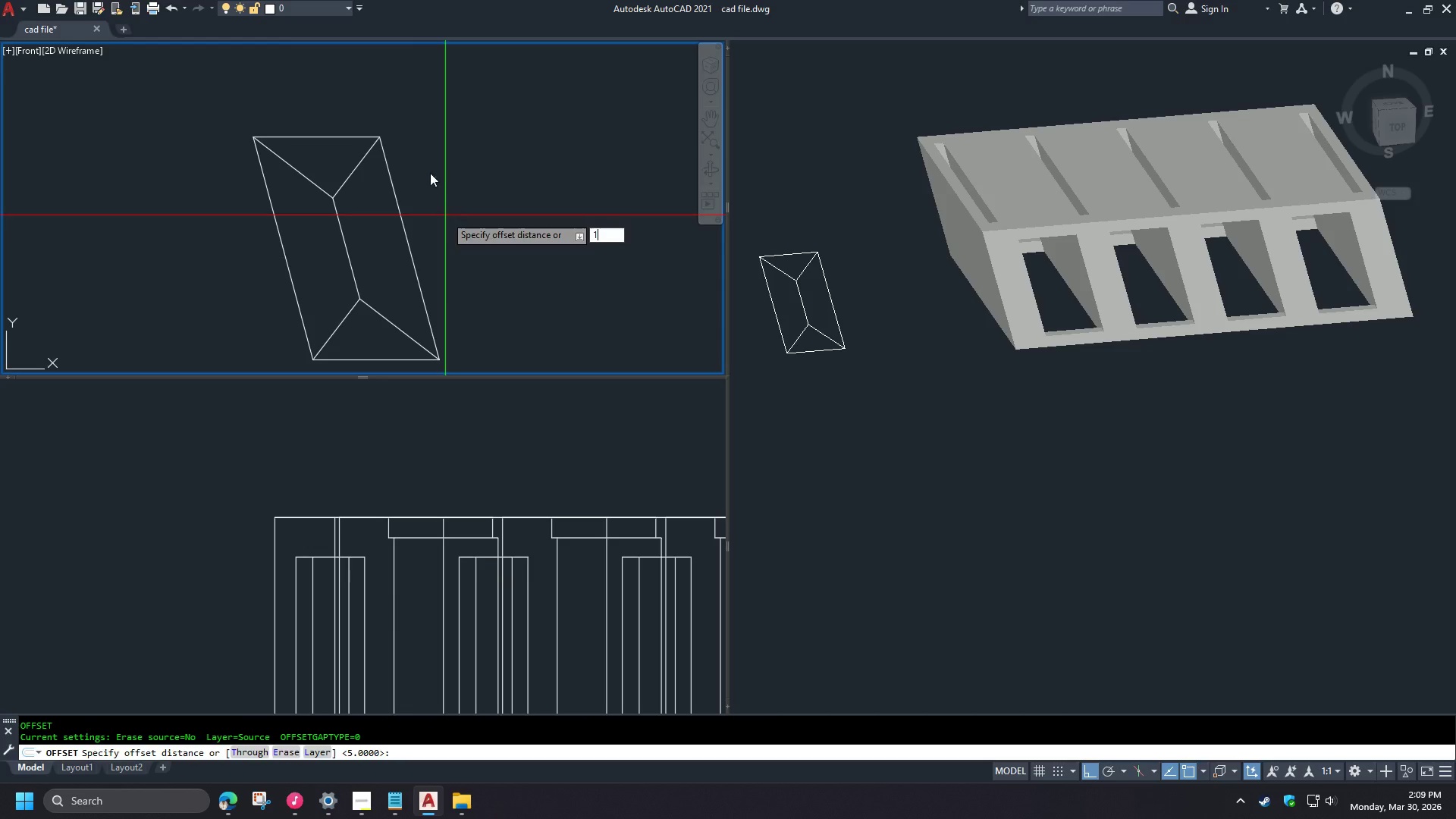 
key(Space)
 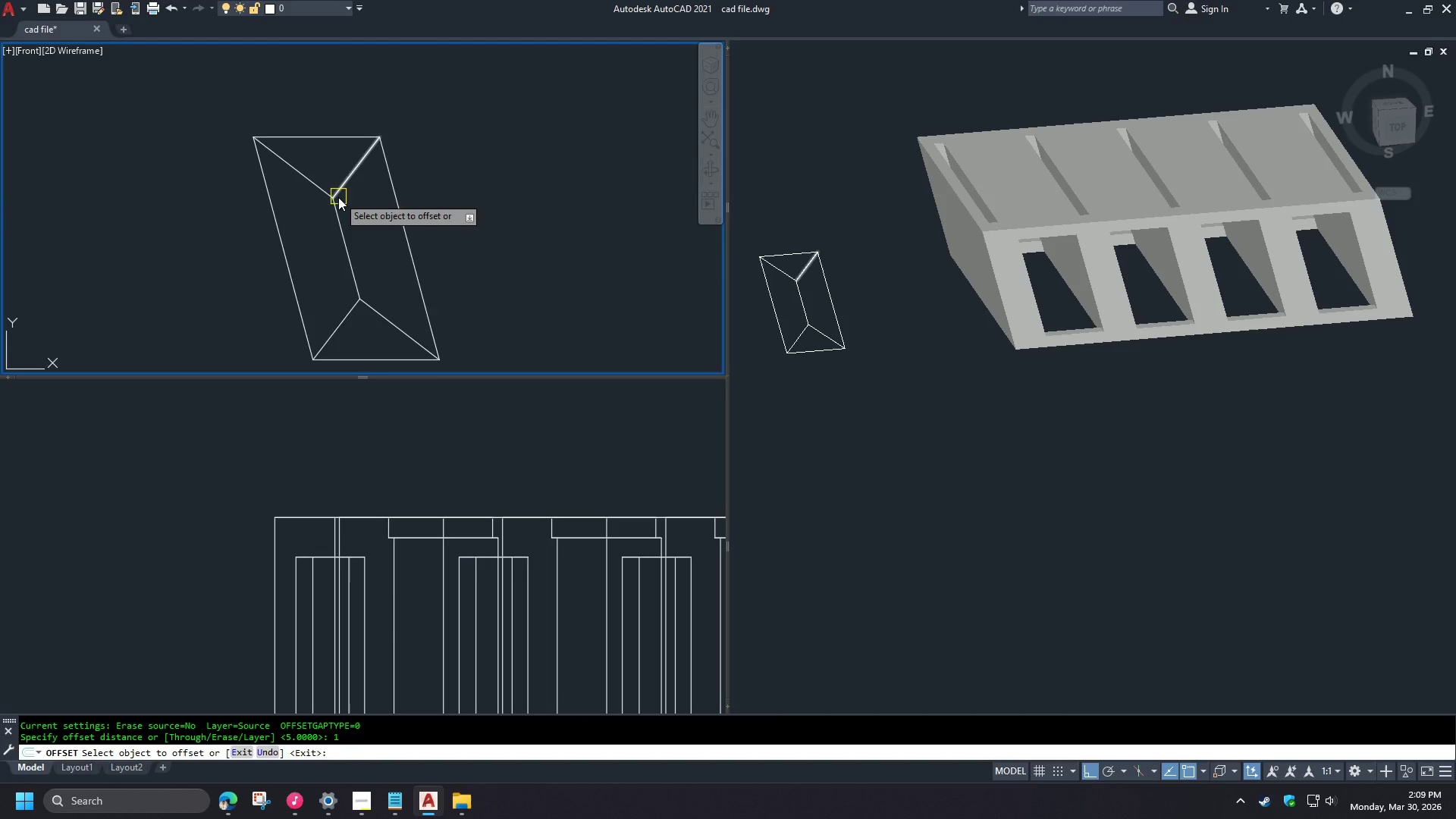 
double_click([362, 227])
 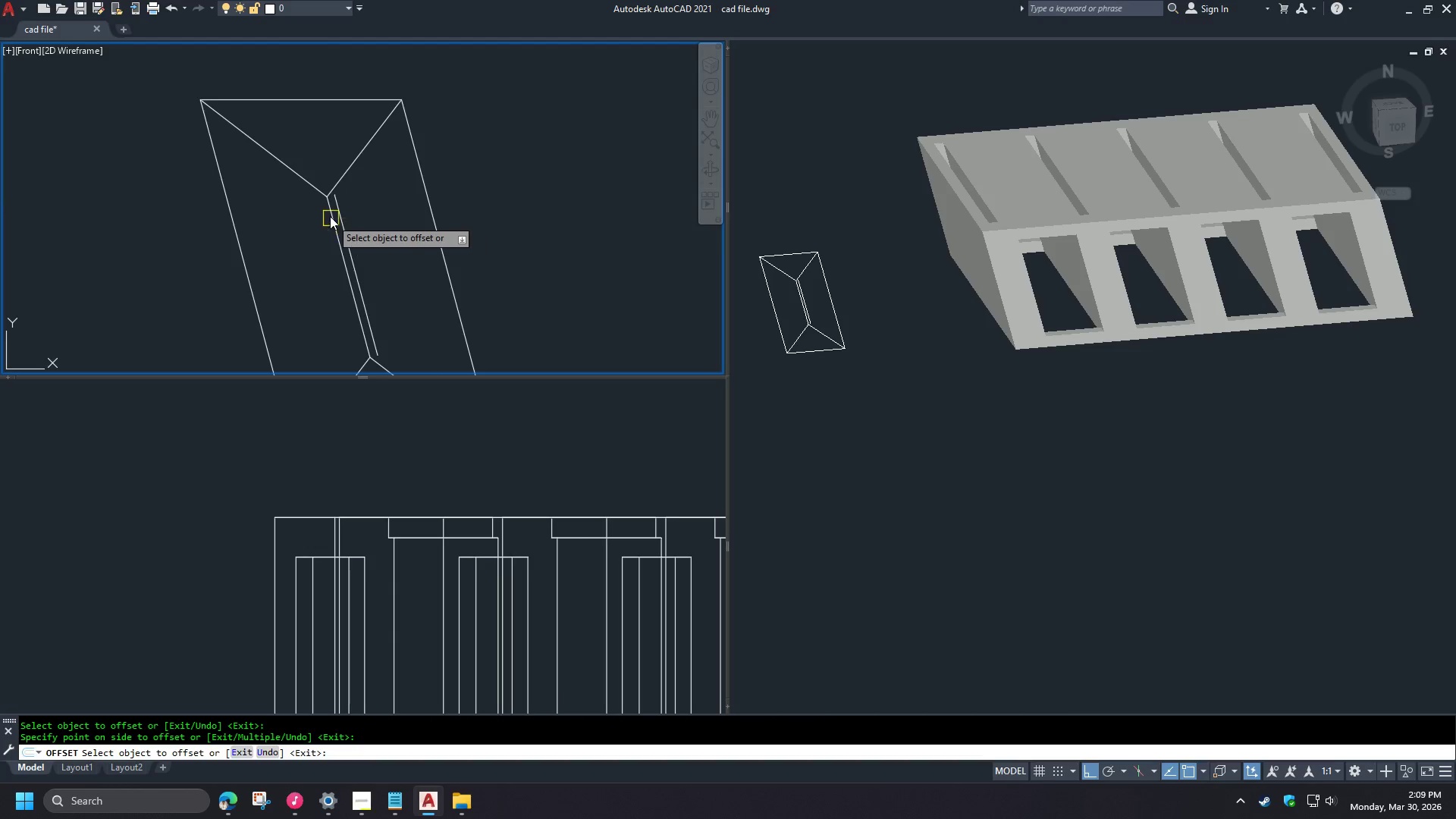 
left_click_drag(start_coordinate=[267, 142], to_coordinate=[268, 138])
 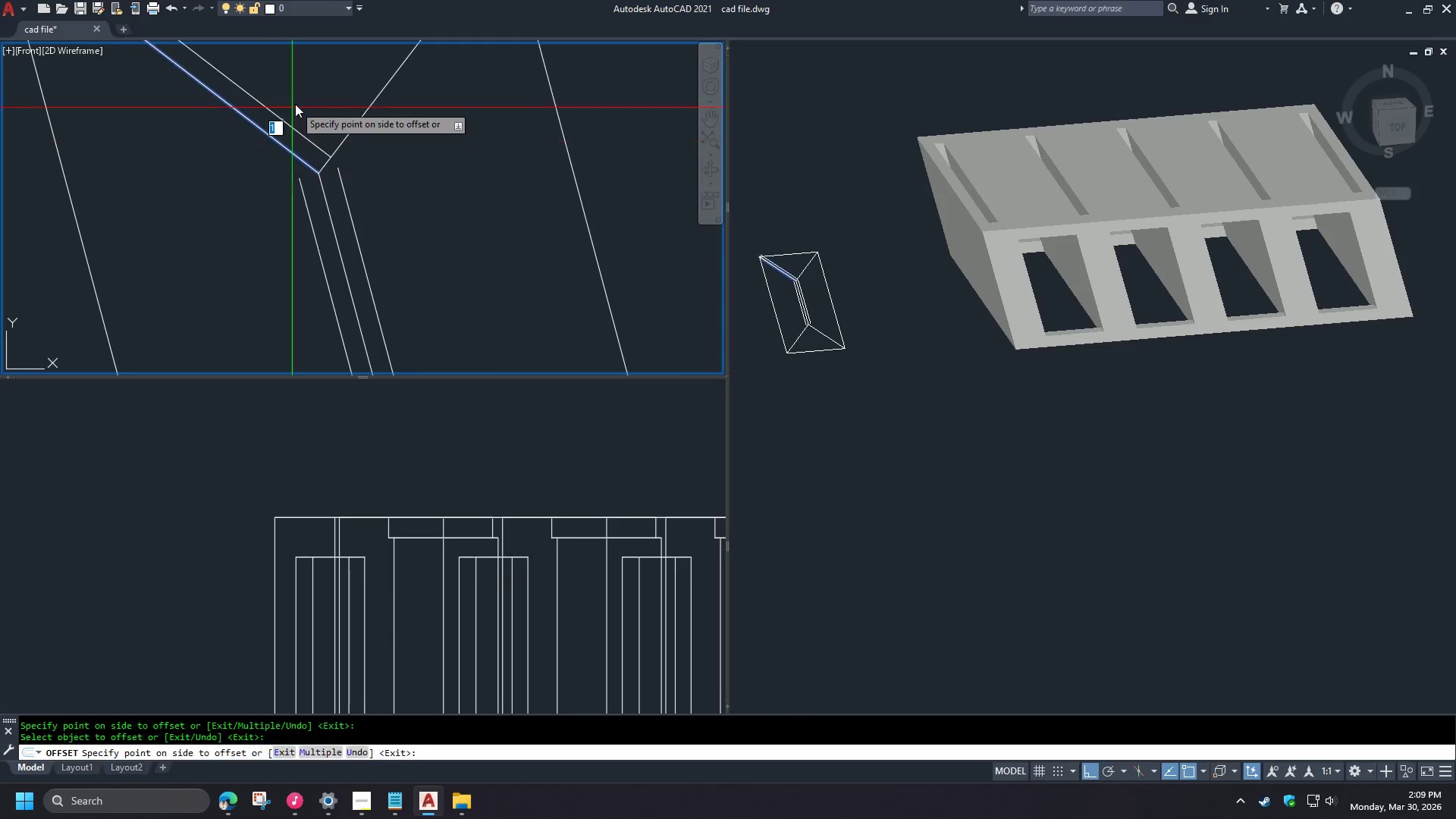 
double_click([295, 104])
 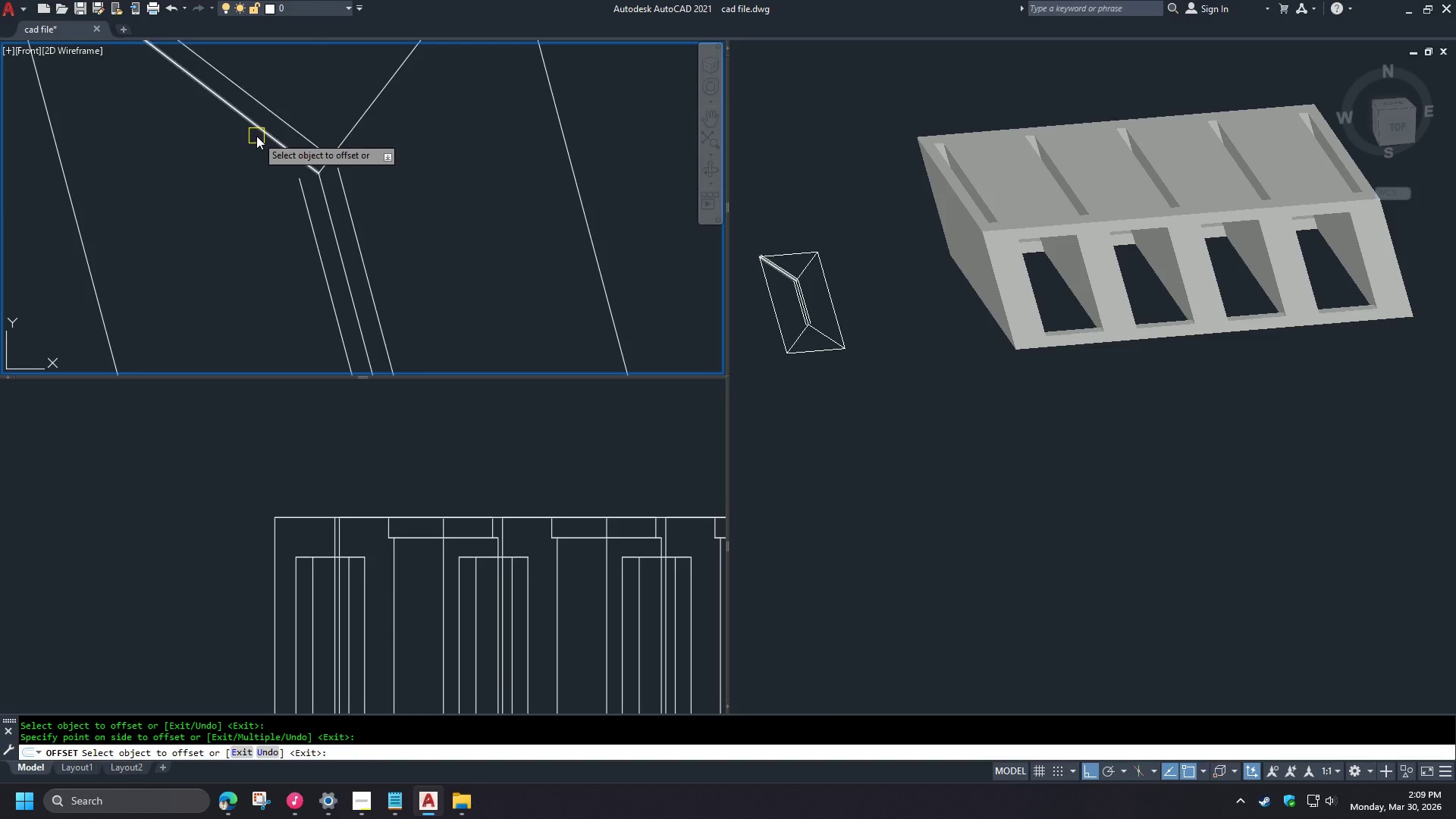 
left_click_drag(start_coordinate=[256, 136], to_coordinate=[254, 140])
 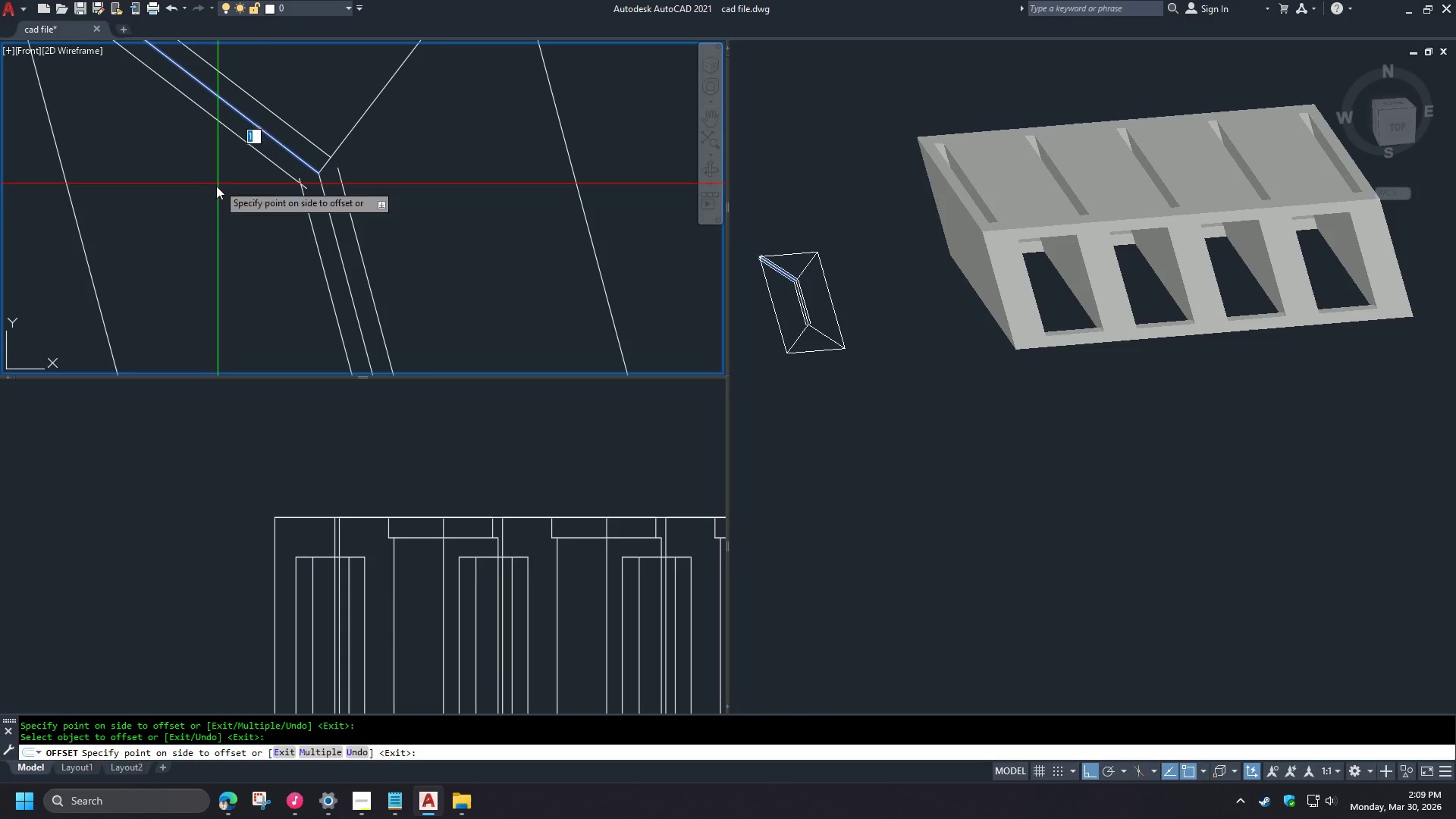 
scroll: coordinate [338, 199], scroll_direction: up, amount: 1.0
 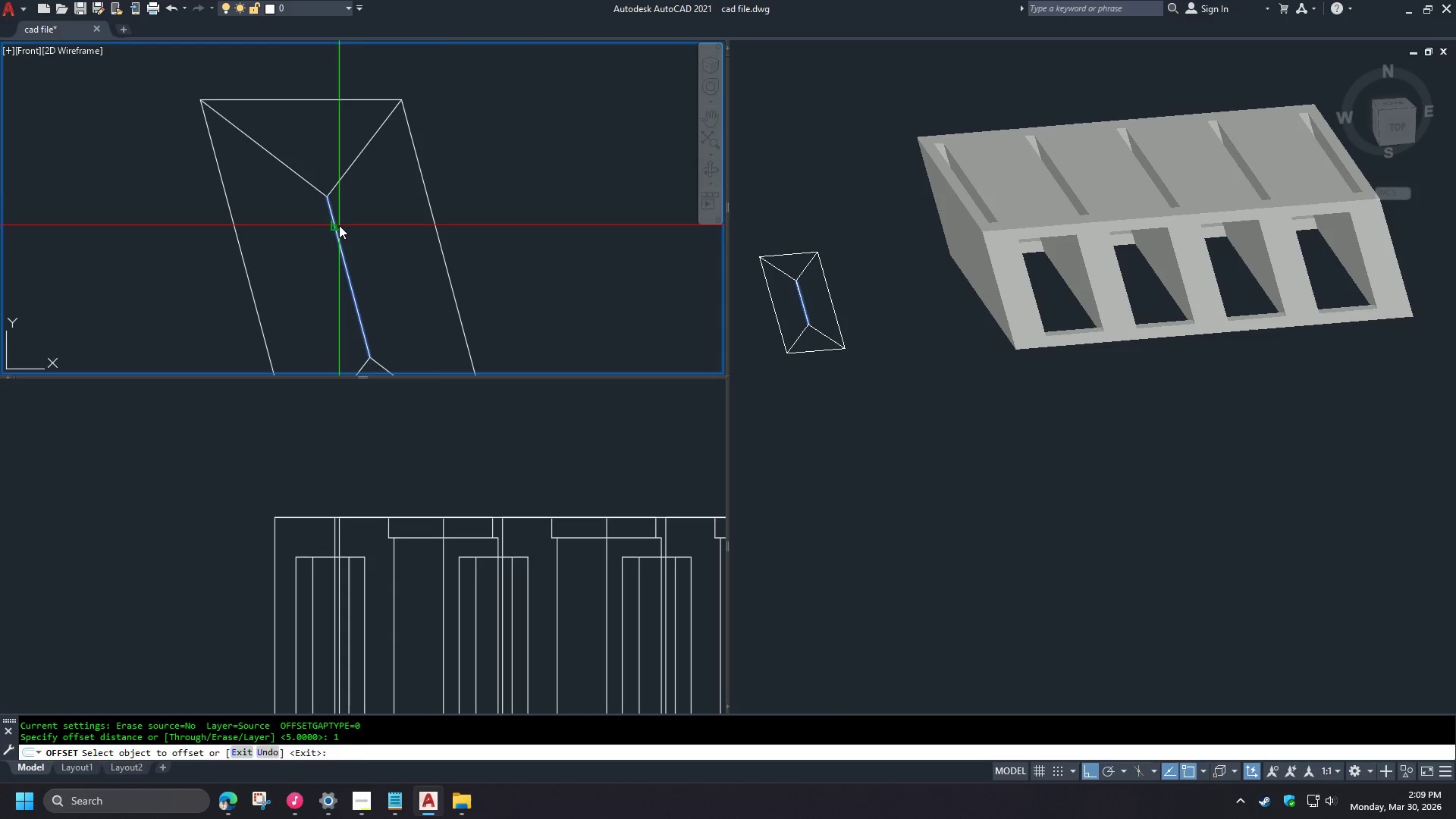 
triple_click([215, 187])
 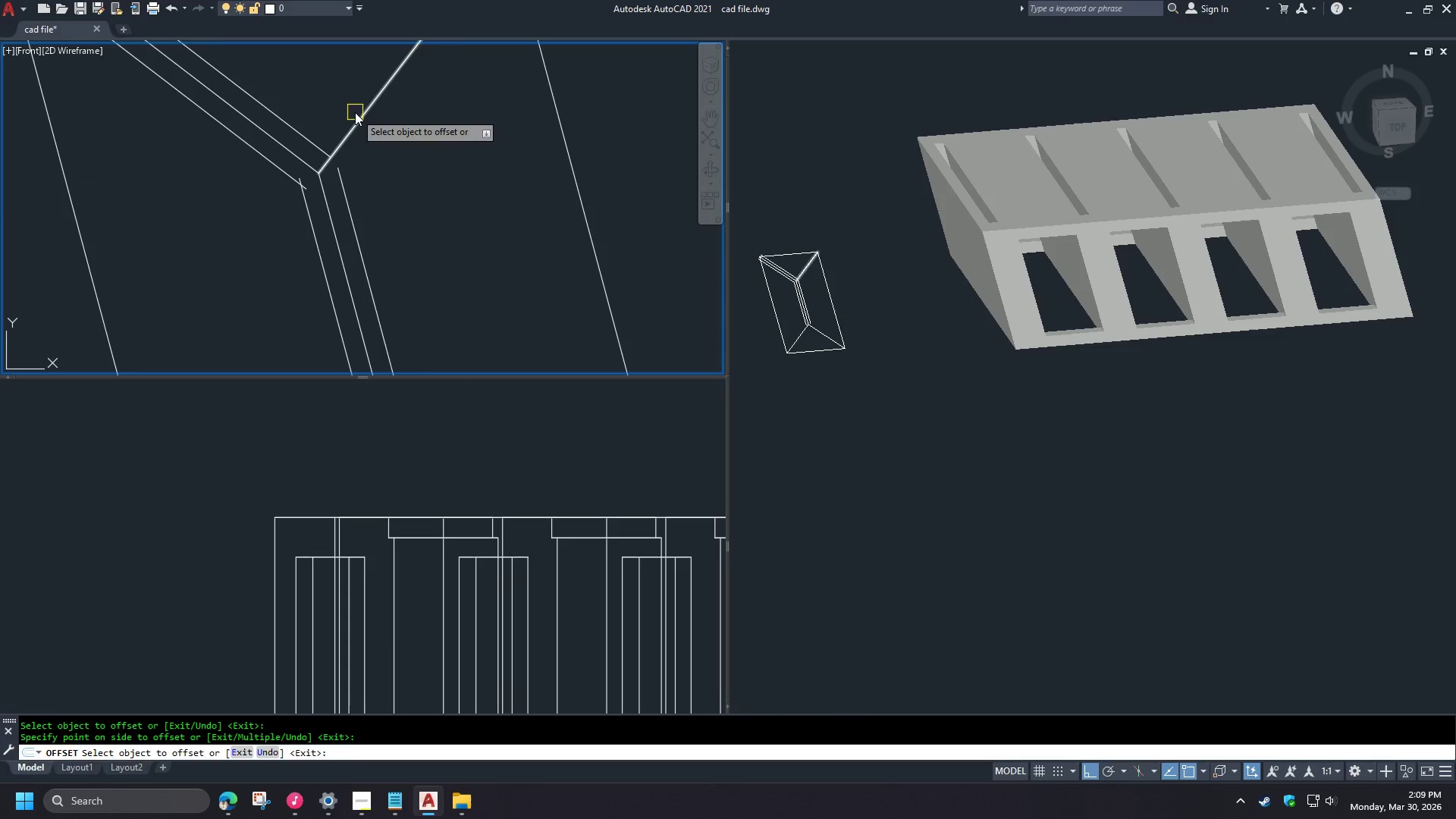 
left_click_drag(start_coordinate=[357, 118], to_coordinate=[365, 128])
 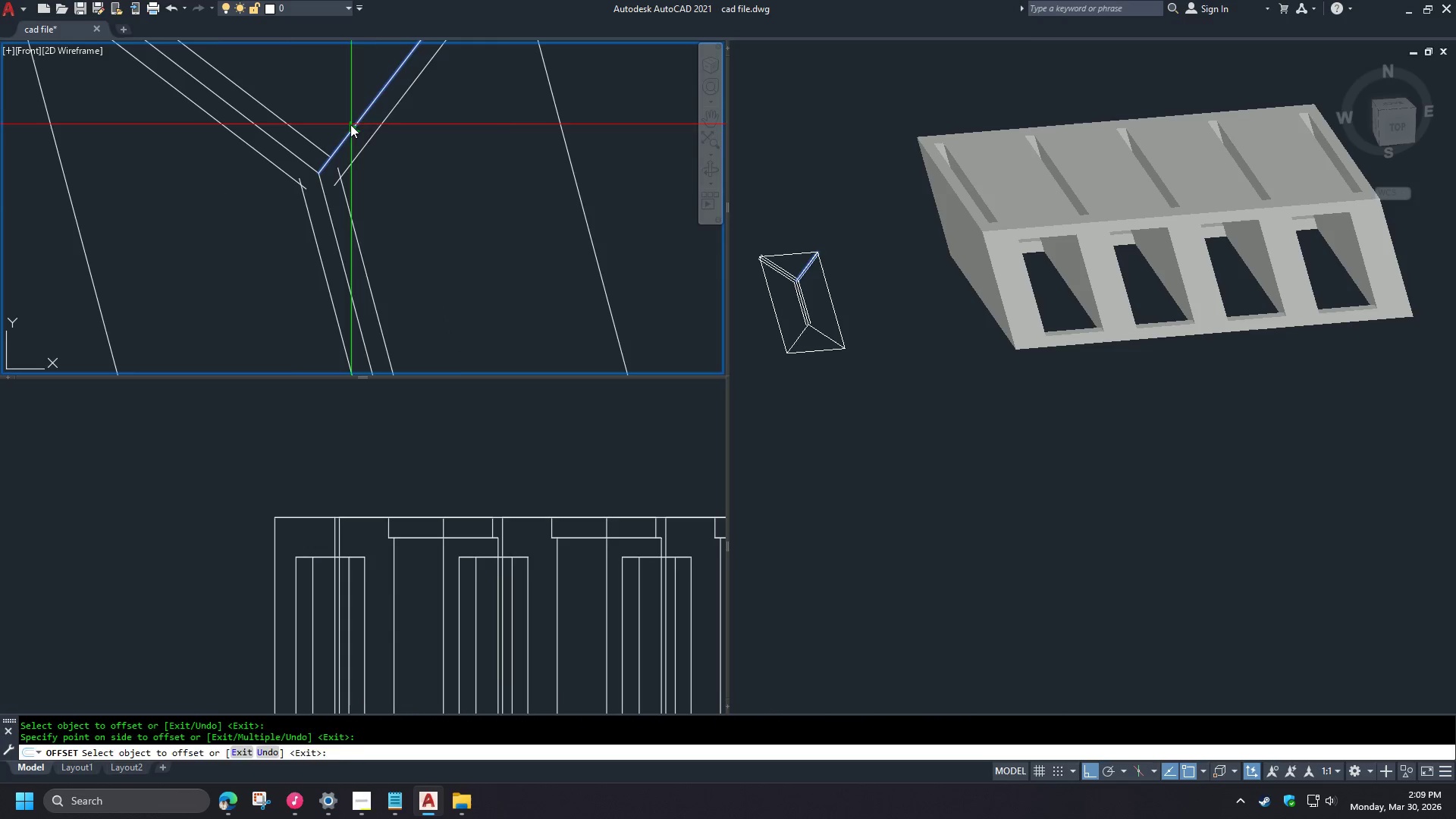 
scroll: coordinate [329, 214], scroll_direction: up, amount: 2.0
 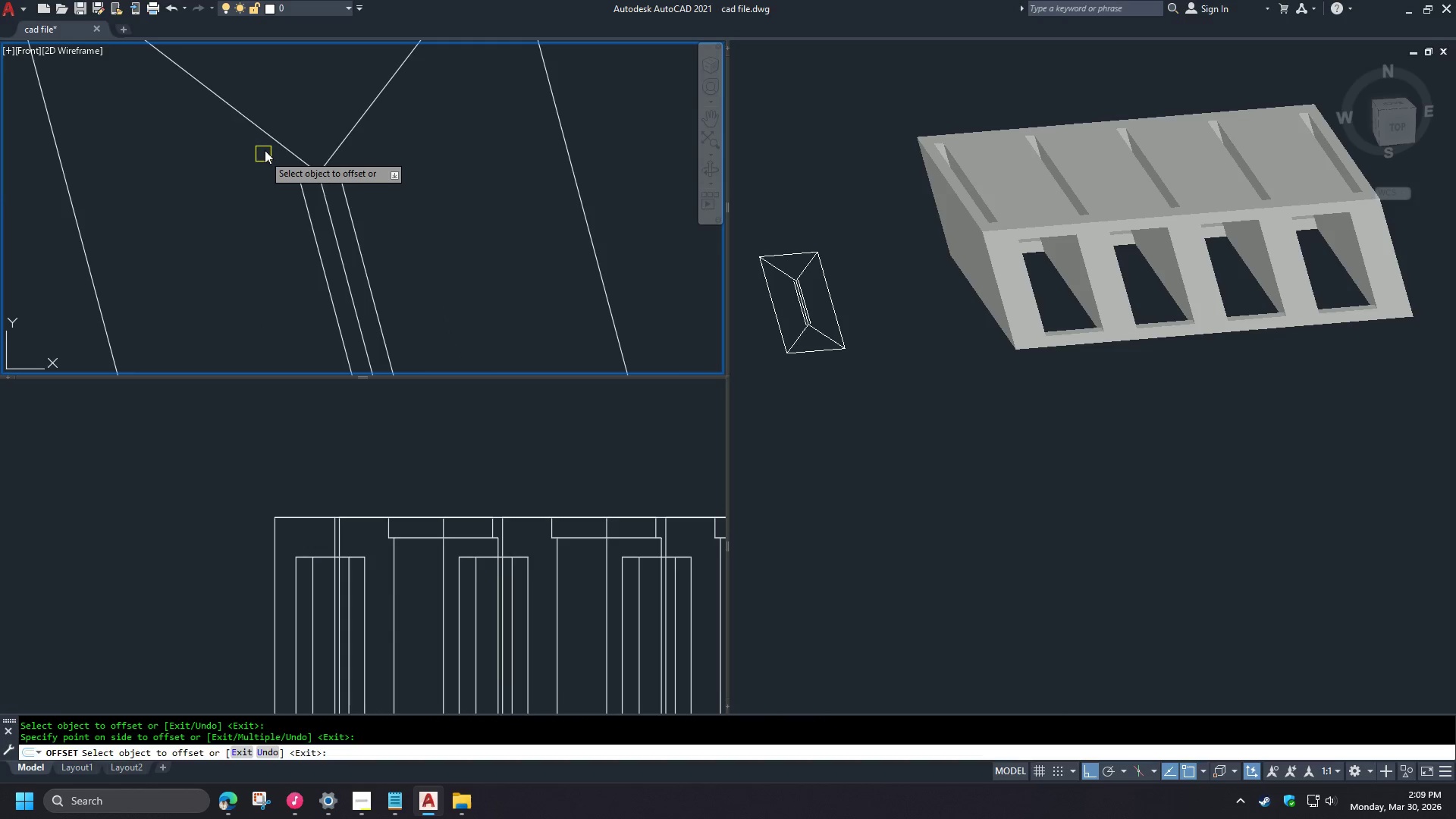 
triple_click([290, 86])
 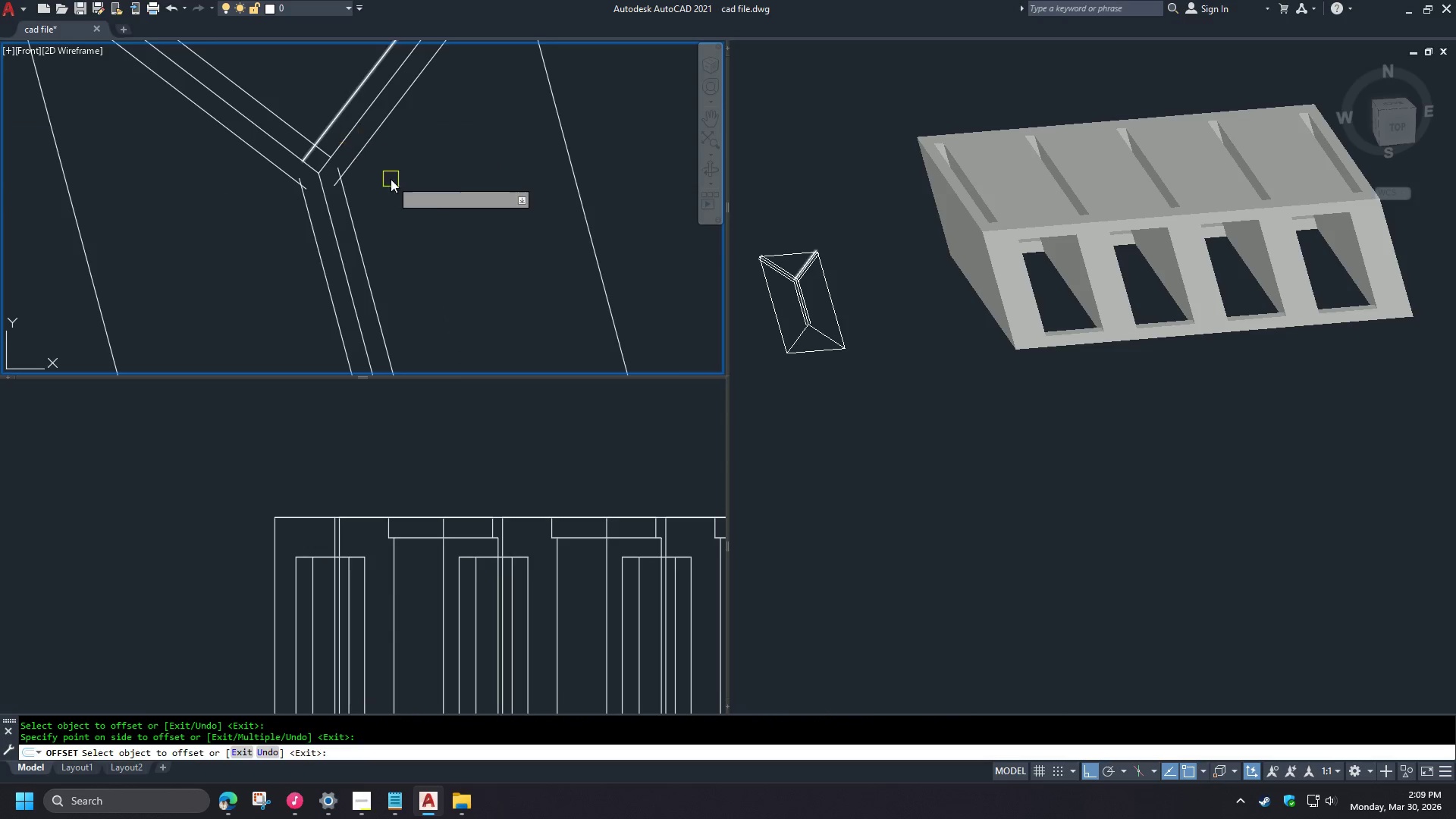 
double_click([336, 259])
 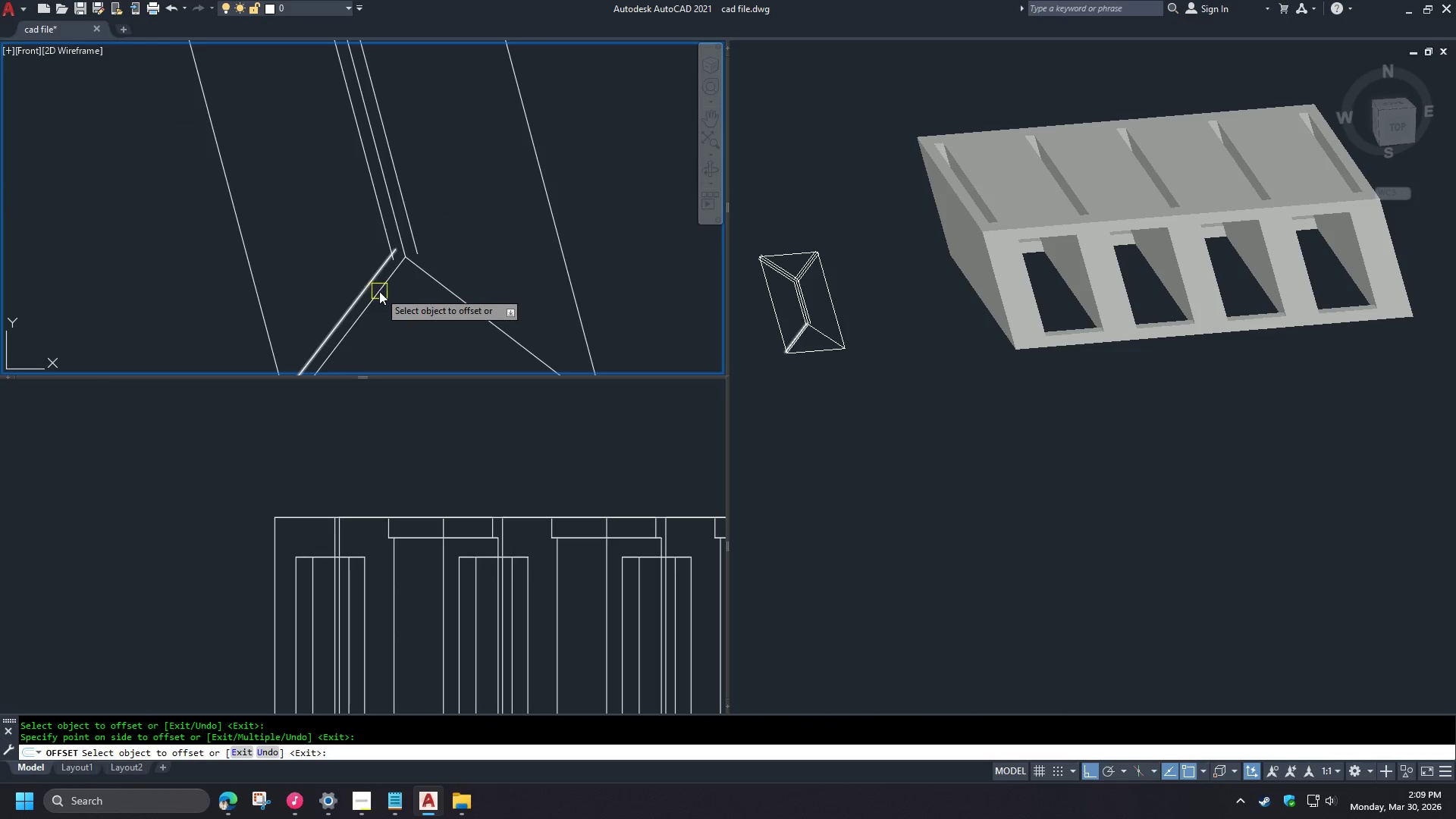 
left_click_drag(start_coordinate=[379, 291], to_coordinate=[388, 299])
 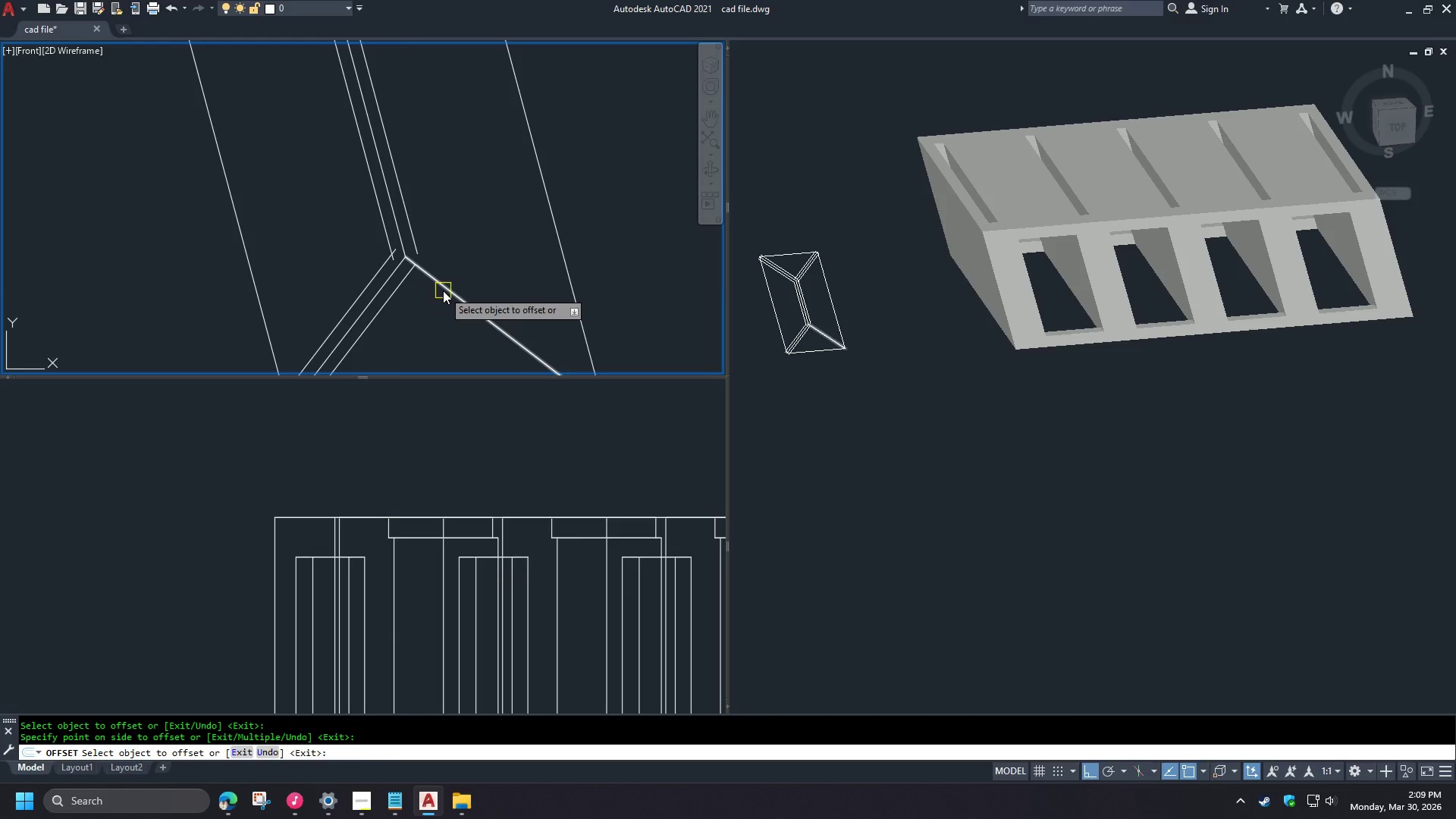 
triple_click([479, 253])
 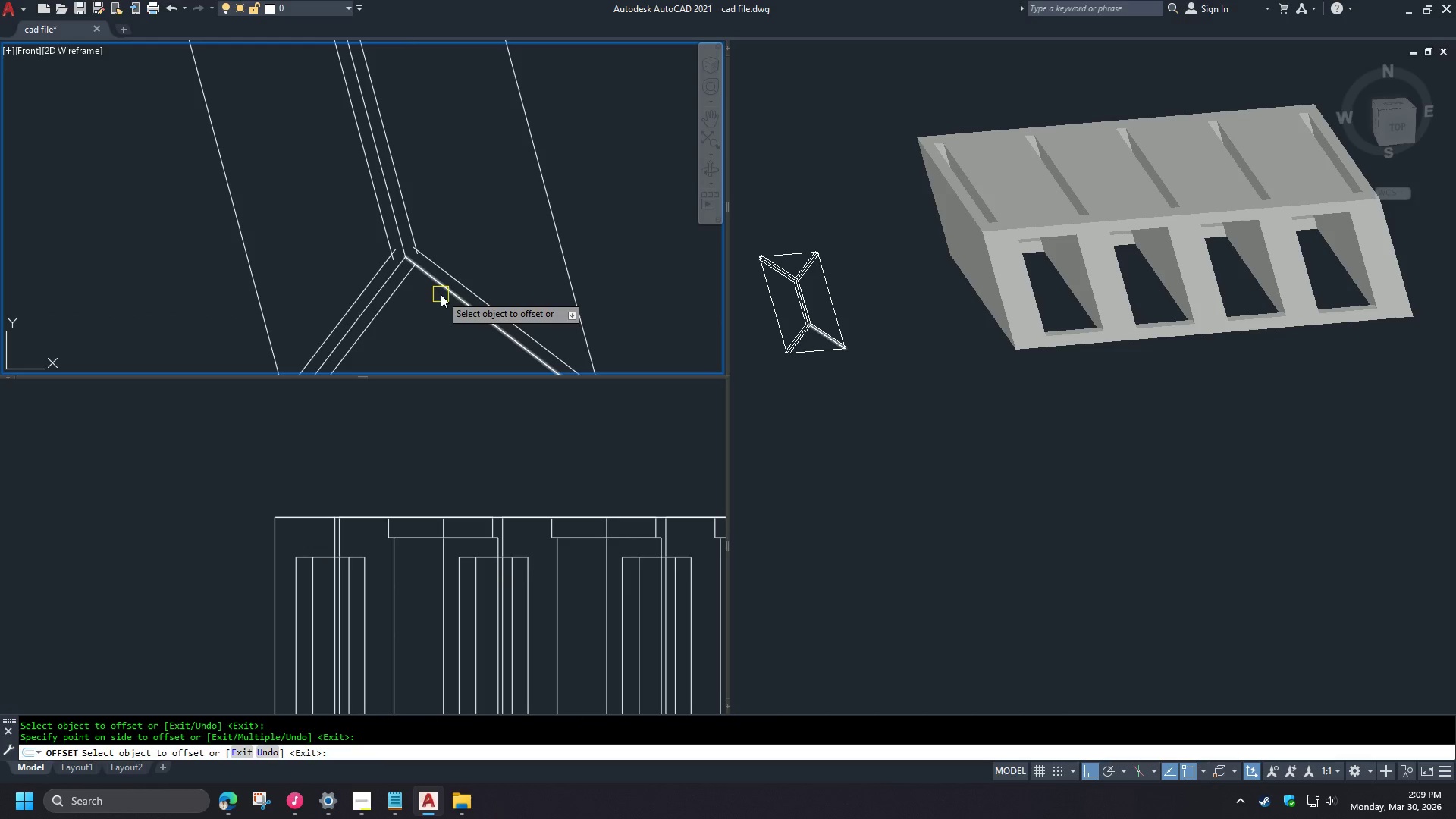 
left_click_drag(start_coordinate=[441, 294], to_coordinate=[431, 303])
 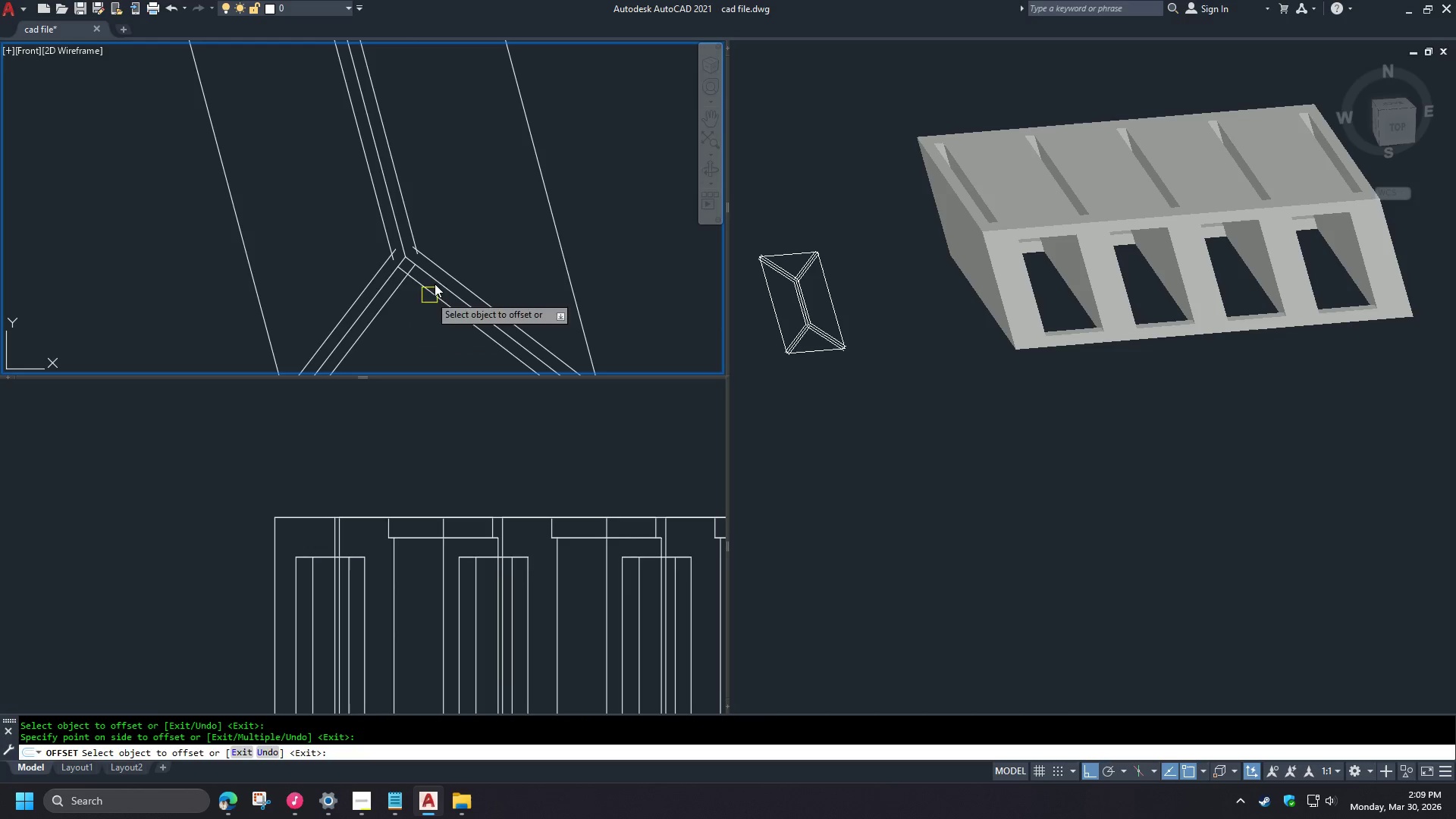 
scroll: coordinate [400, 304], scroll_direction: down, amount: 1.0
 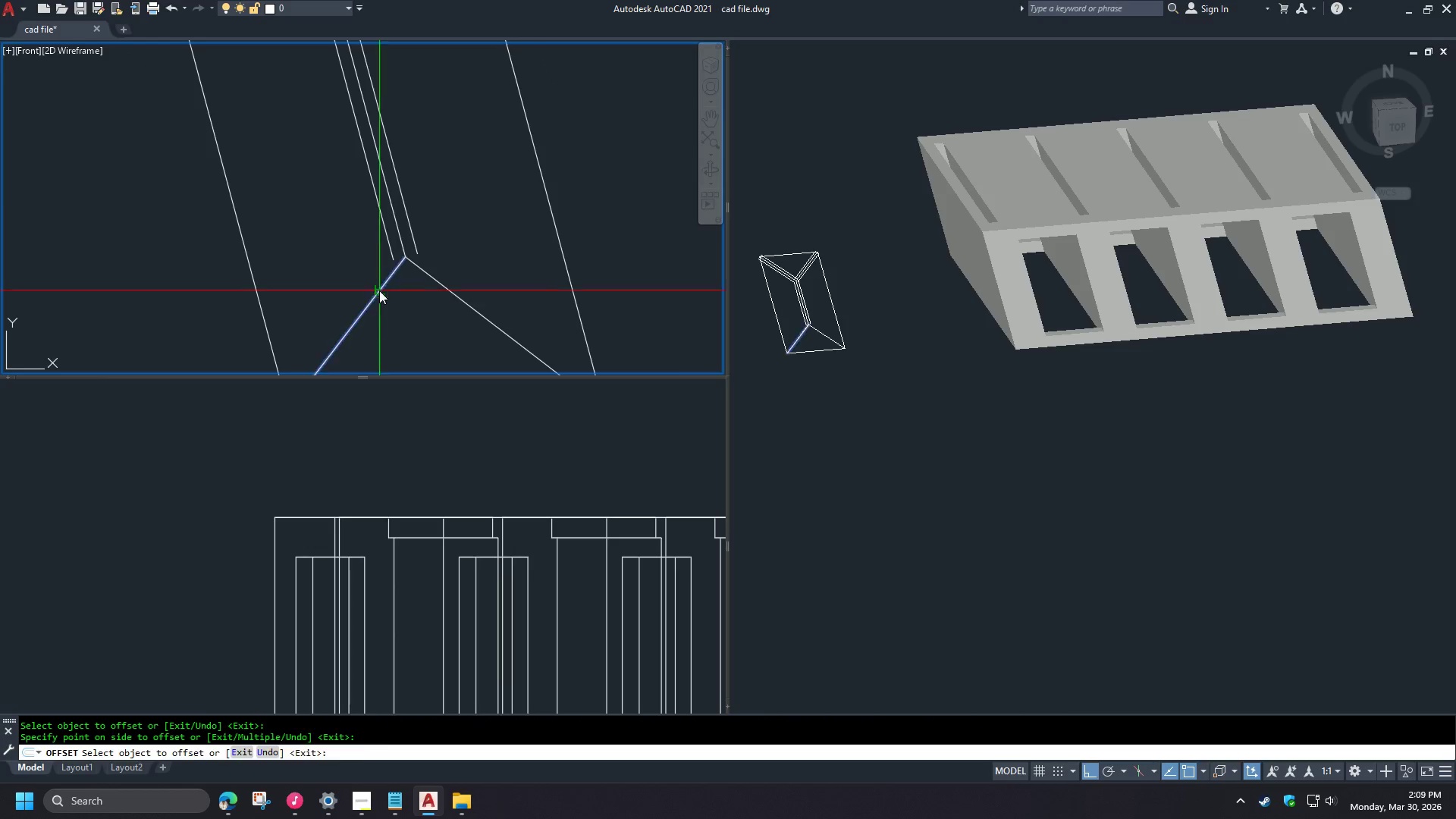 
key(Space)
 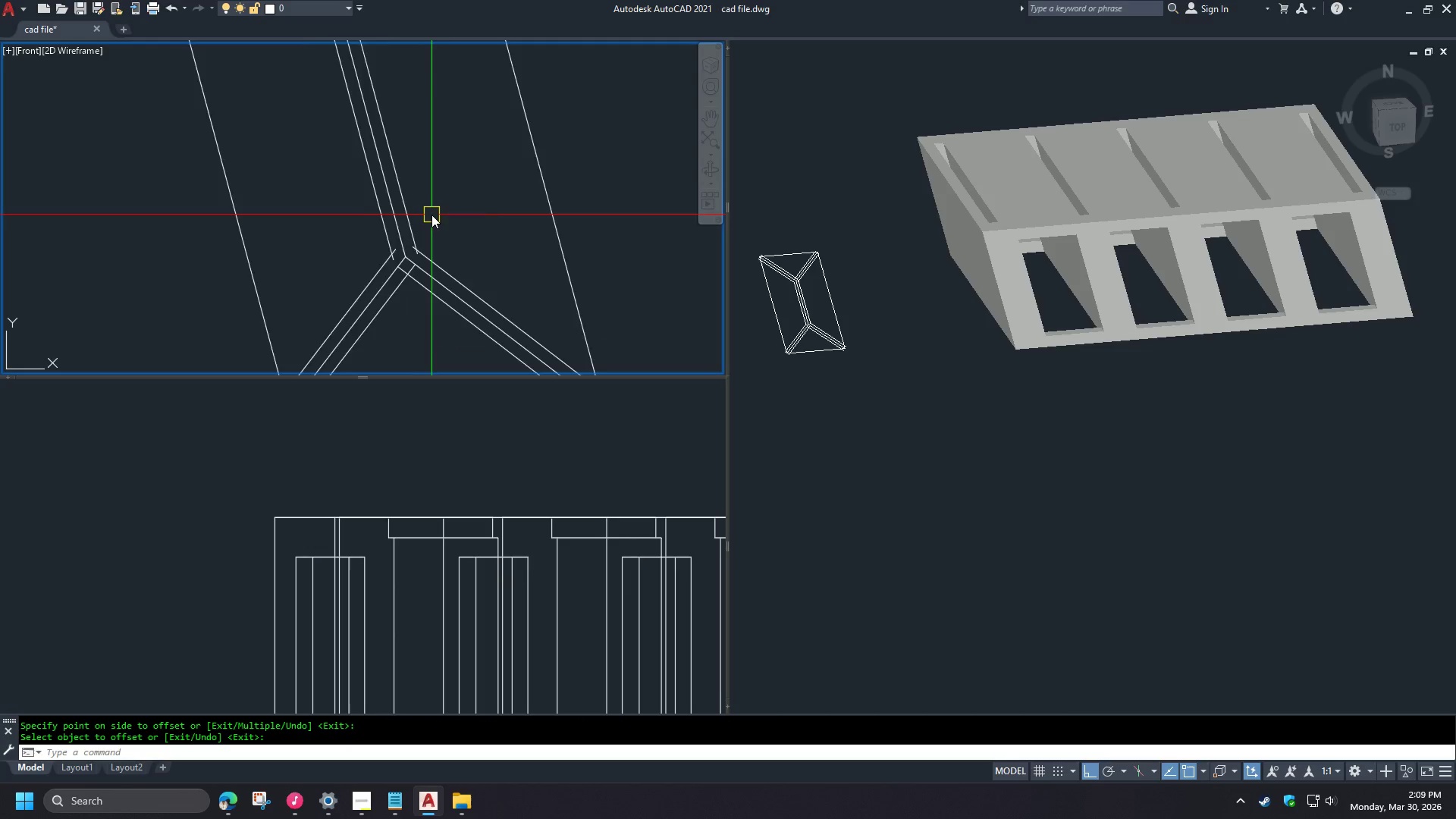 
key(F)
 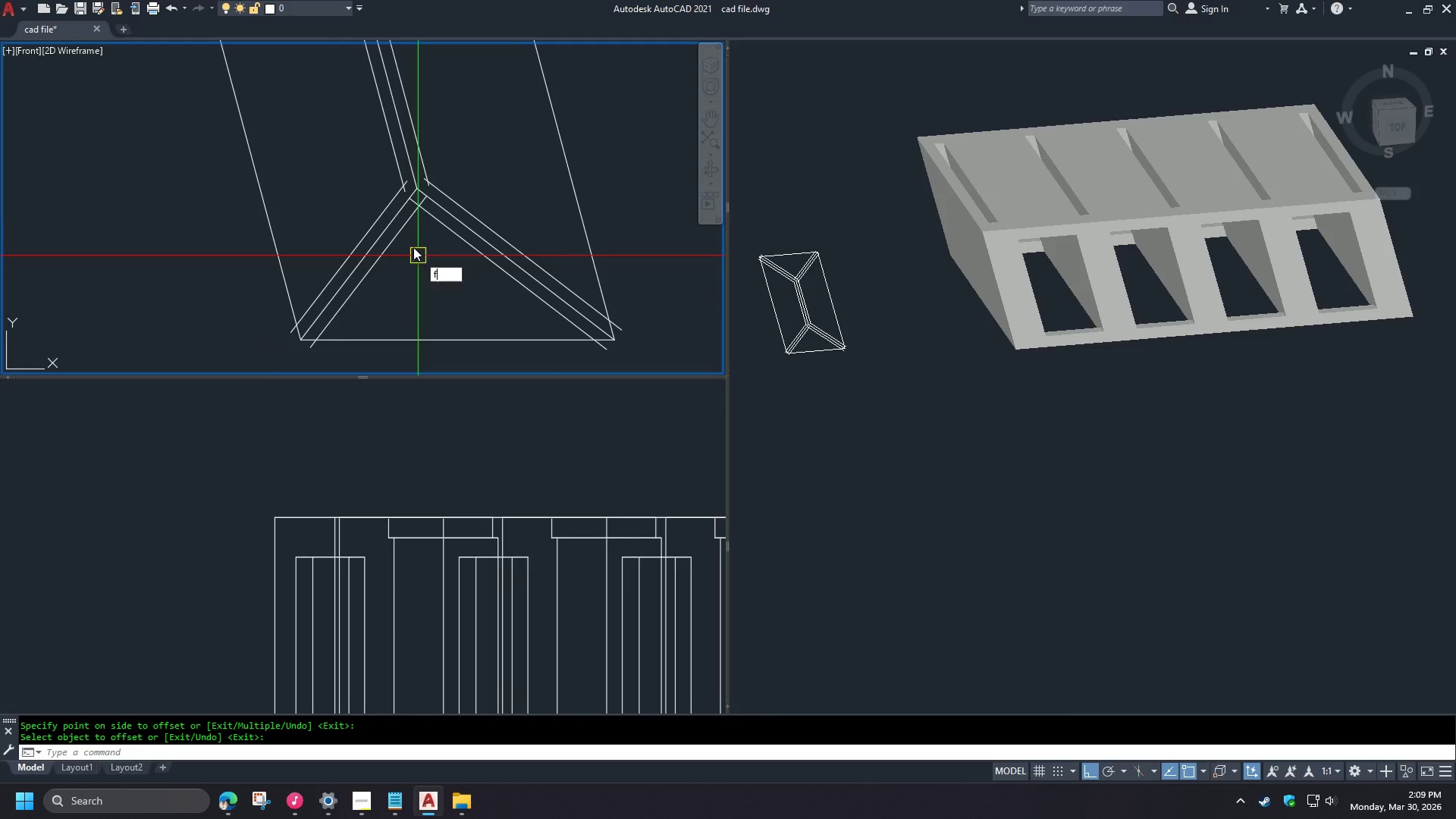 
key(Space)
 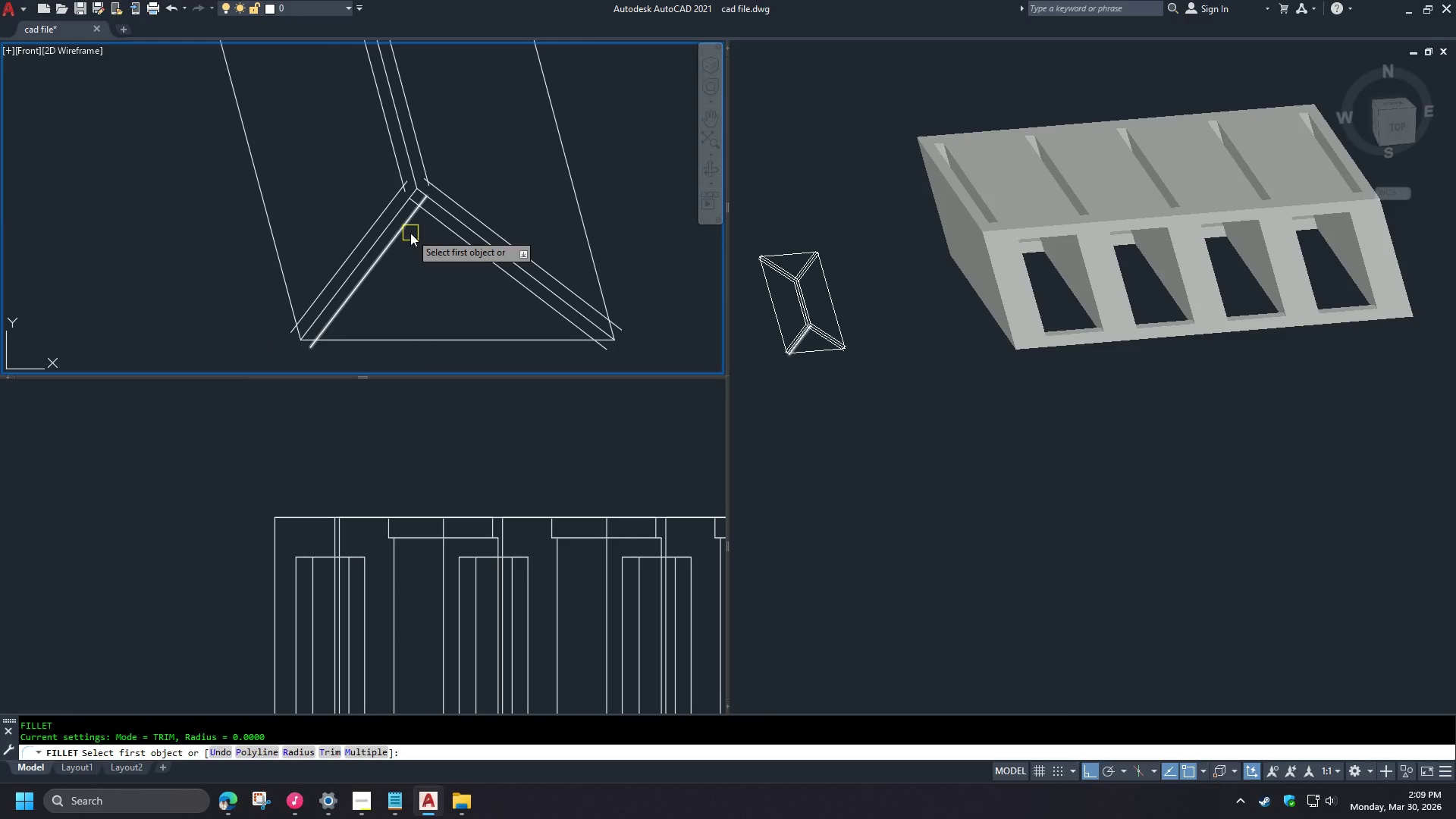 
left_click([410, 233])
 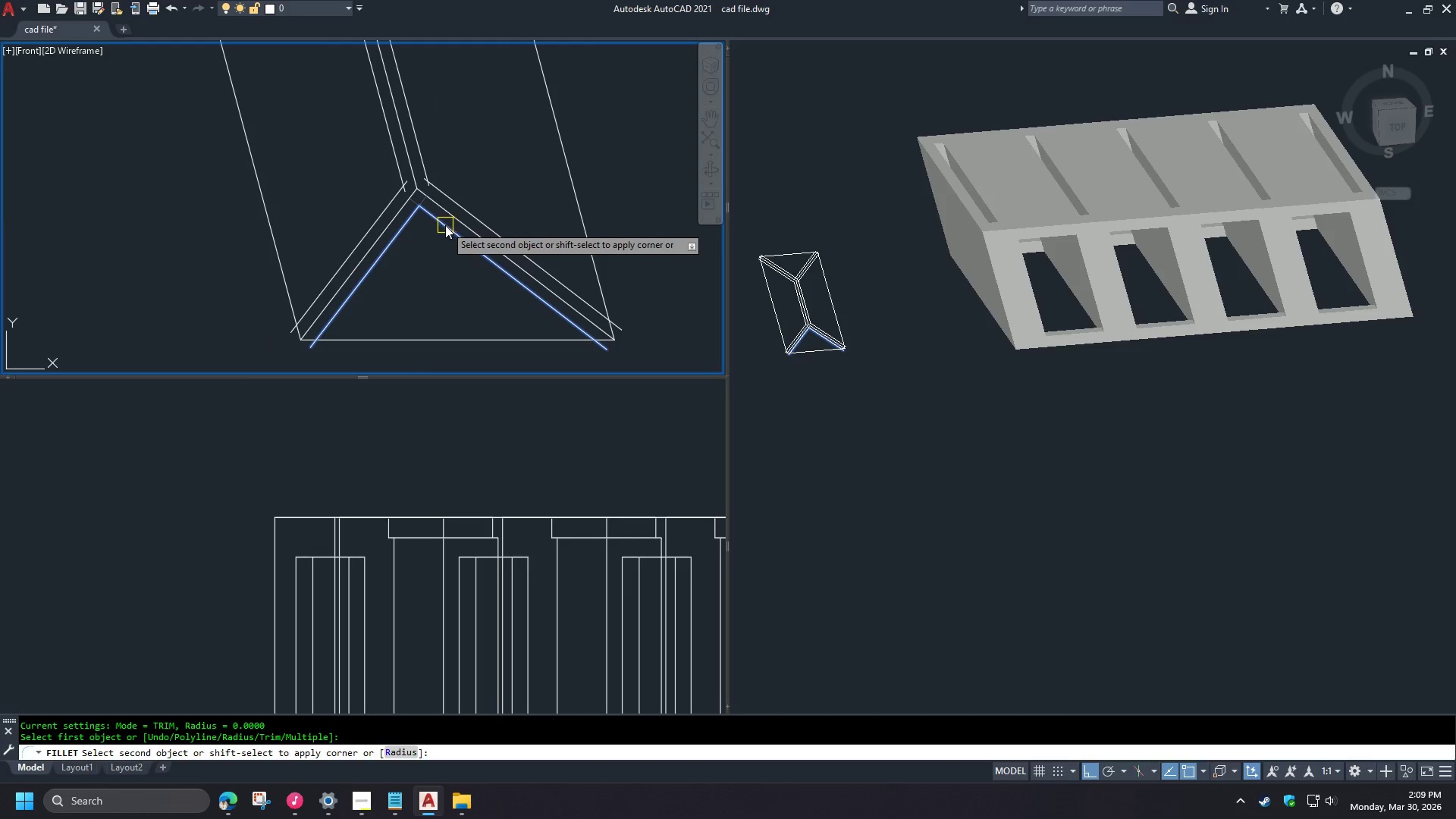 
left_click([442, 227])
 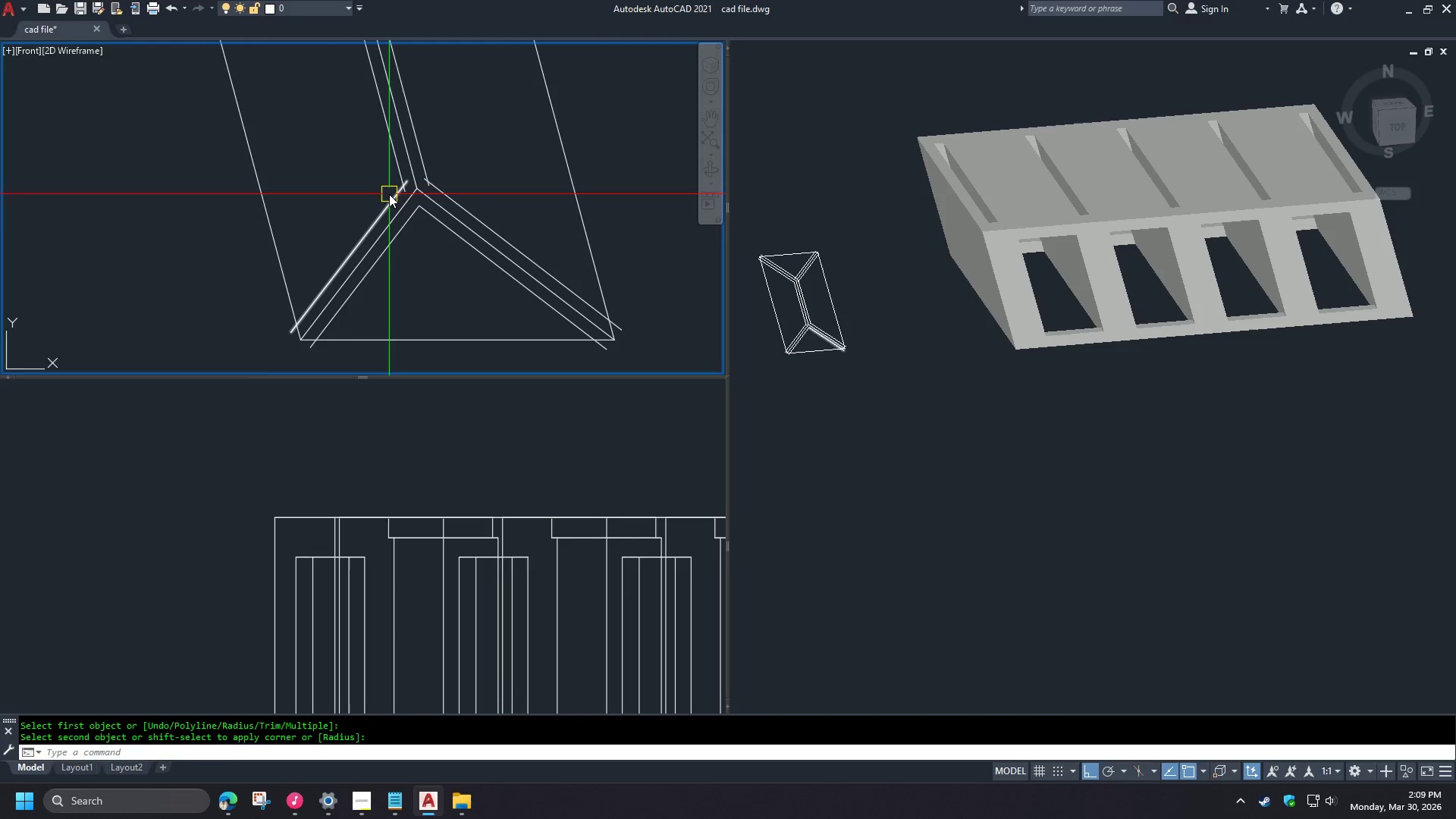 
key(Space)
 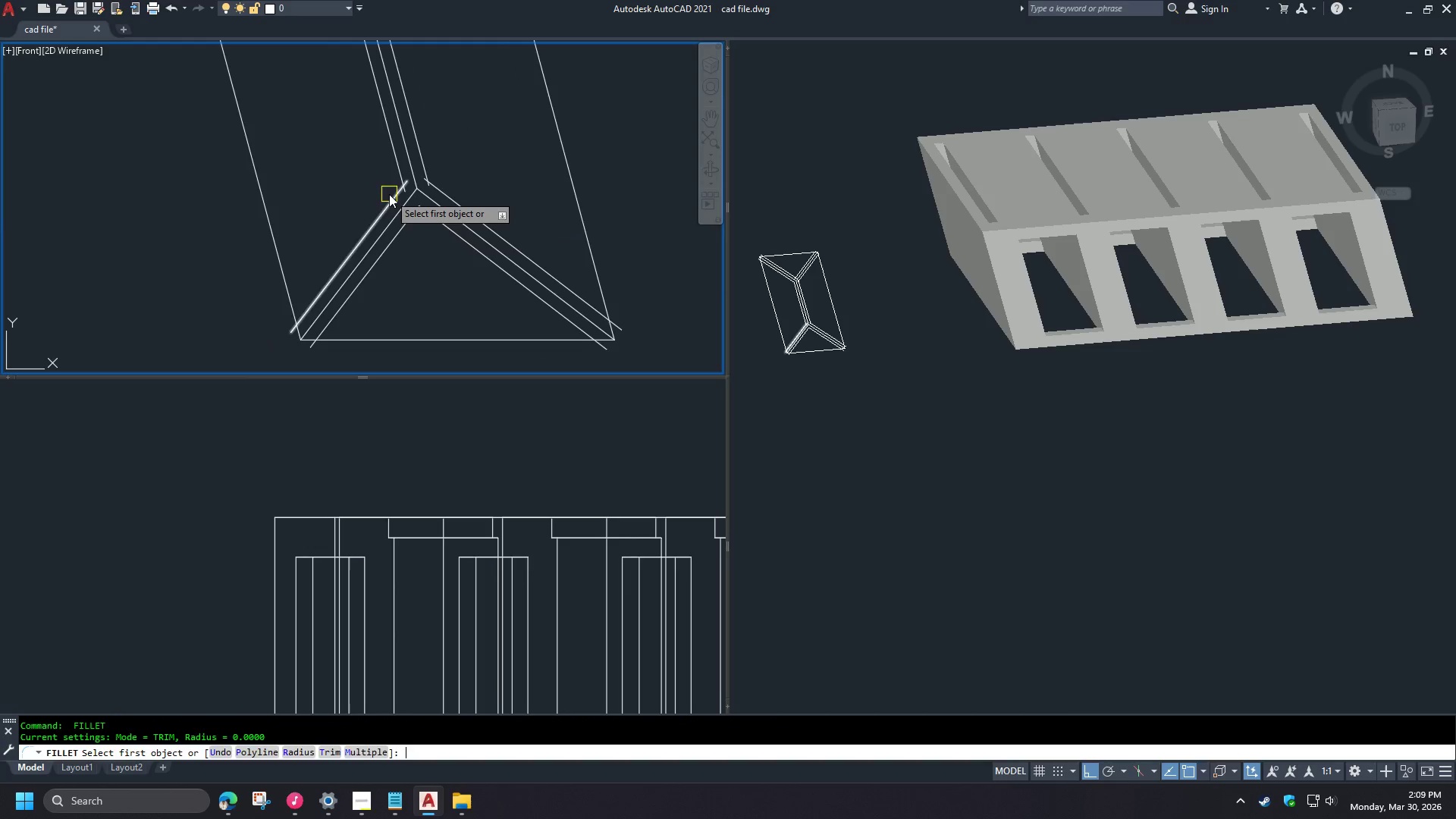 
double_click([389, 194])
 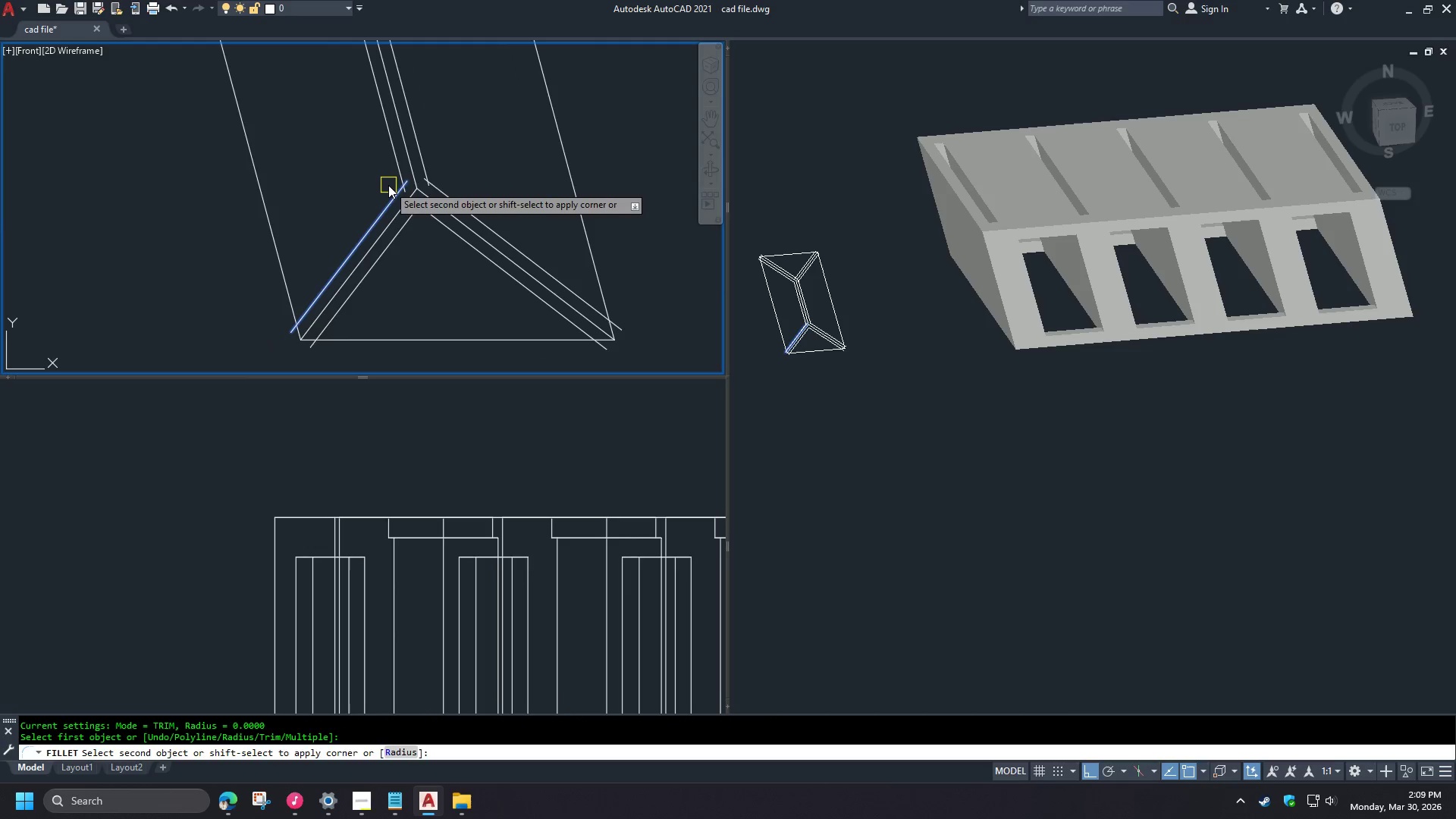 
triple_click([388, 177])
 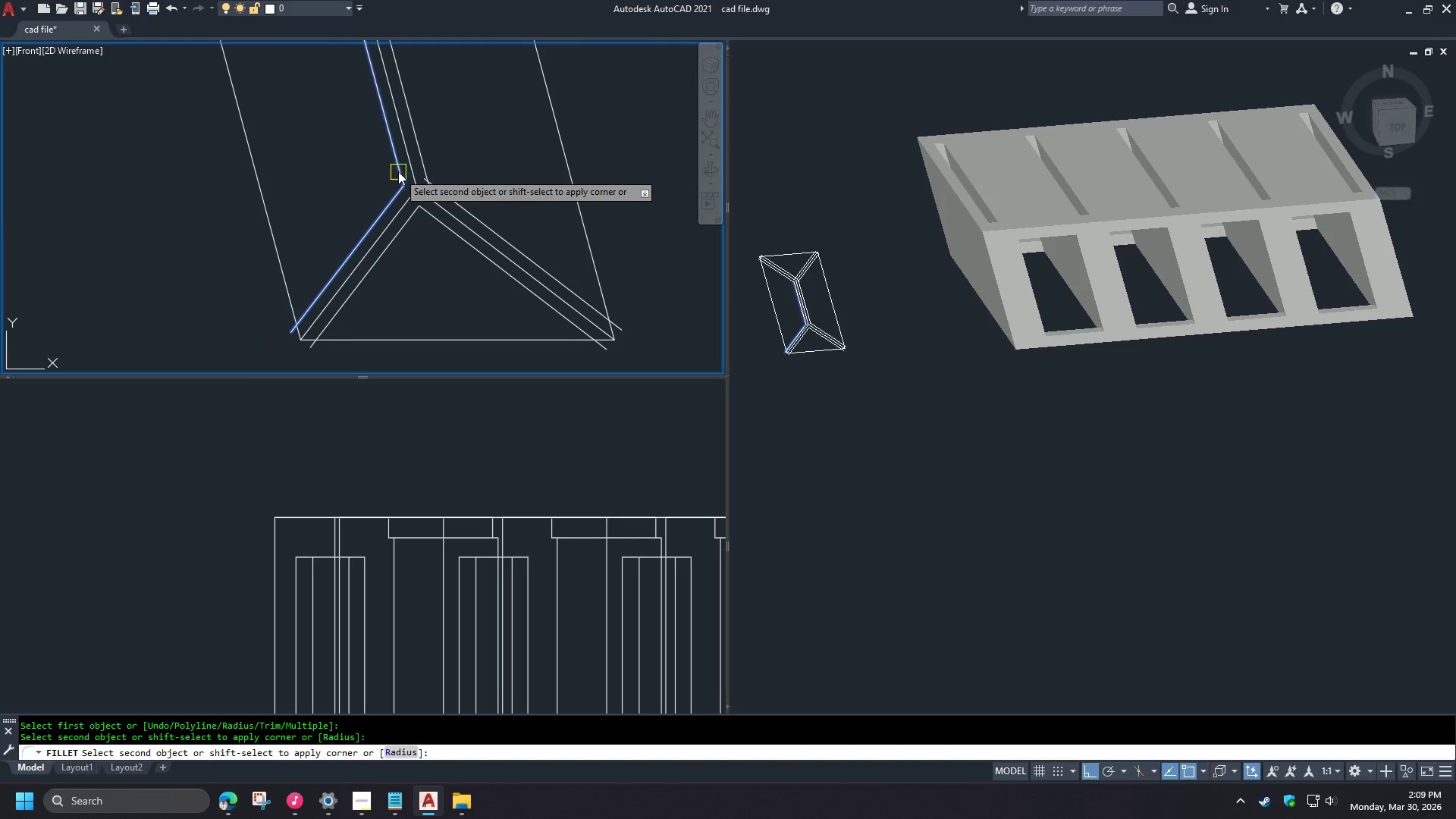 
scroll: coordinate [419, 257], scroll_direction: none, amount: 0.0
 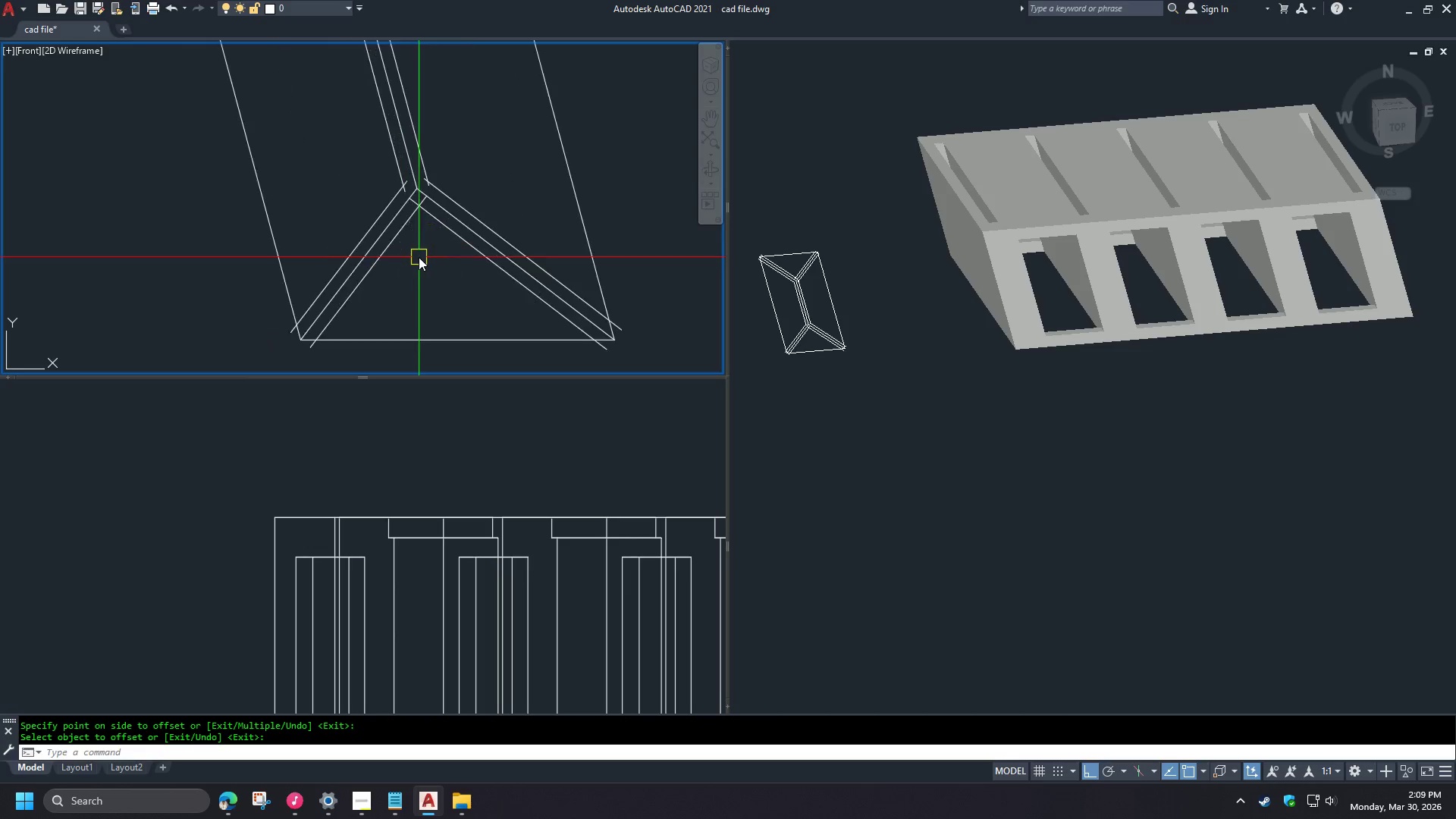 
triple_click([398, 170])
 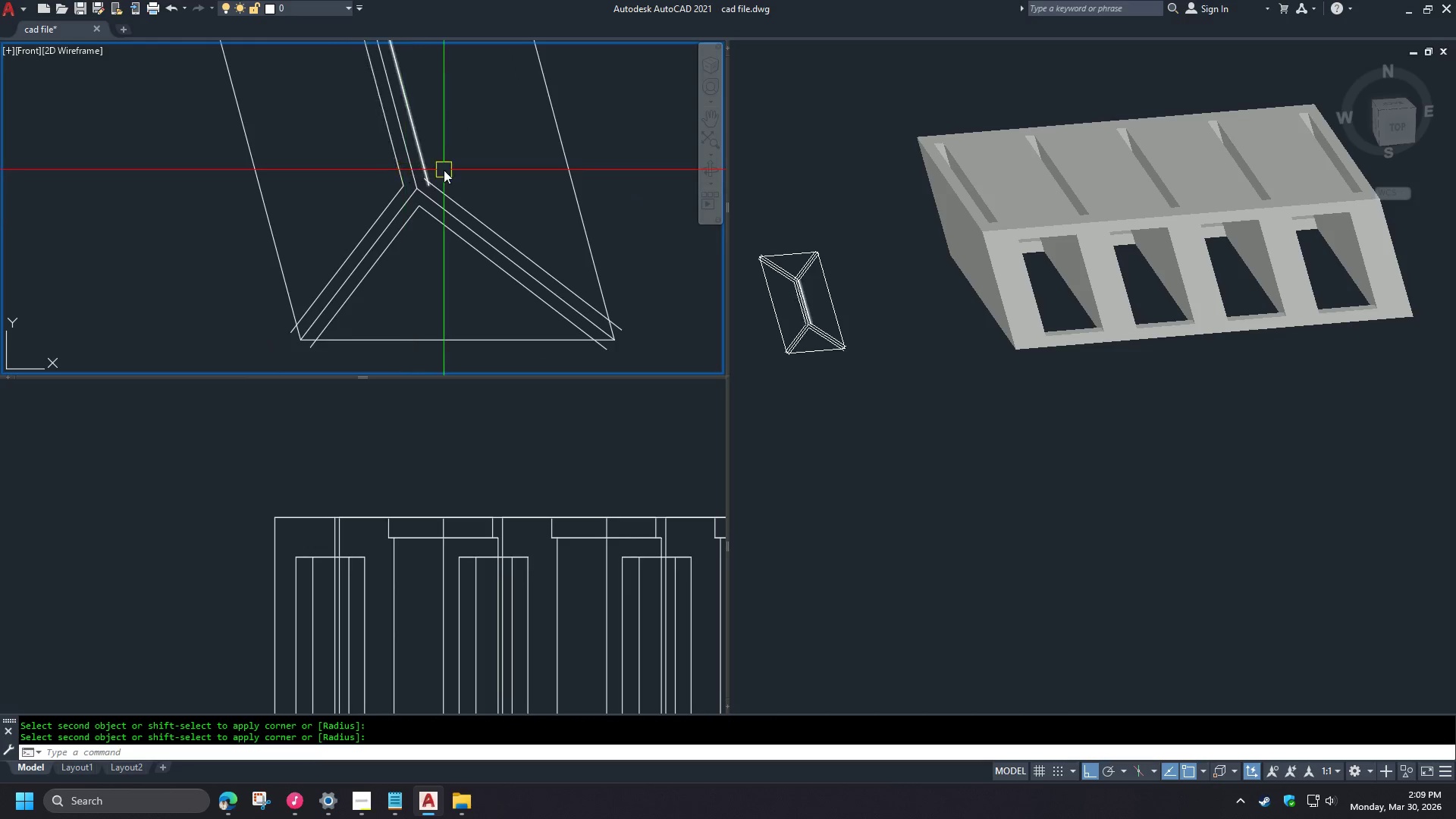 
key(Space)
 